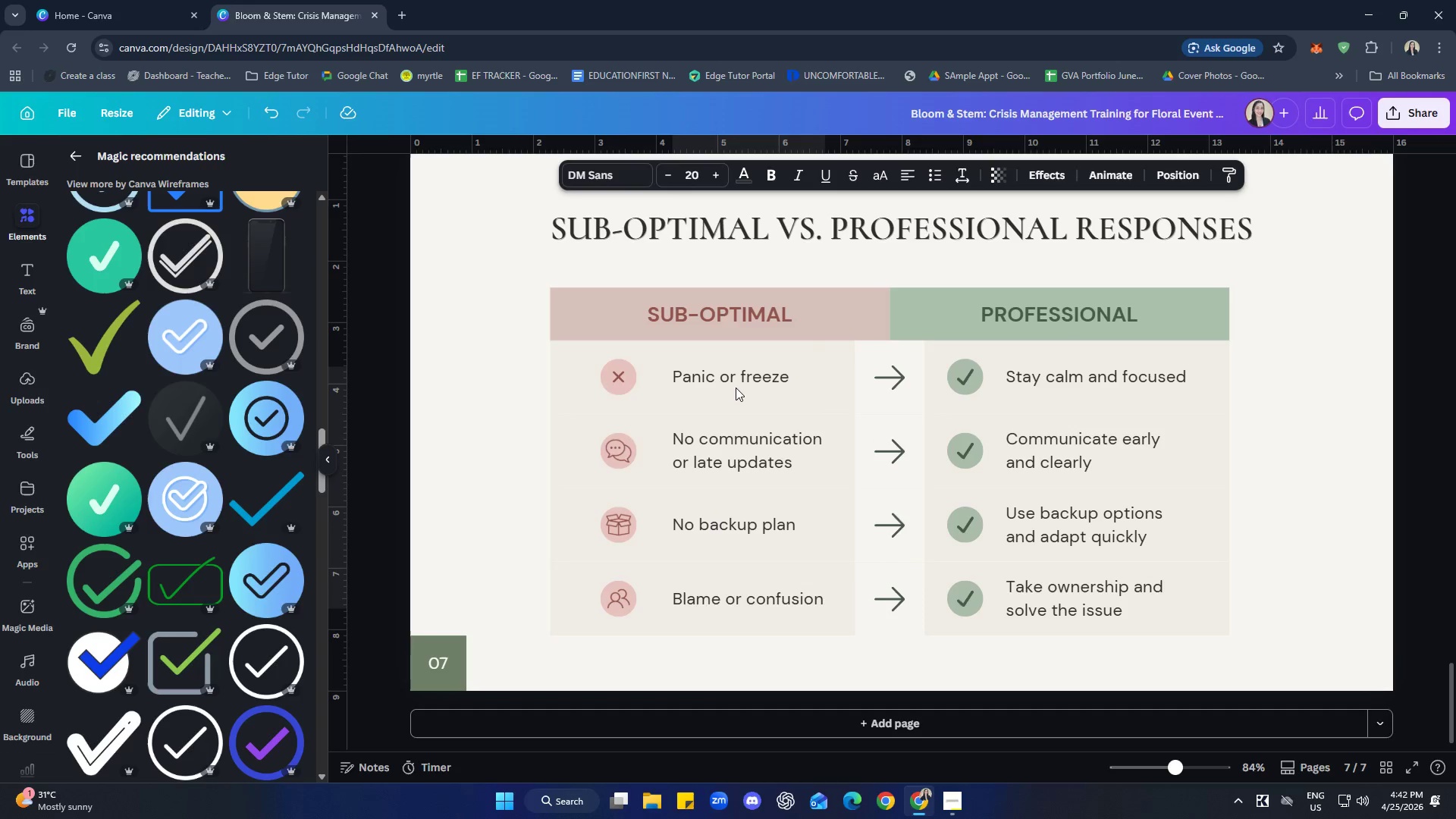 
key(ArrowLeft)
 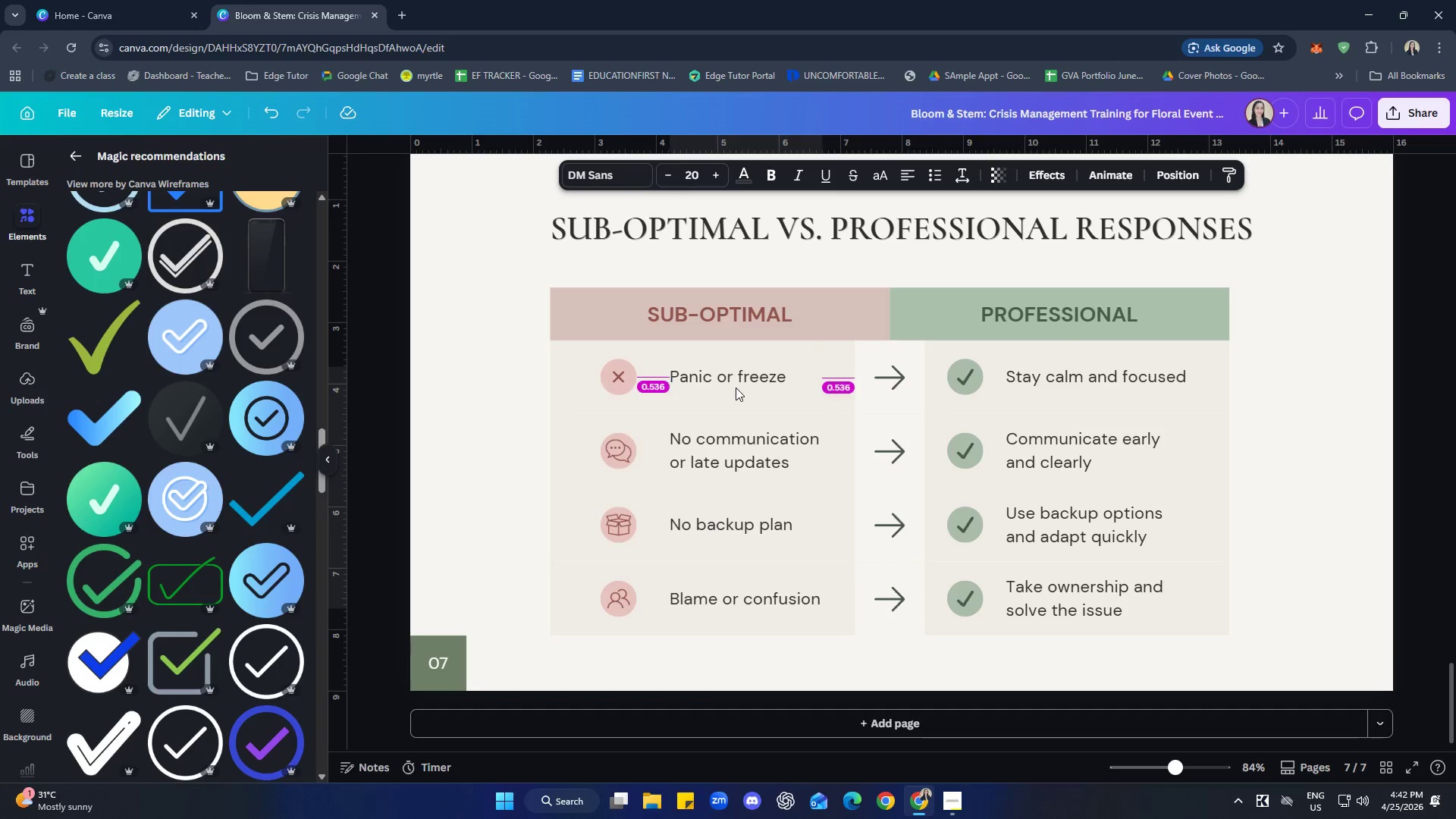 
key(ArrowLeft)
 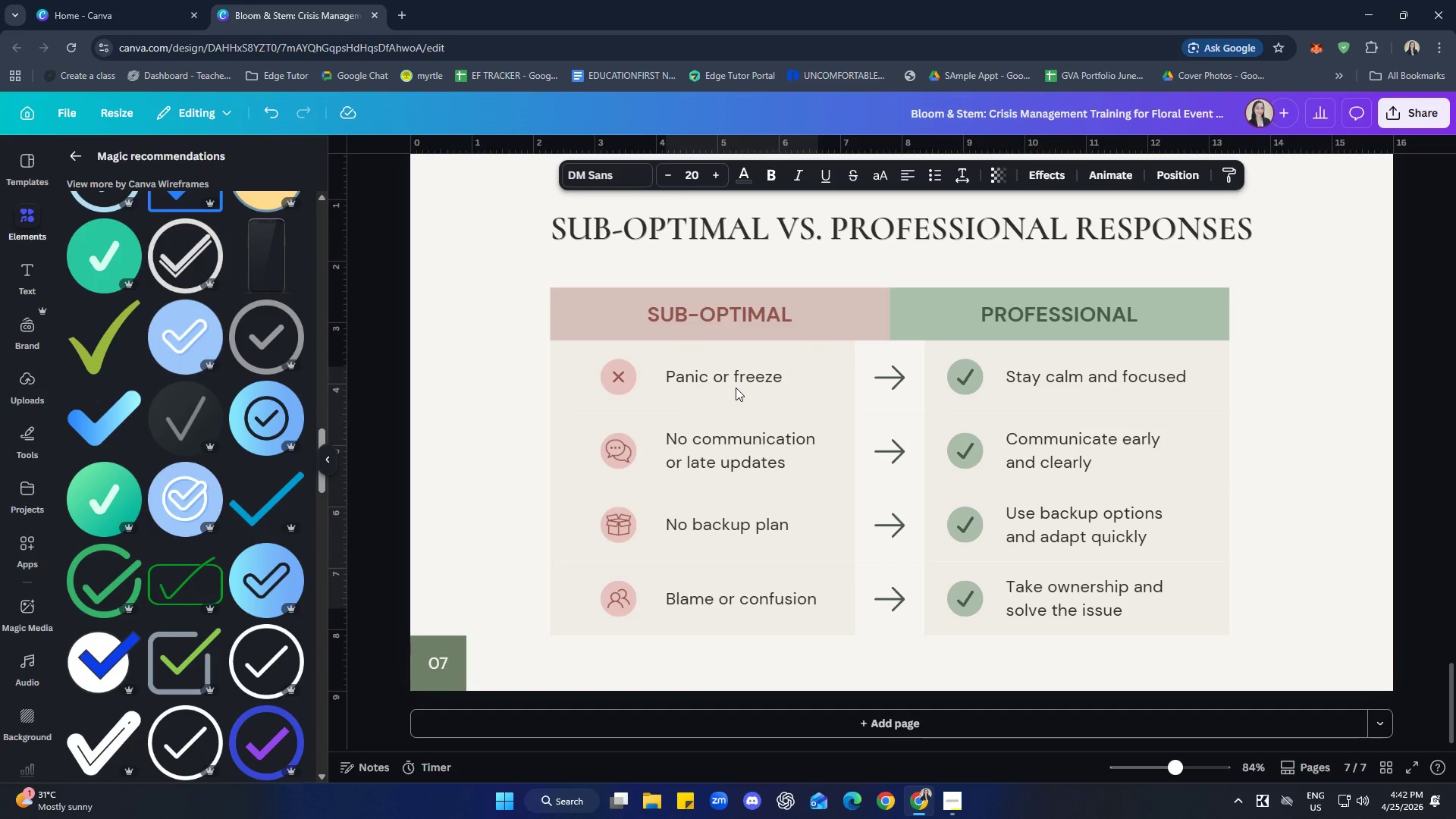 
key(ArrowLeft)
 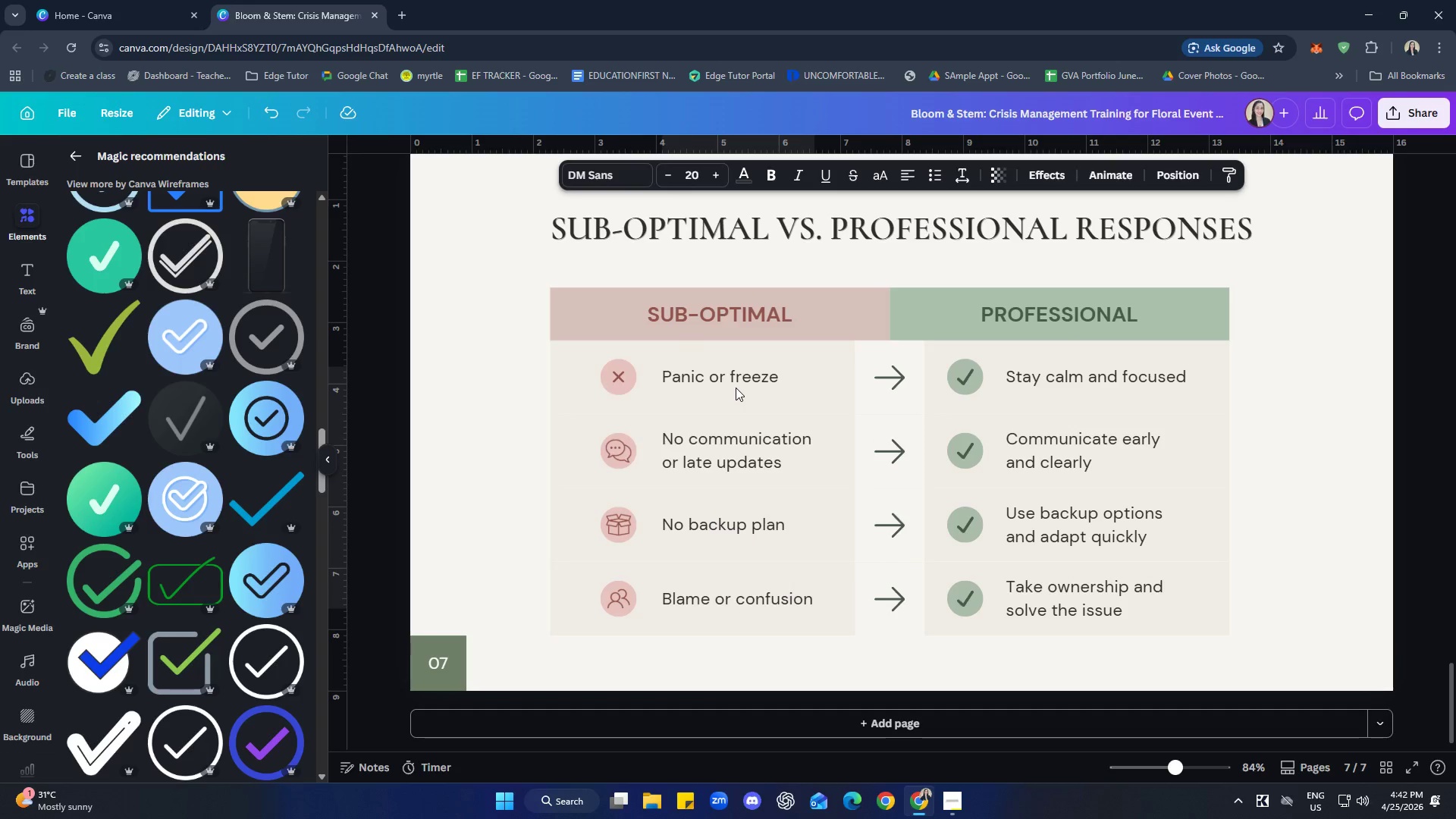 
key(ArrowLeft)
 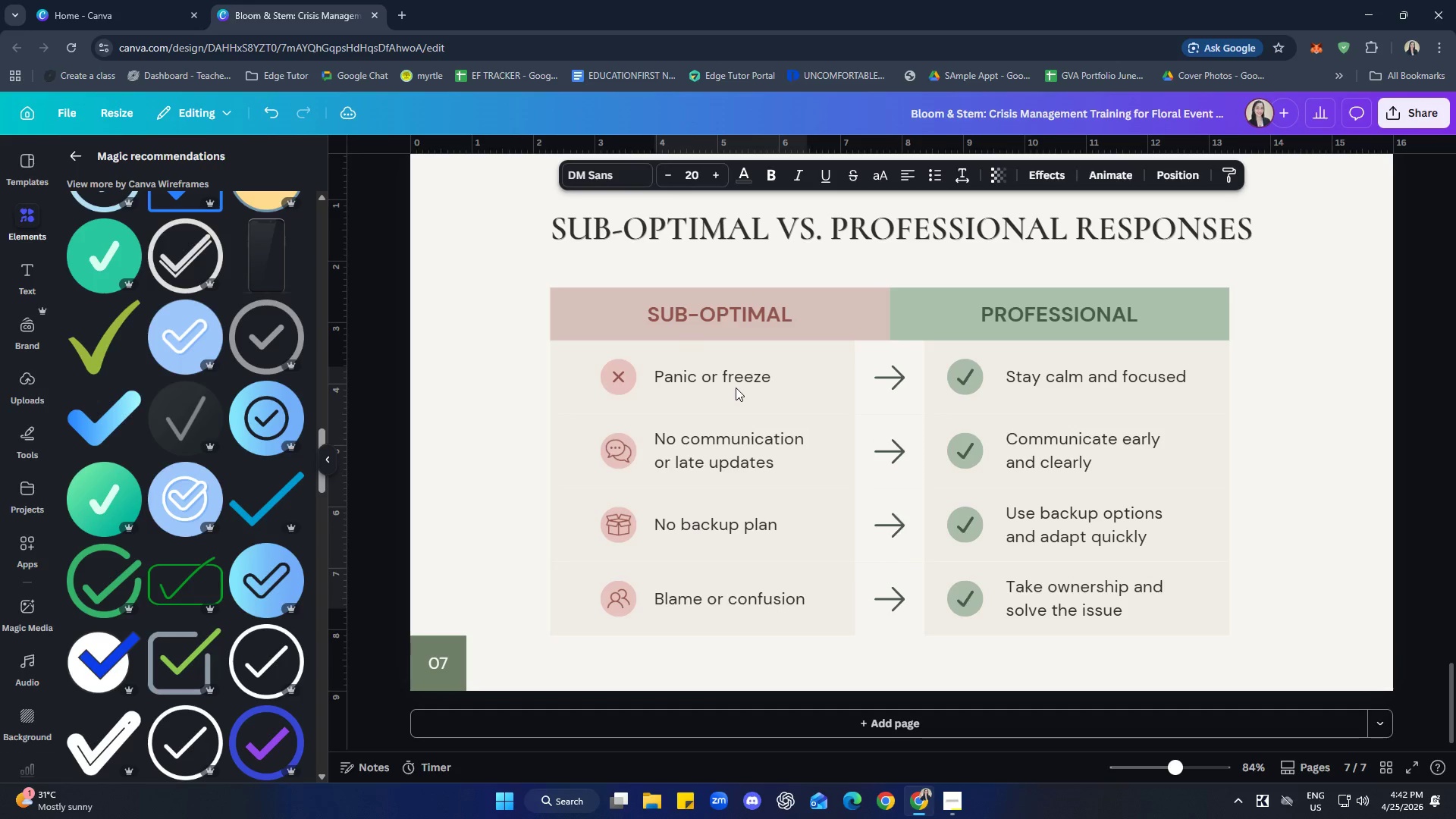 
key(ArrowLeft)
 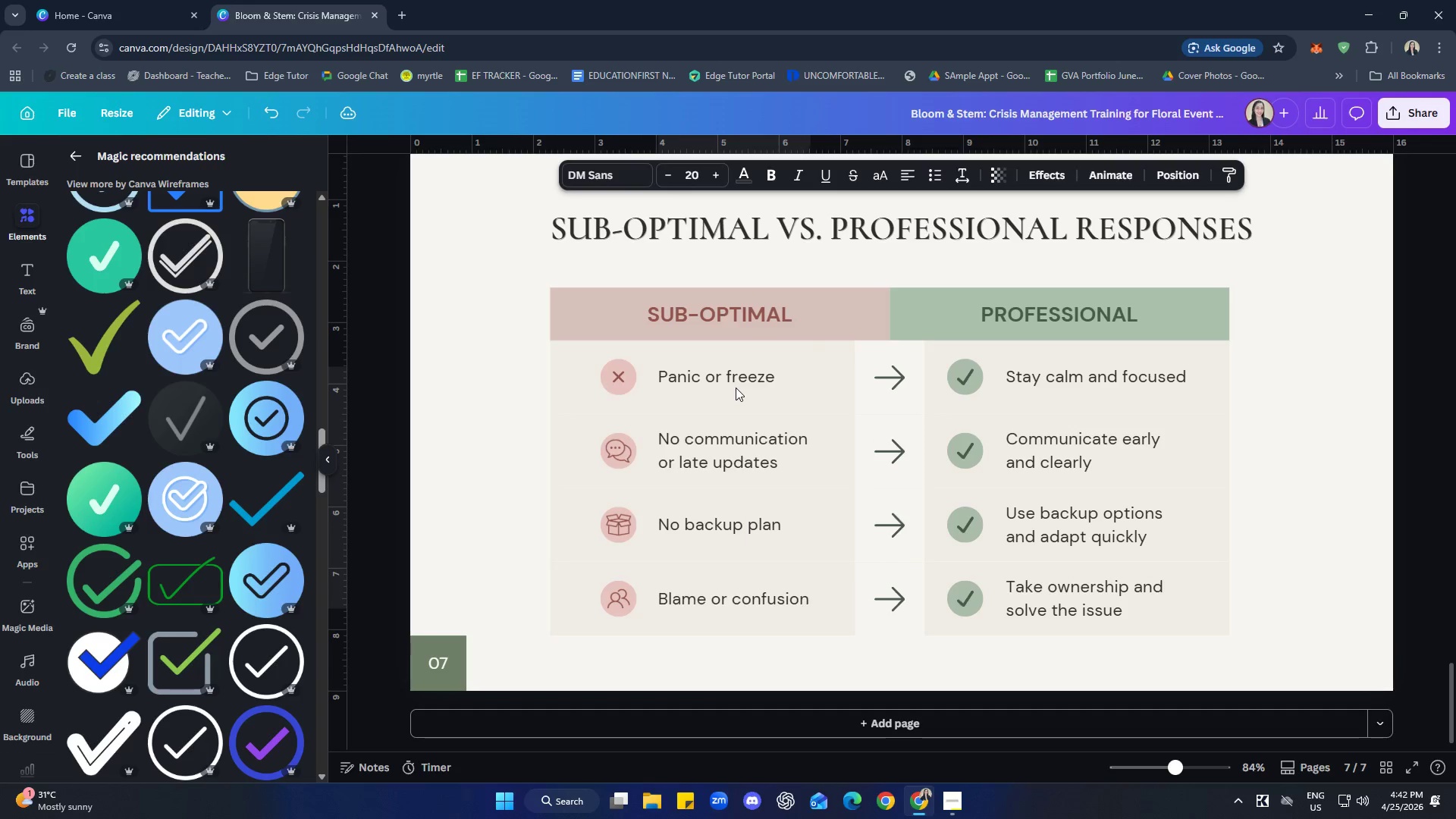 
key(ArrowRight)
 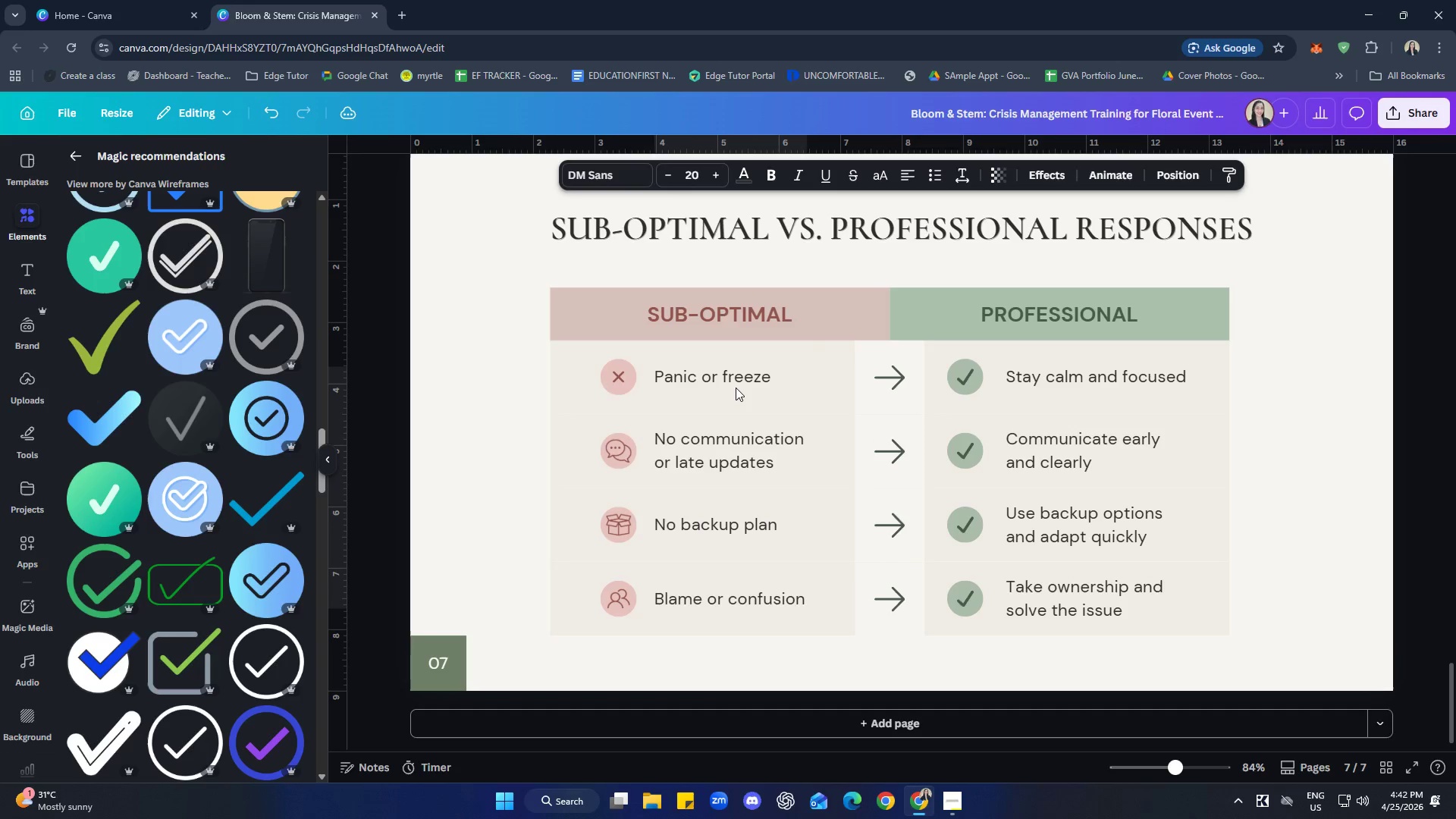 
key(ArrowLeft)
 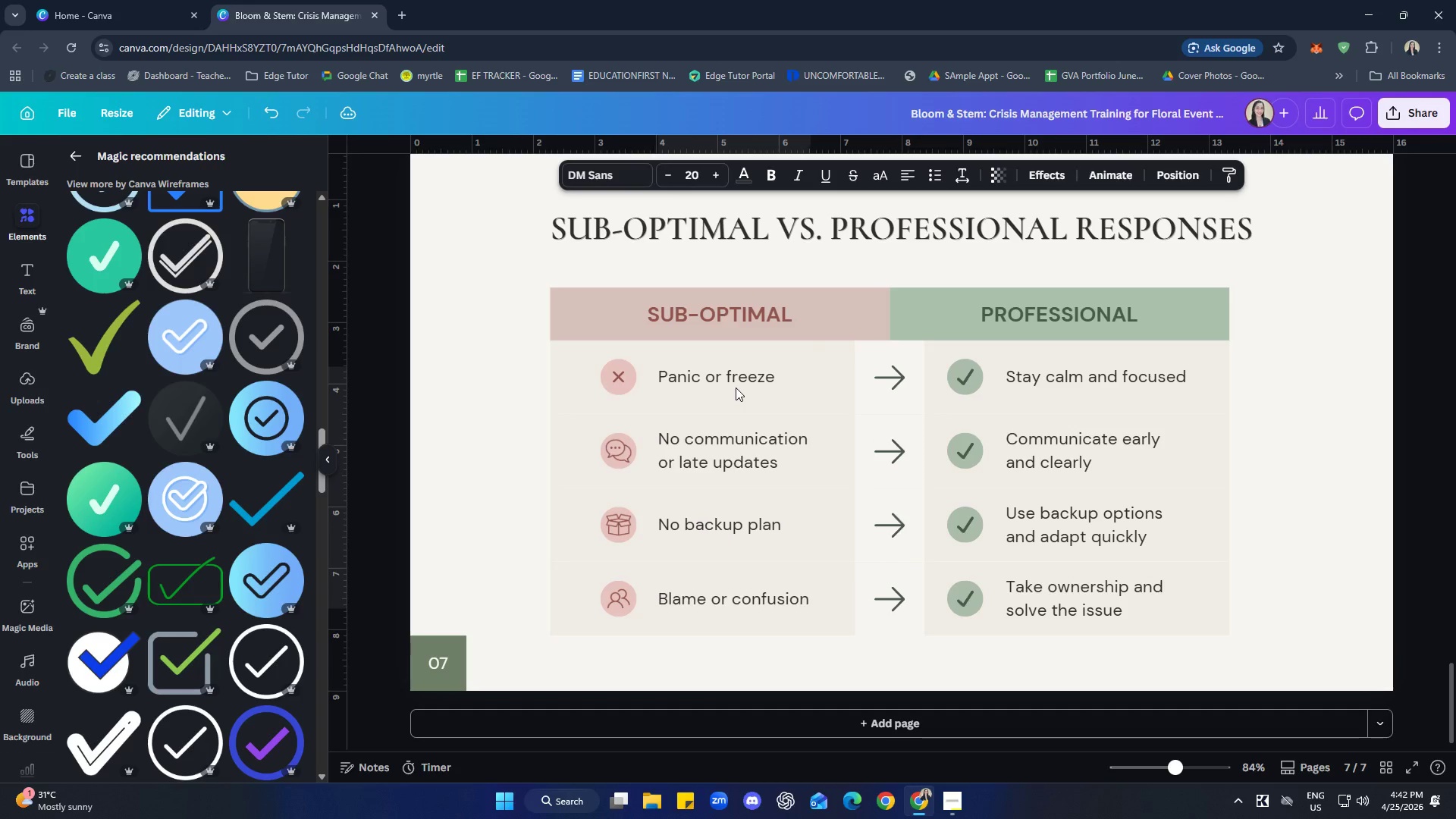 
key(ArrowRight)
 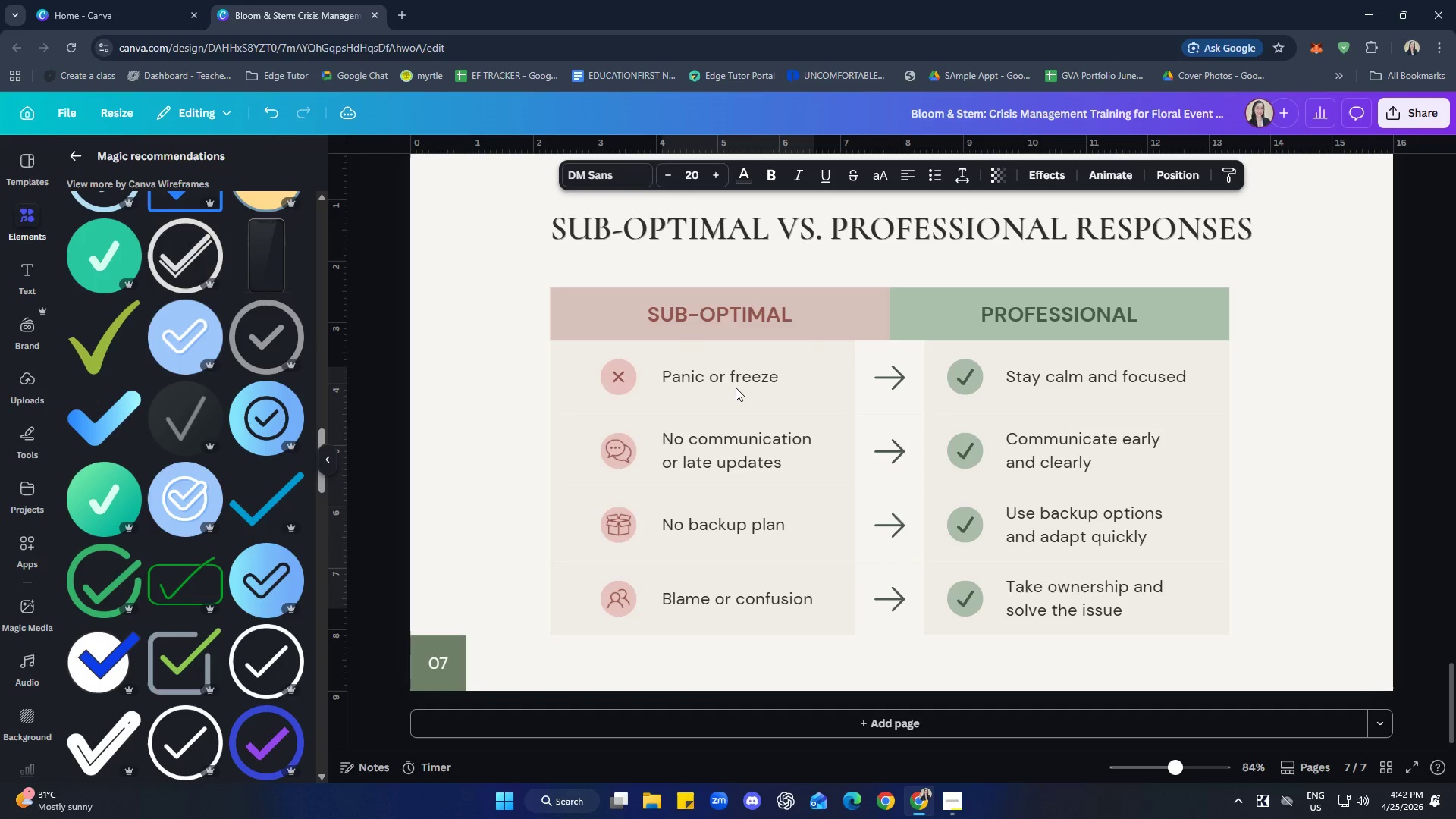 
key(ArrowRight)
 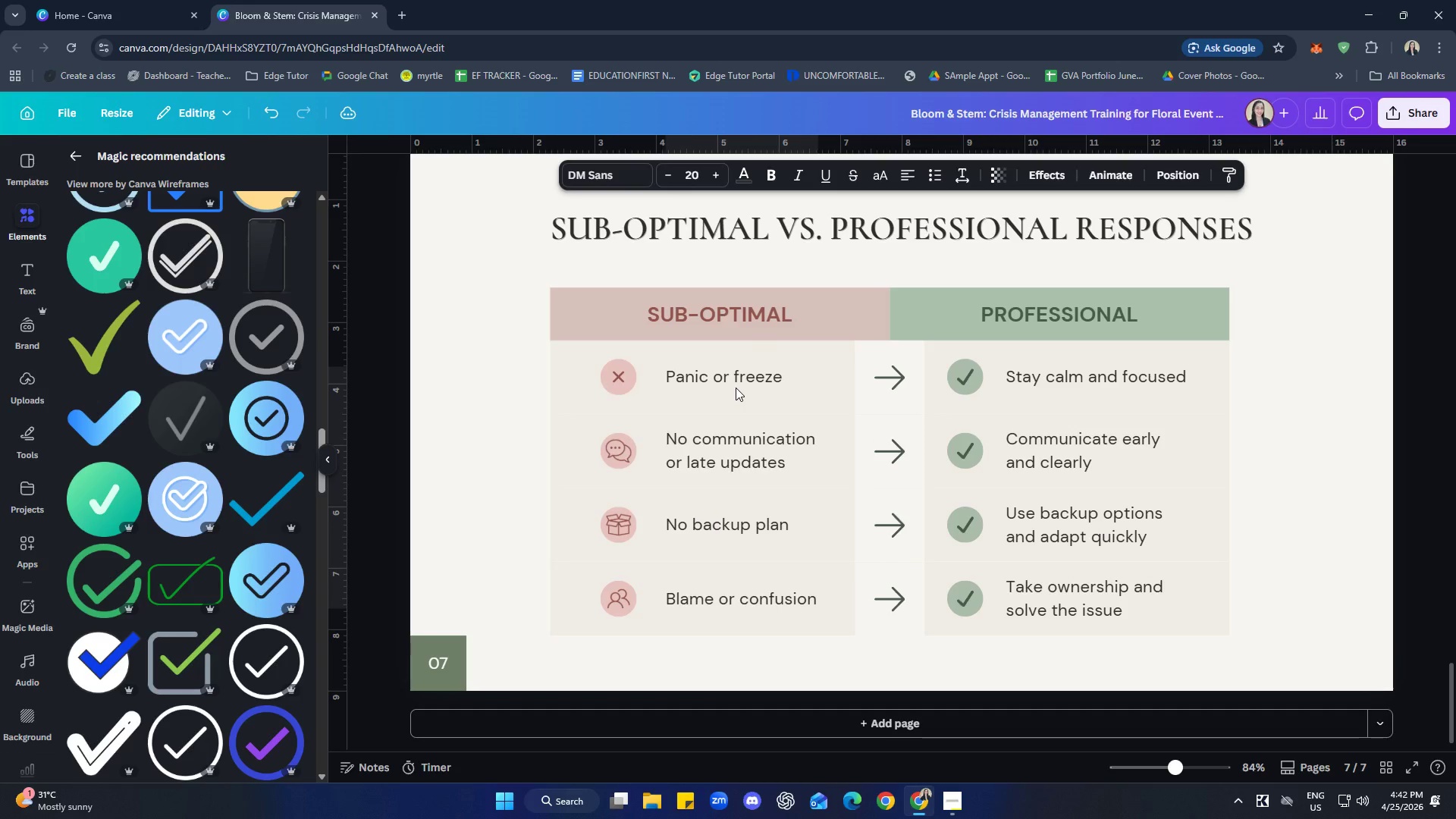 
key(ArrowRight)
 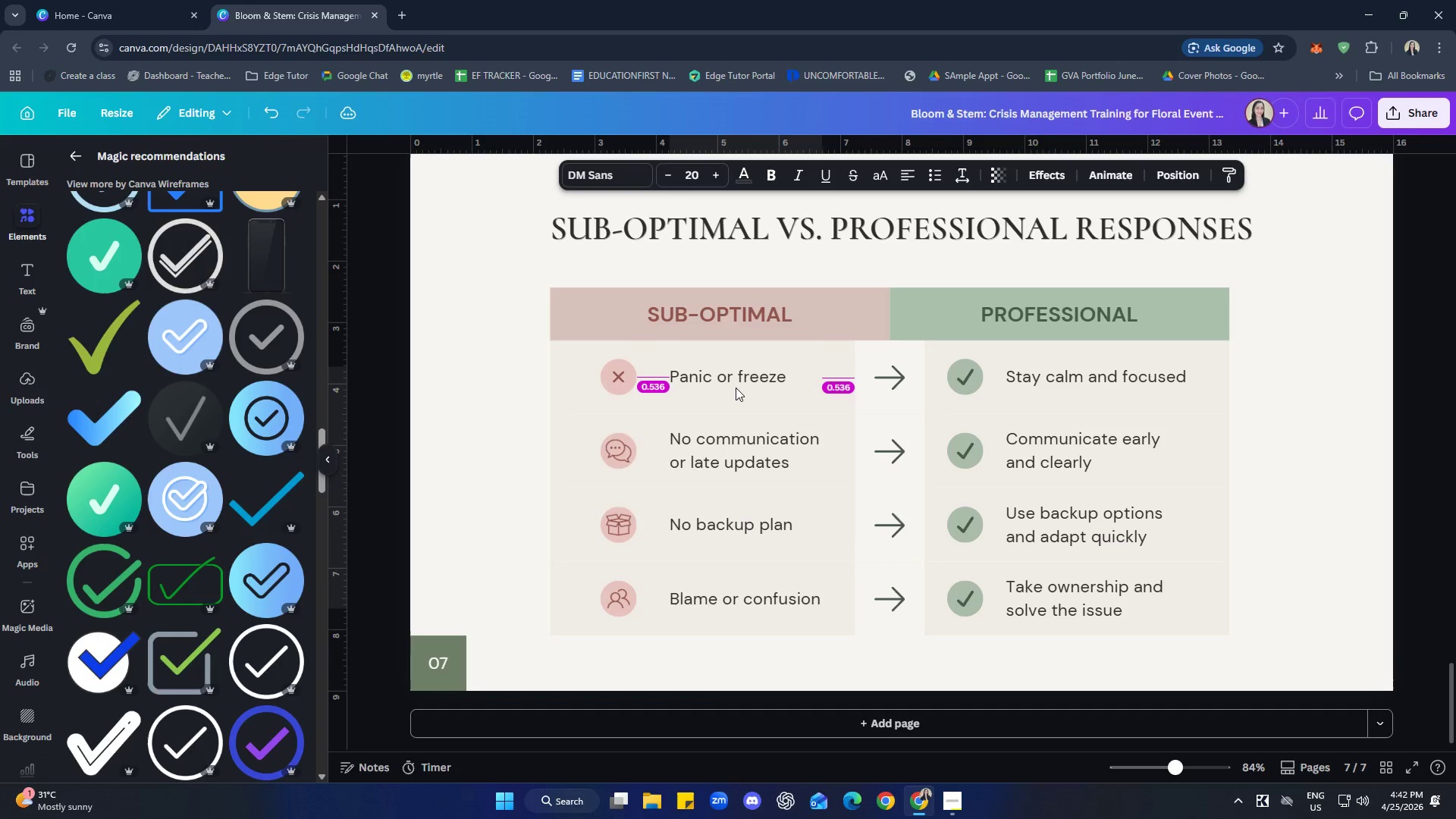 
key(ArrowRight)
 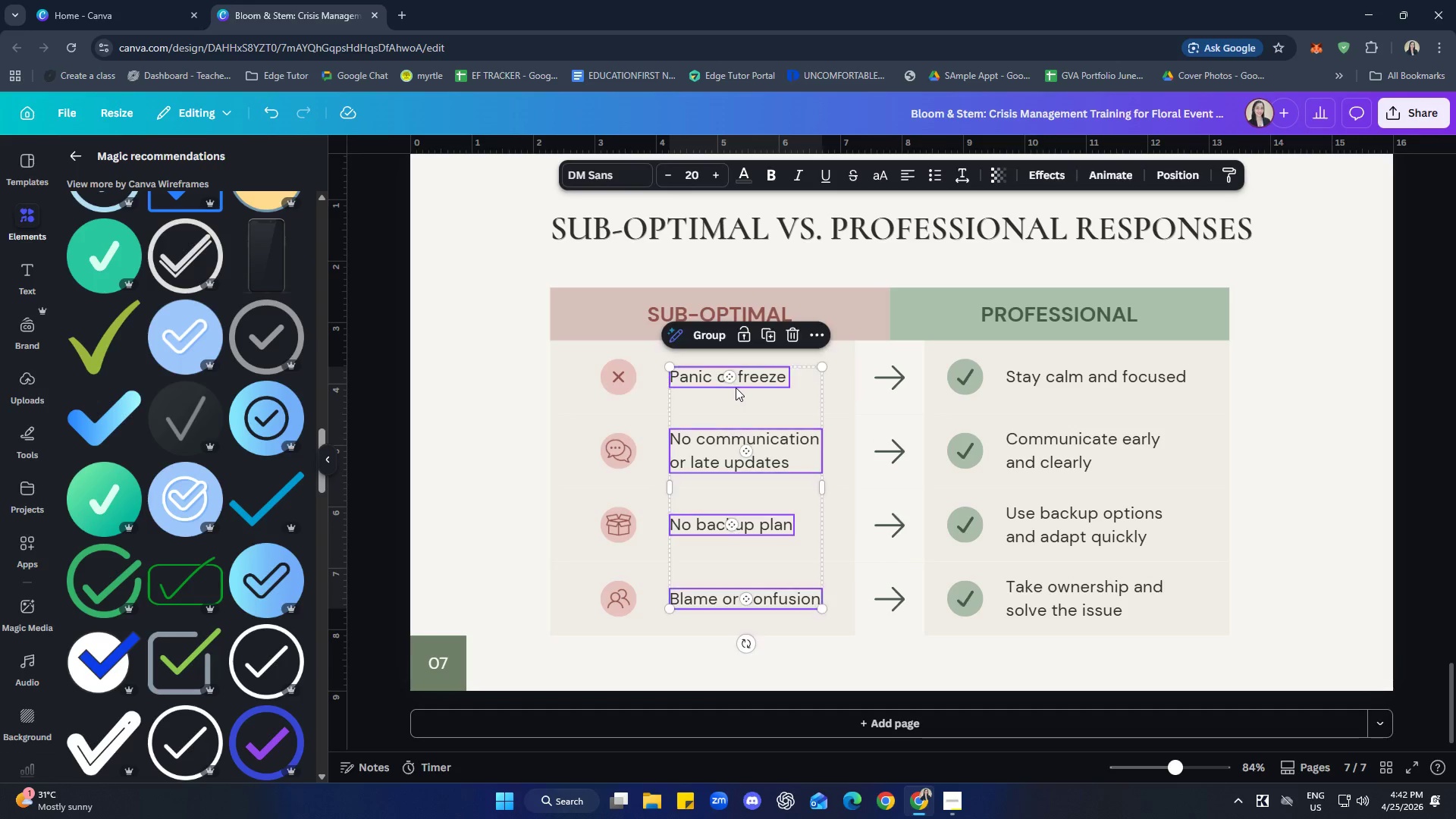 
key(ArrowLeft)
 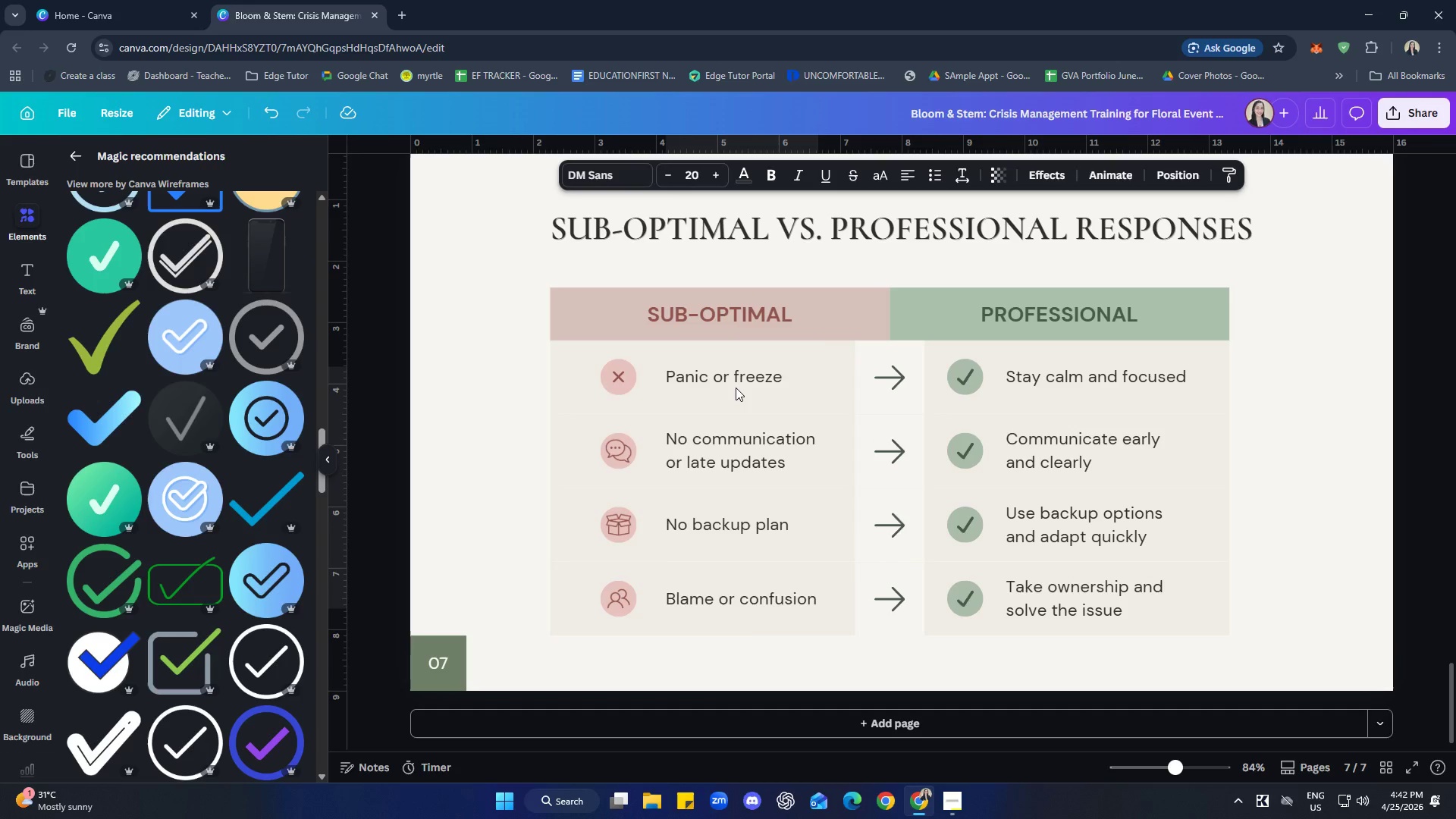 
key(ArrowLeft)
 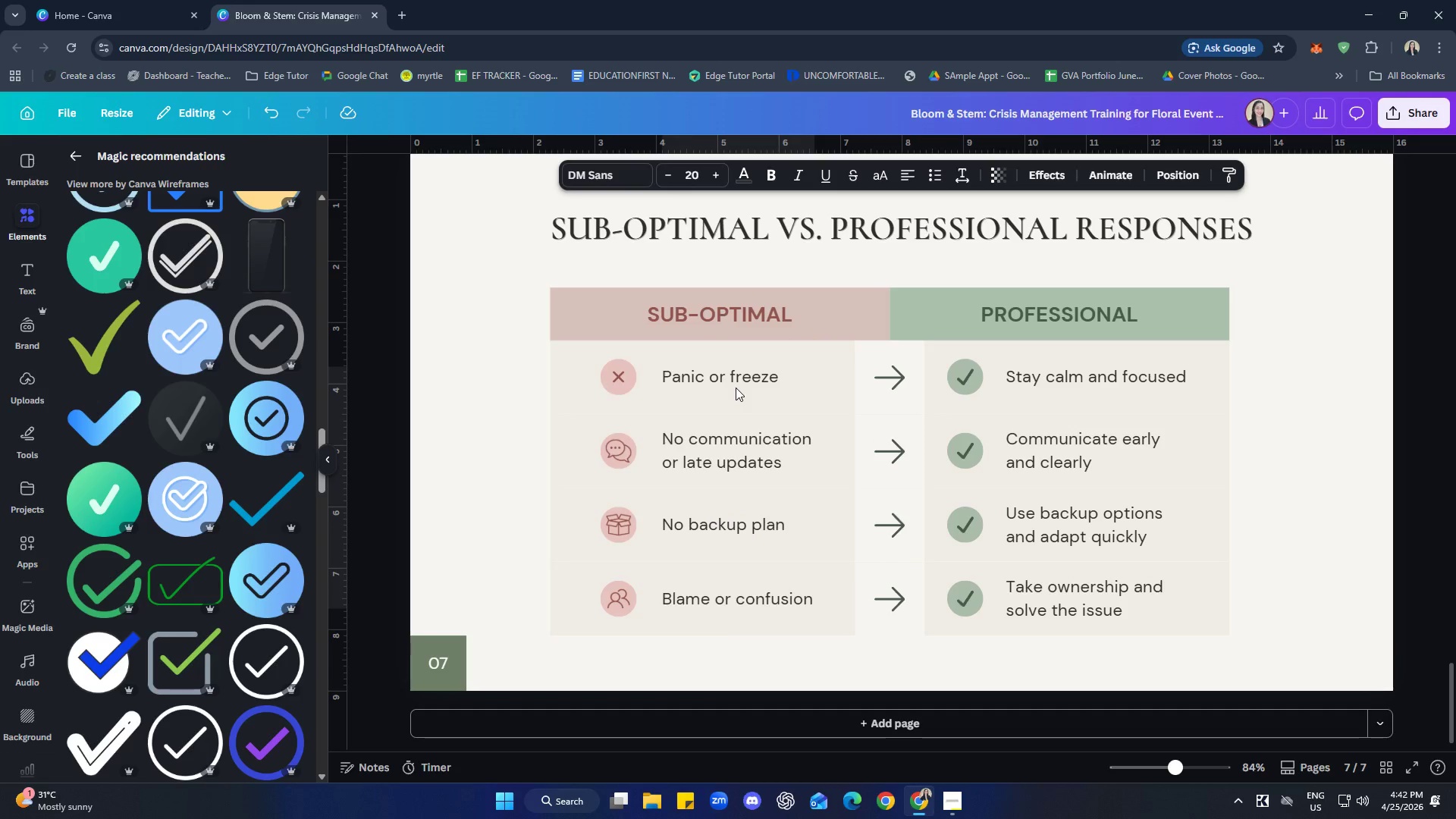 
key(ArrowLeft)
 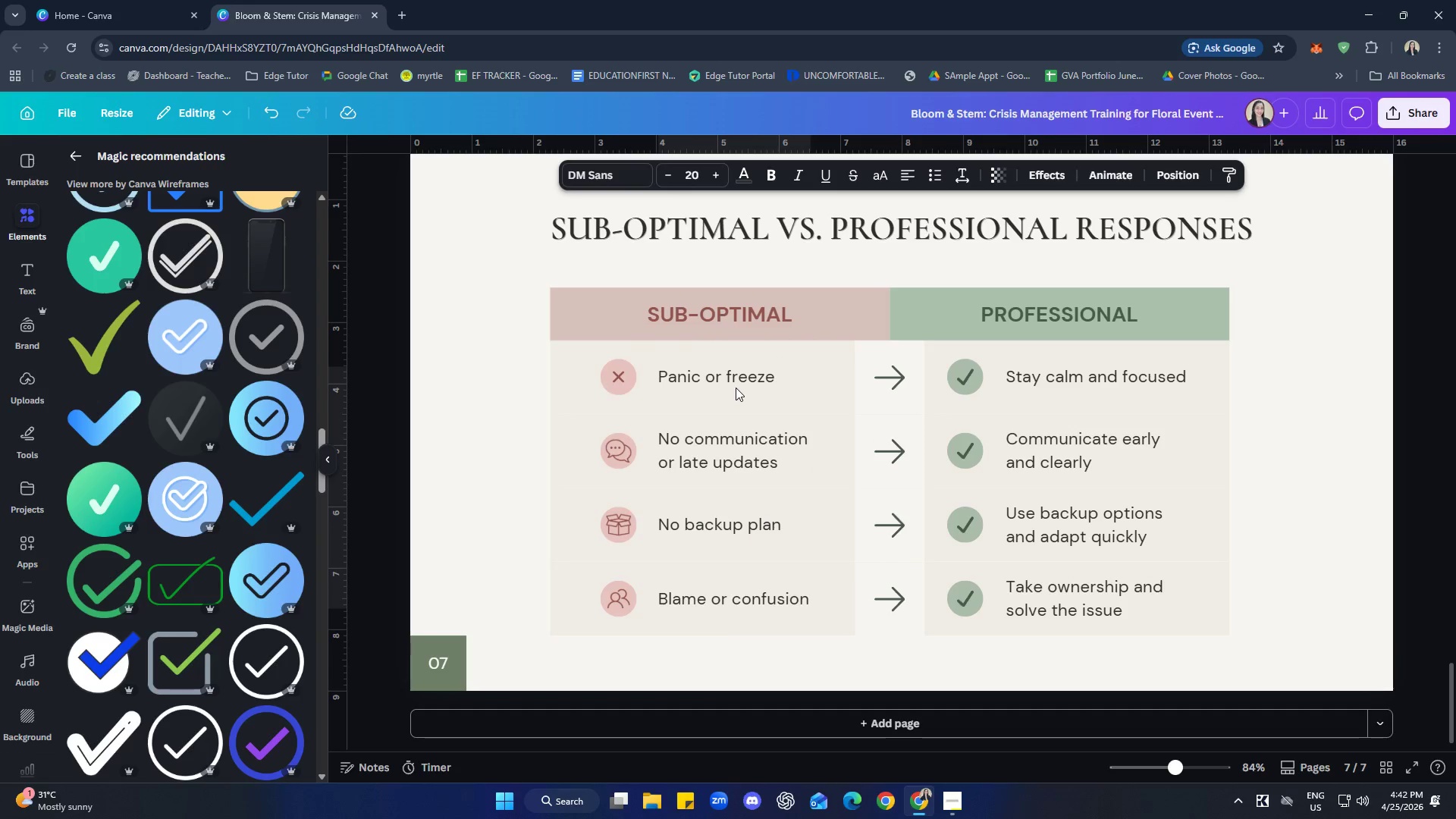 
key(ArrowLeft)
 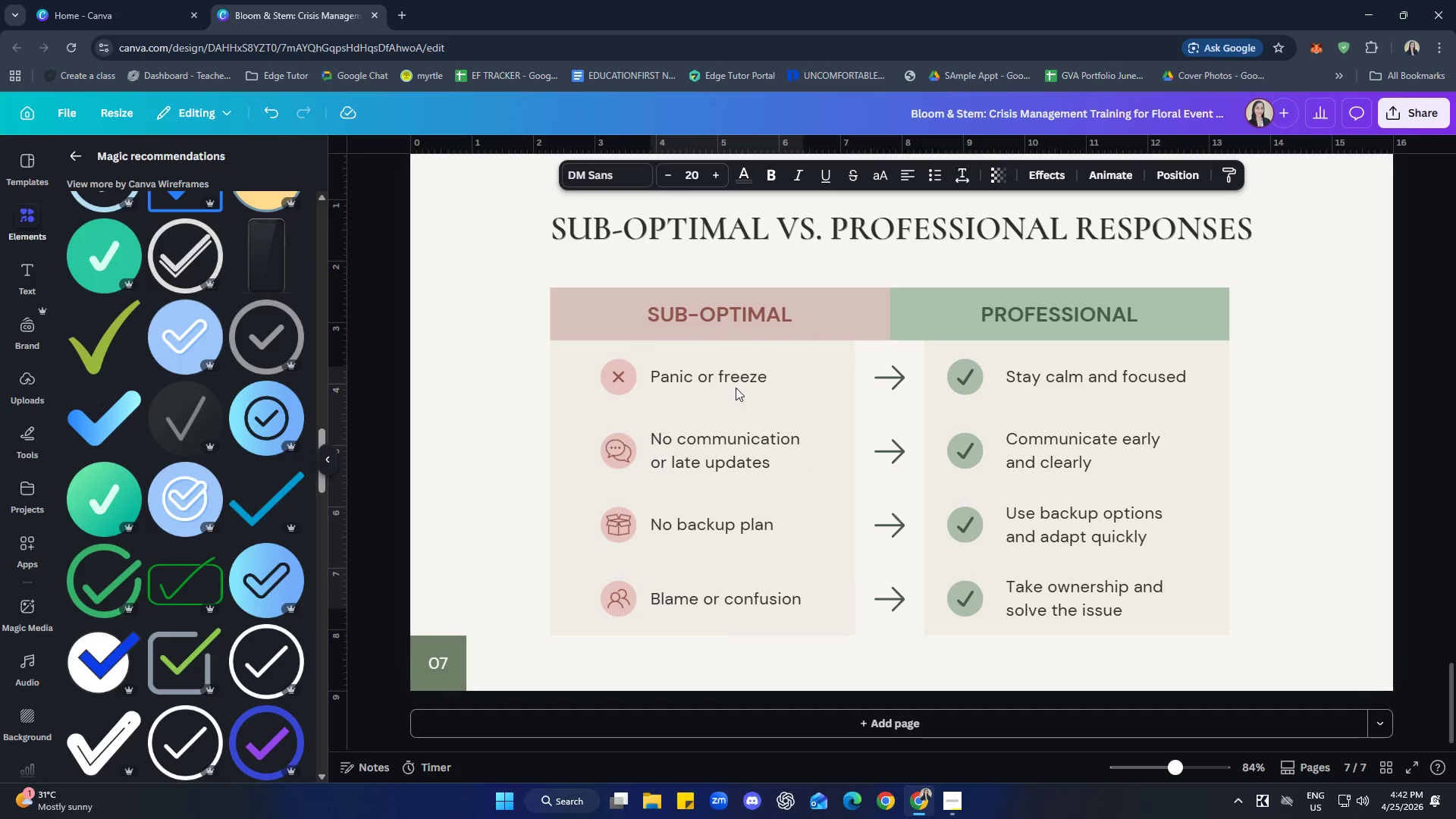 
key(ArrowLeft)
 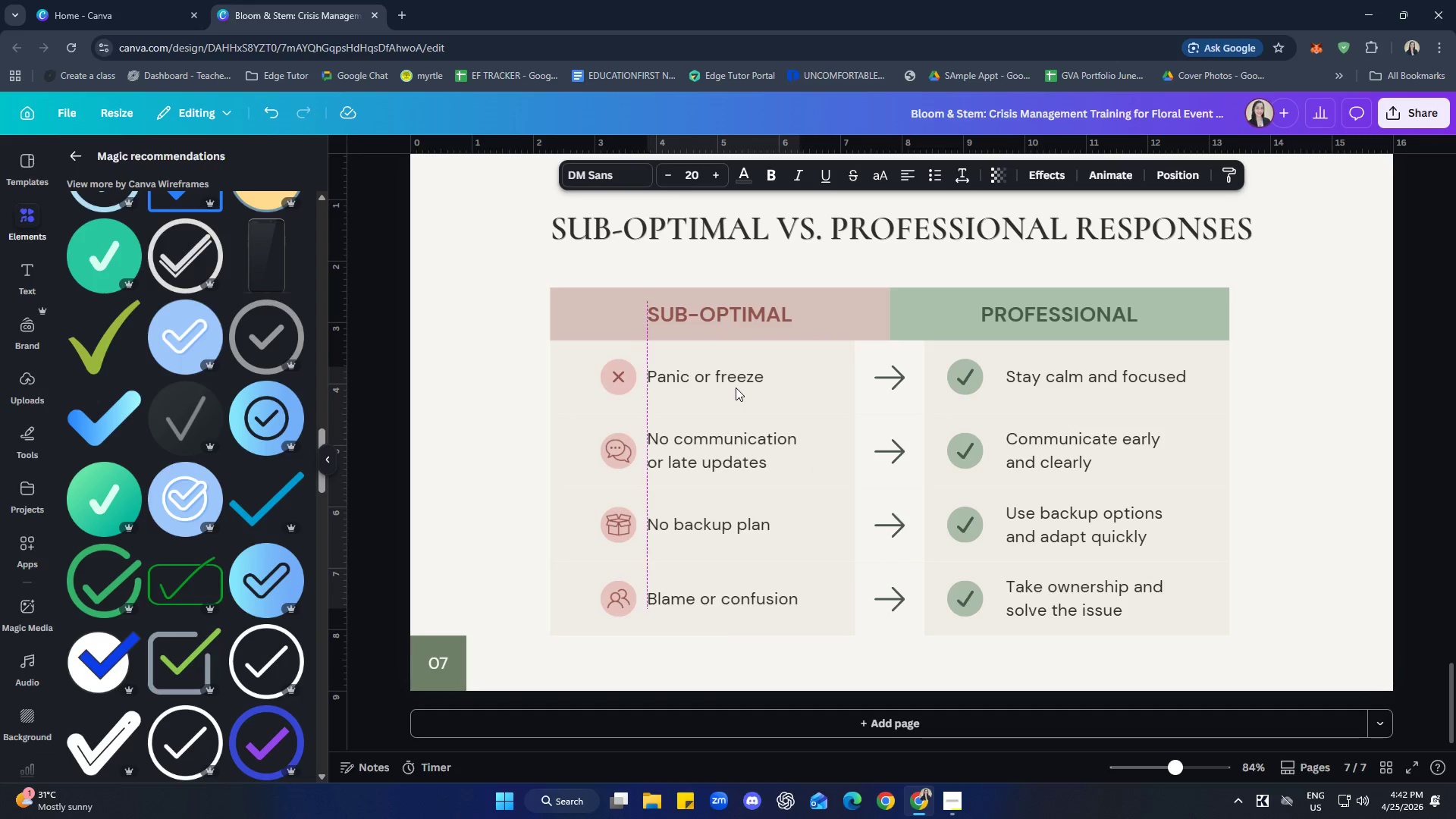 
key(ArrowLeft)
 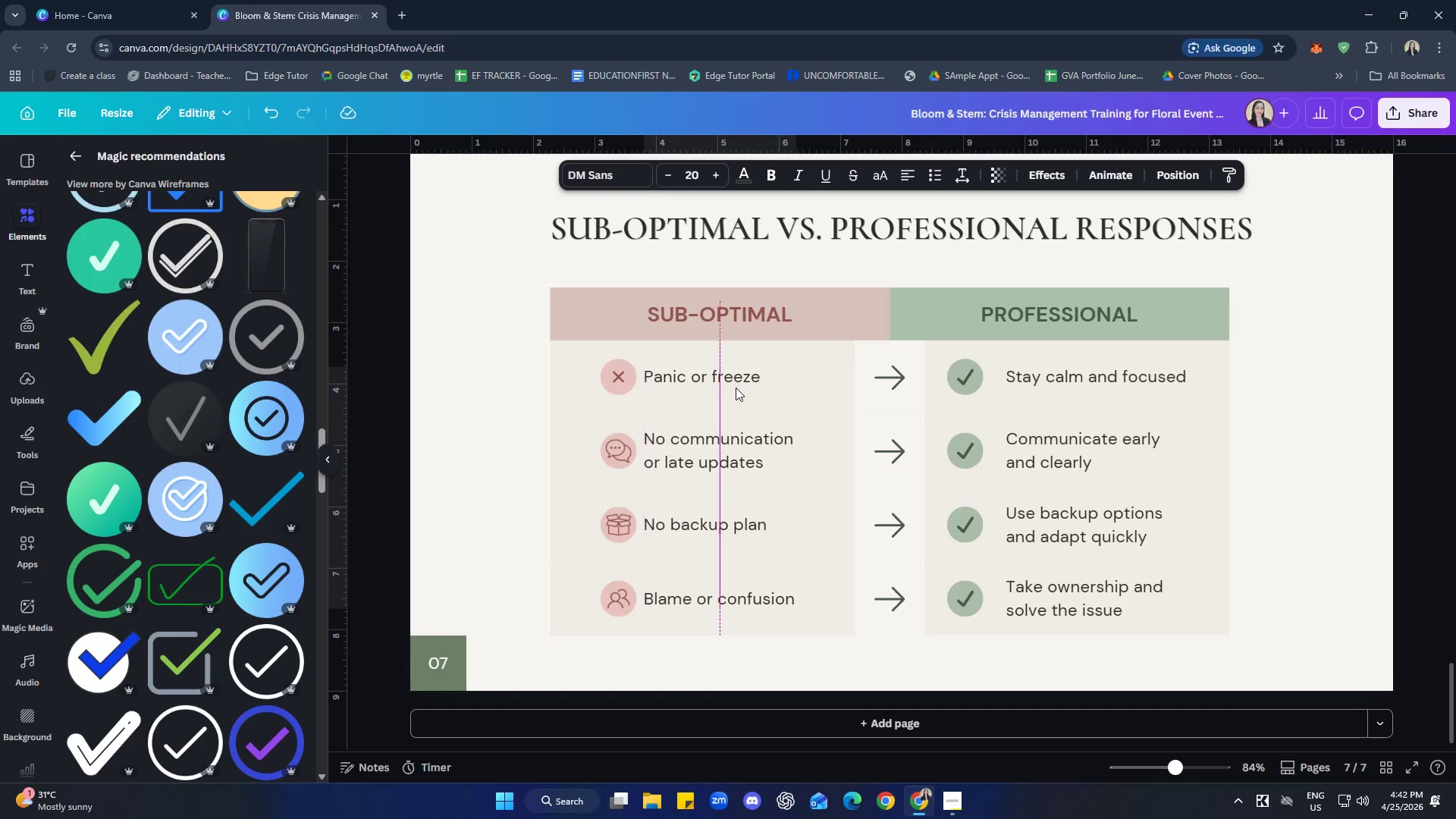 
key(ArrowLeft)
 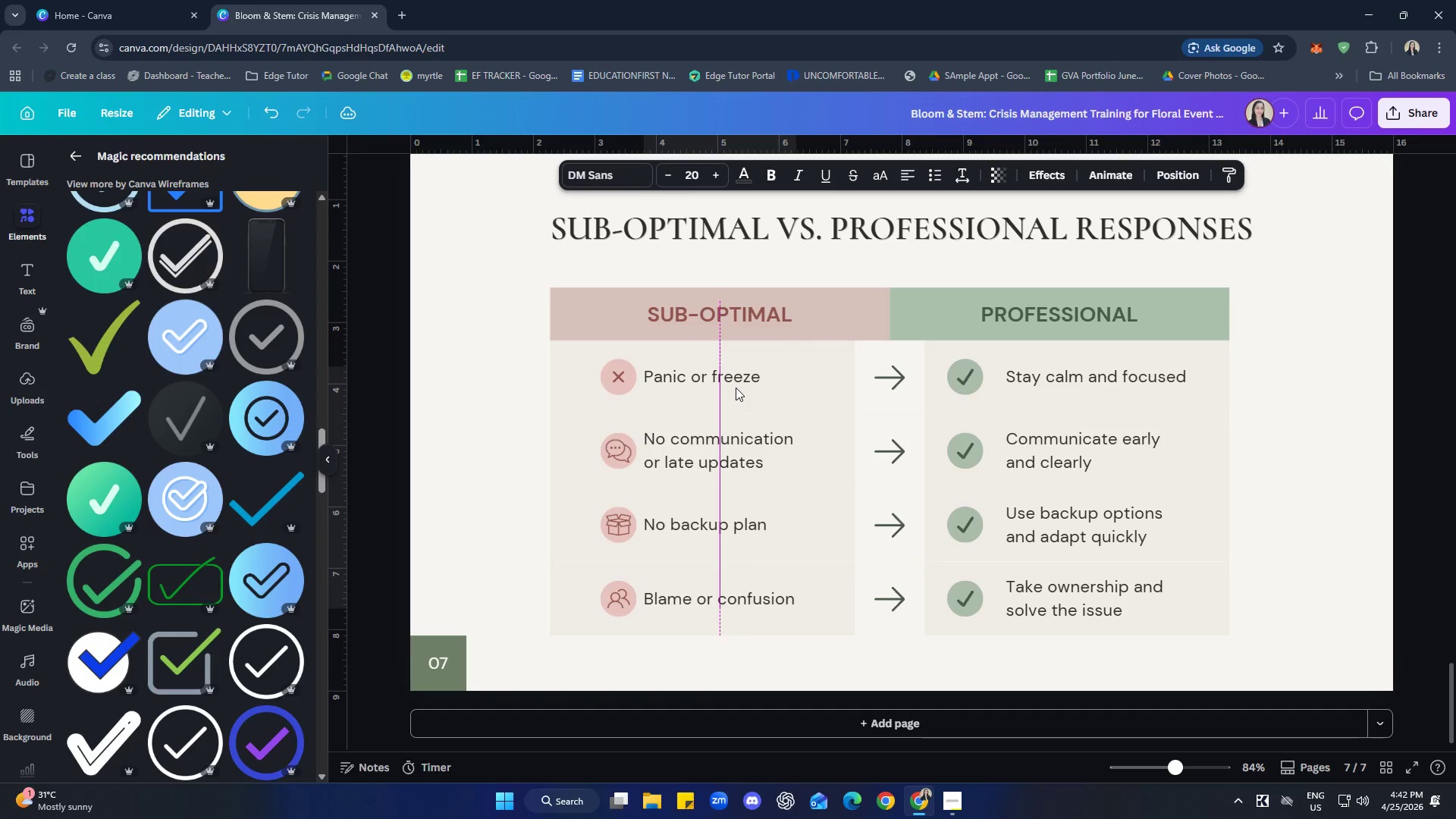 
key(ArrowRight)
 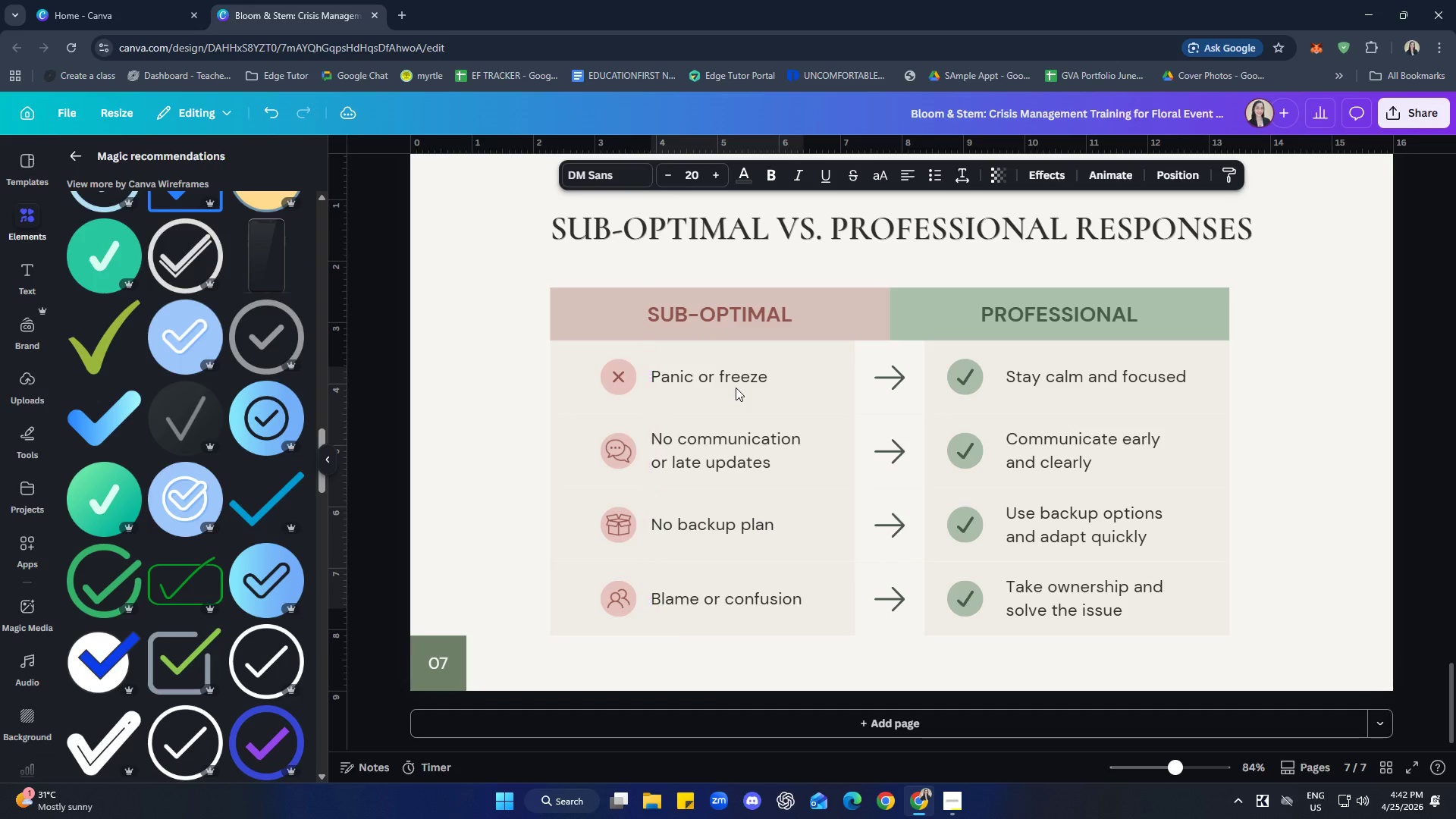 
key(ArrowRight)
 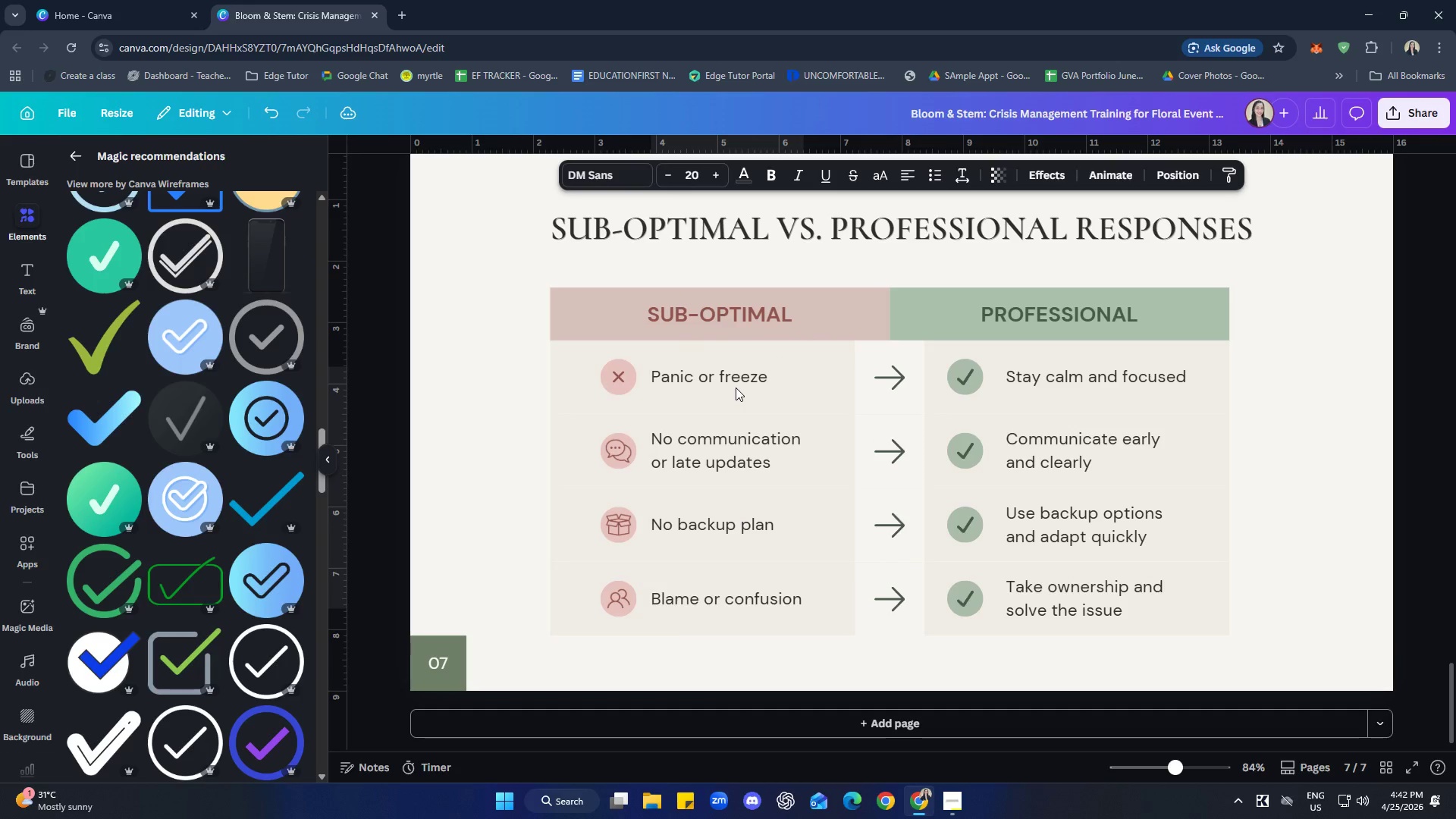 
key(ArrowRight)
 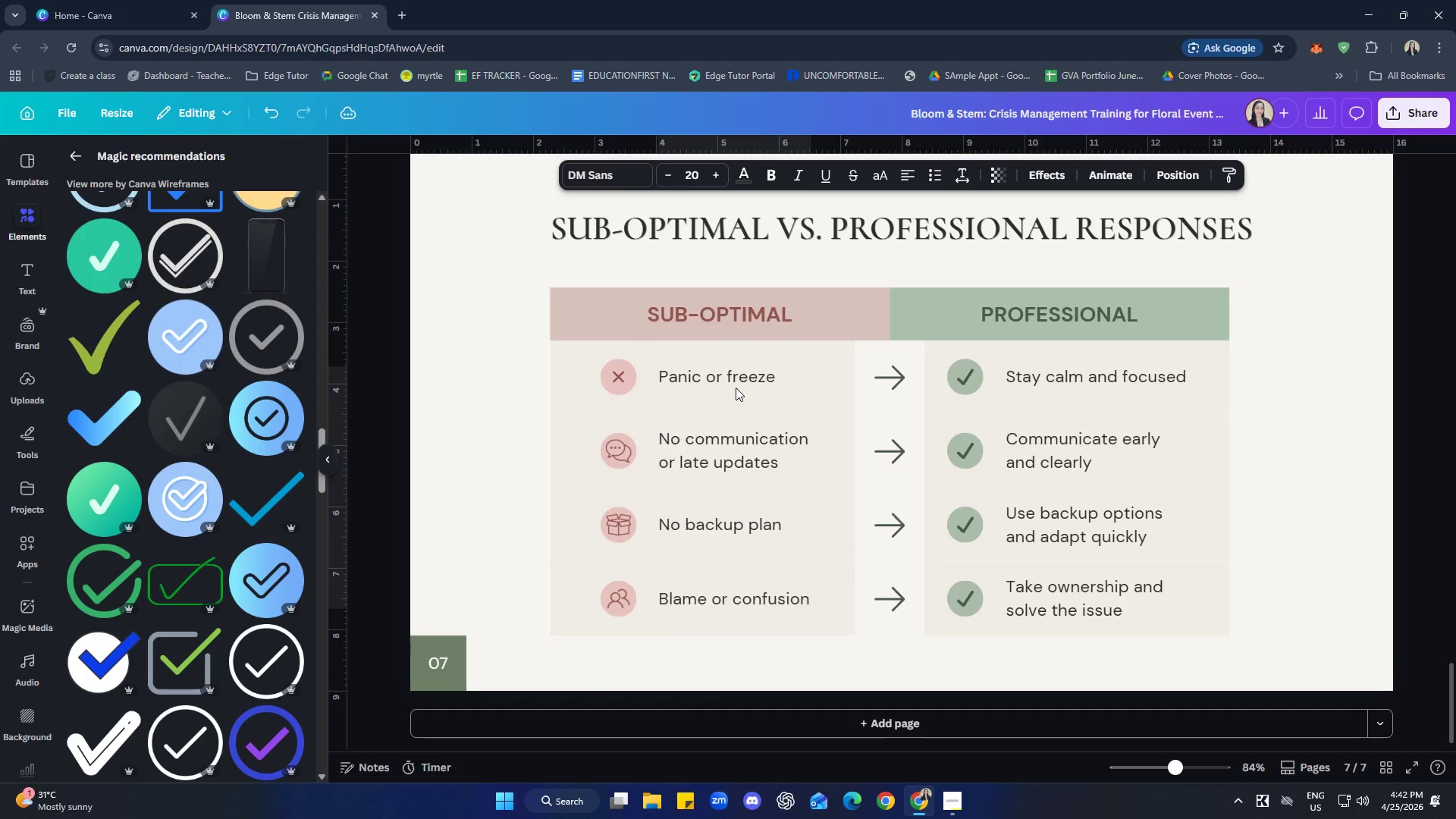 
key(ArrowRight)
 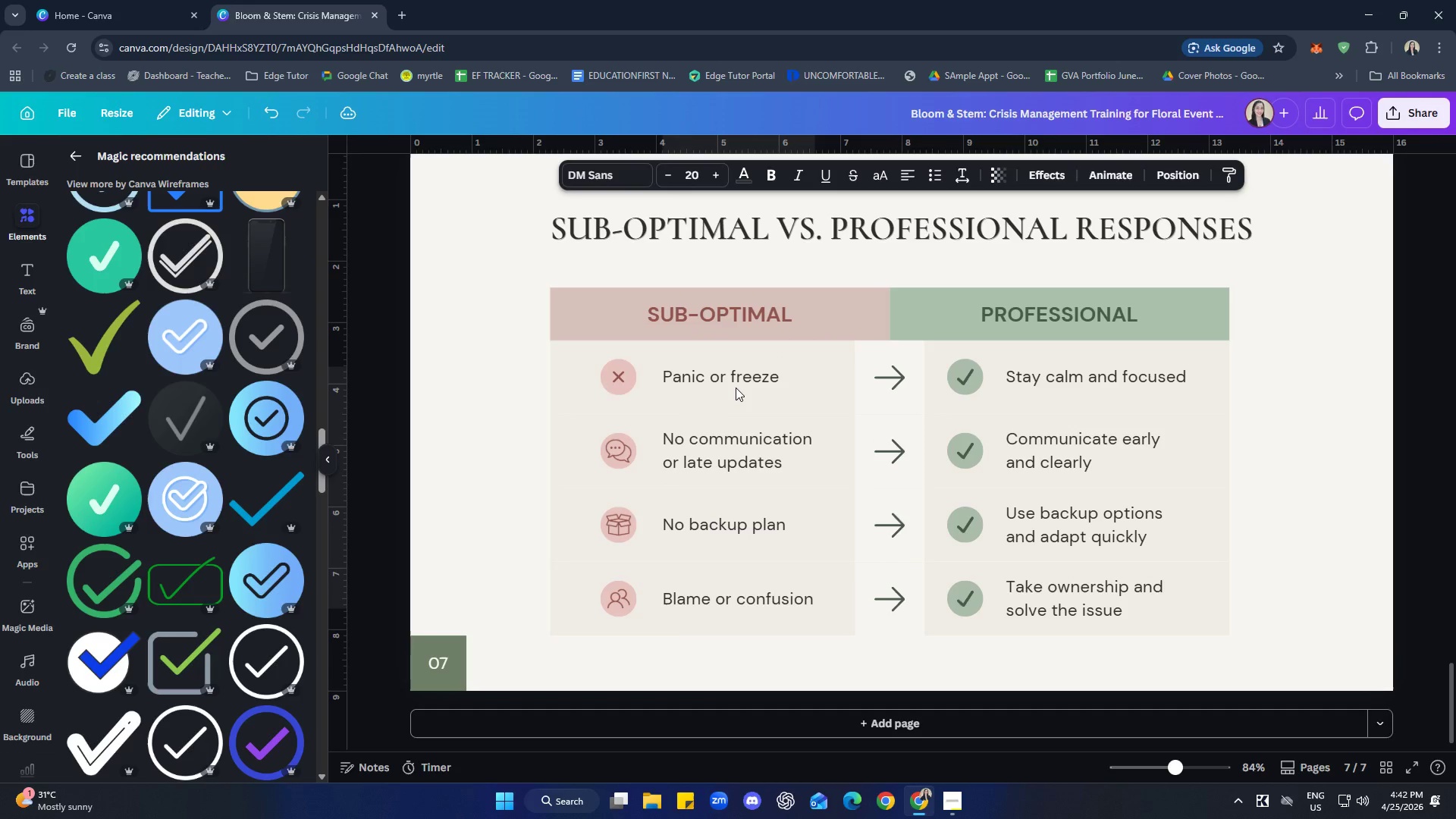 
key(ArrowRight)
 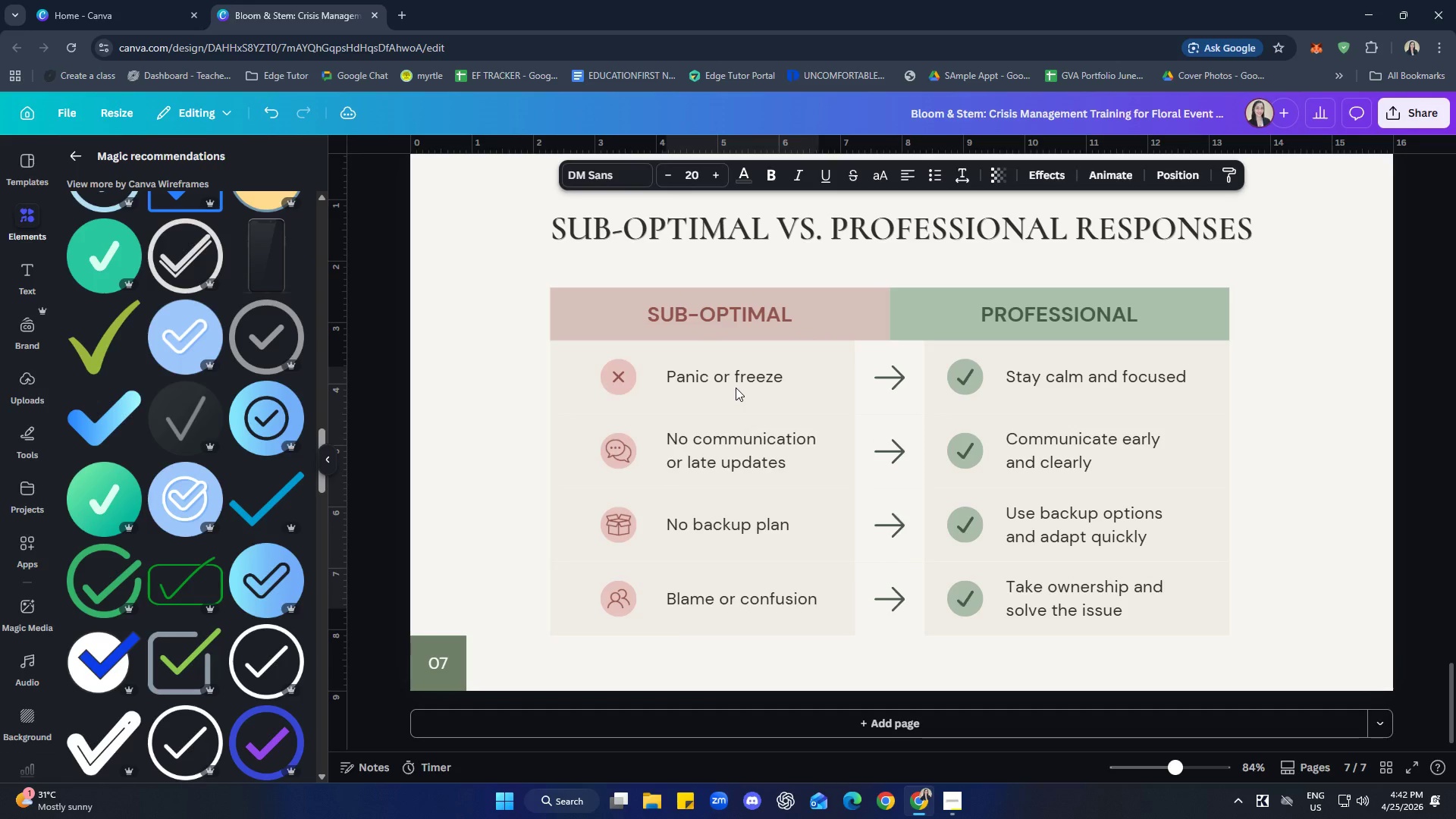 
key(ArrowRight)
 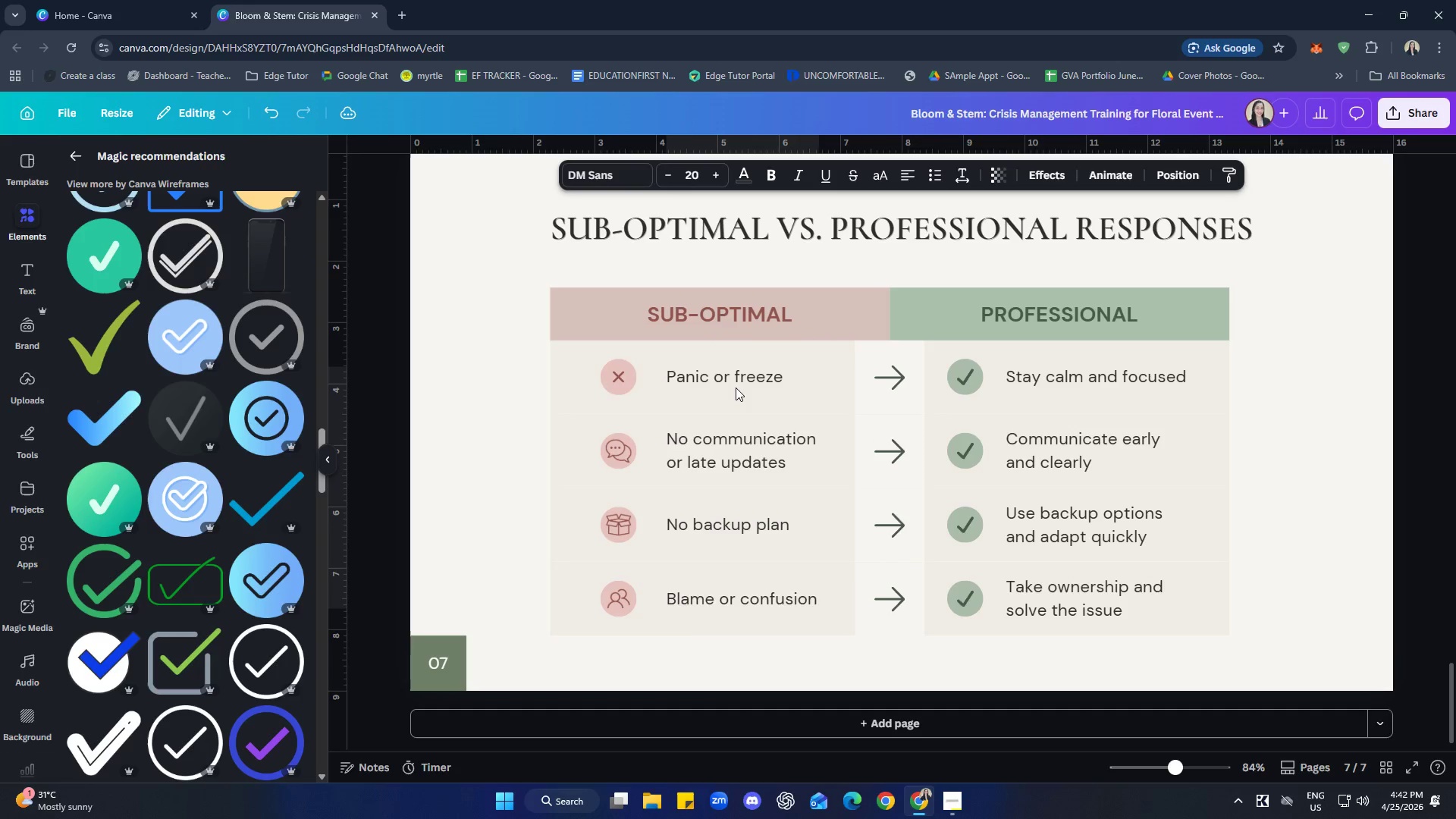 
key(ArrowLeft)
 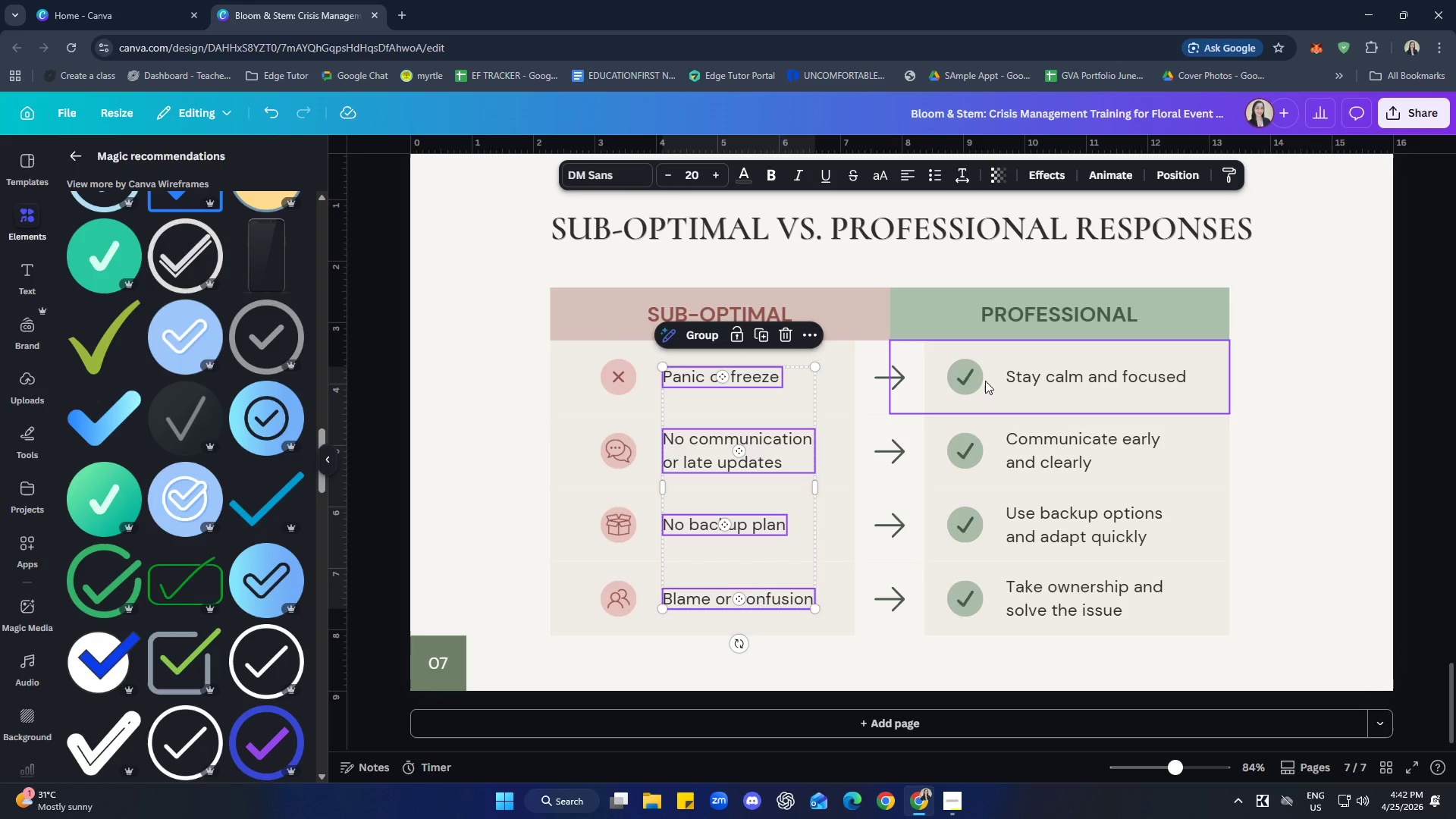 
left_click([809, 677])
 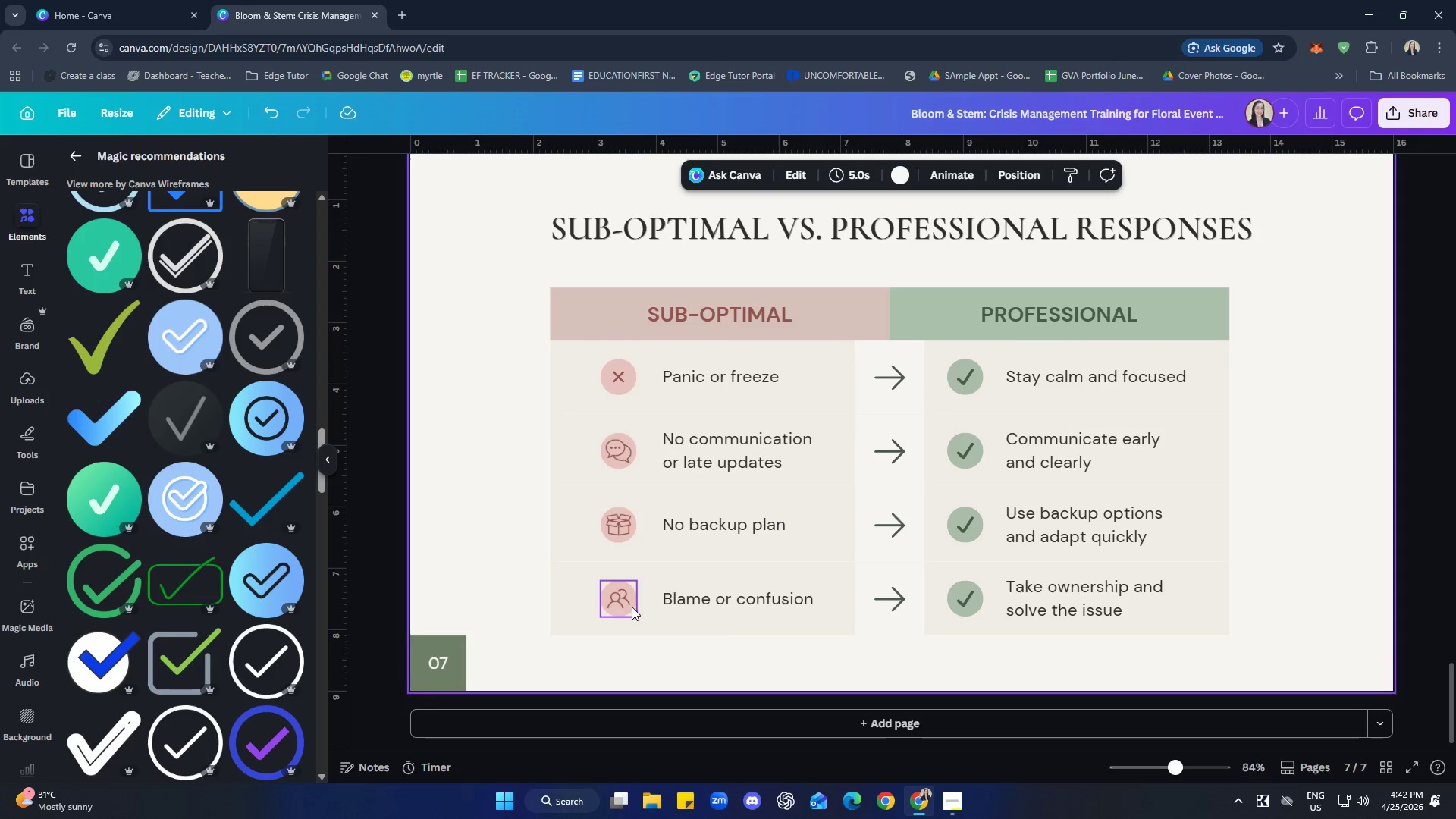 
hold_key(key=ShiftLeft, duration=2.55)
left_click([619, 372])
 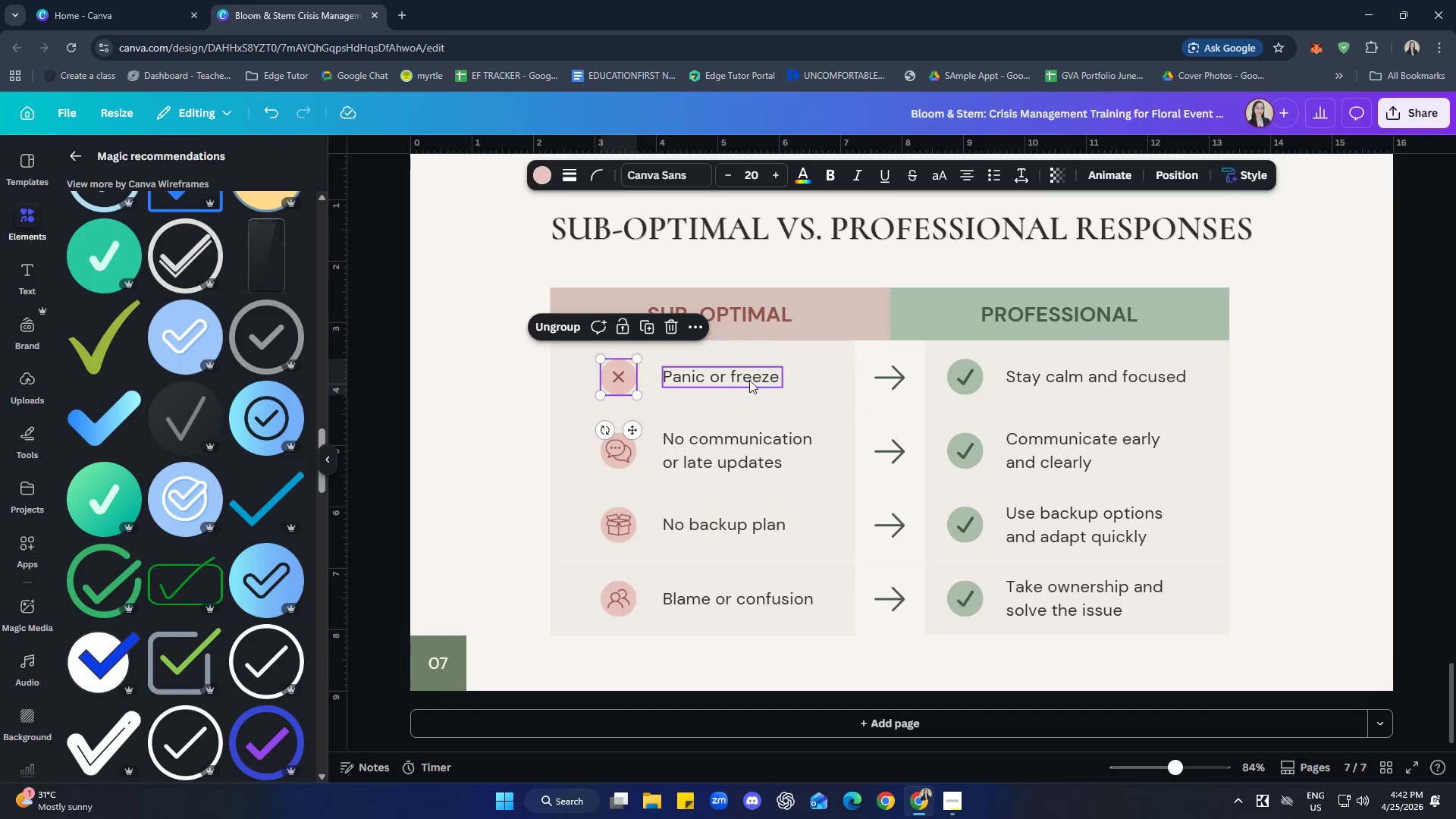 
left_click([749, 380])
 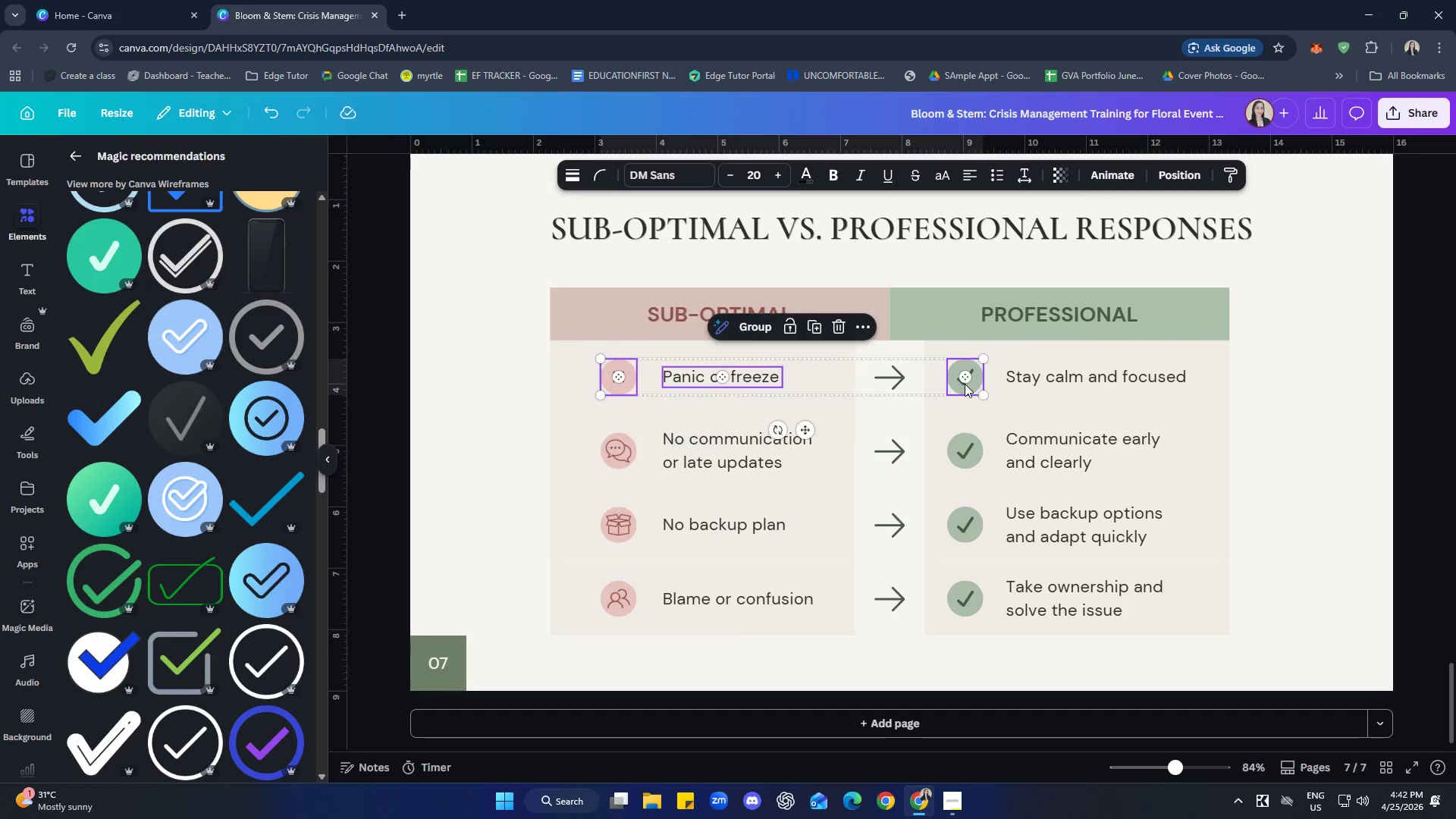 
double_click([1049, 386])
 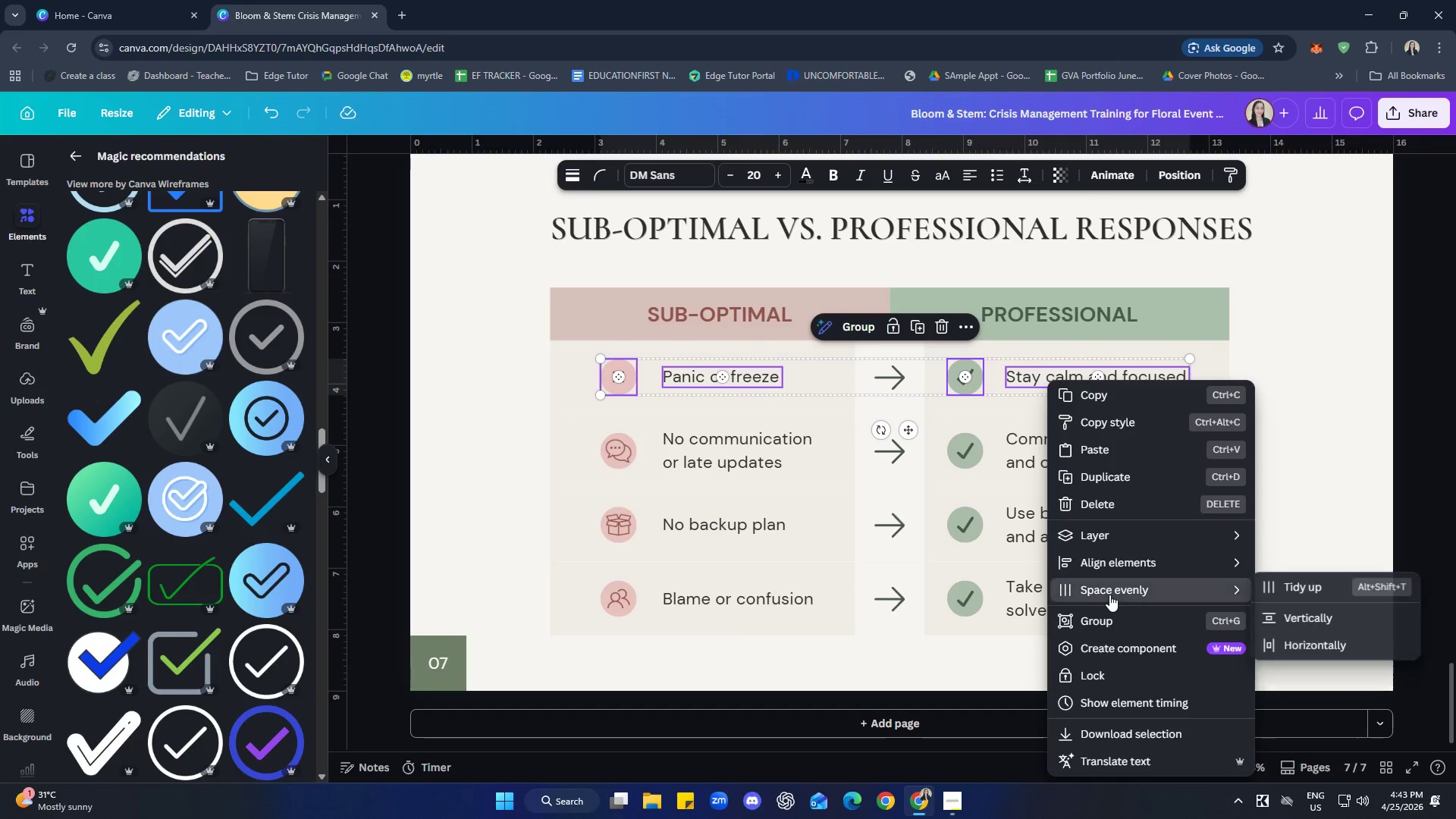 
left_click([1272, 588])
 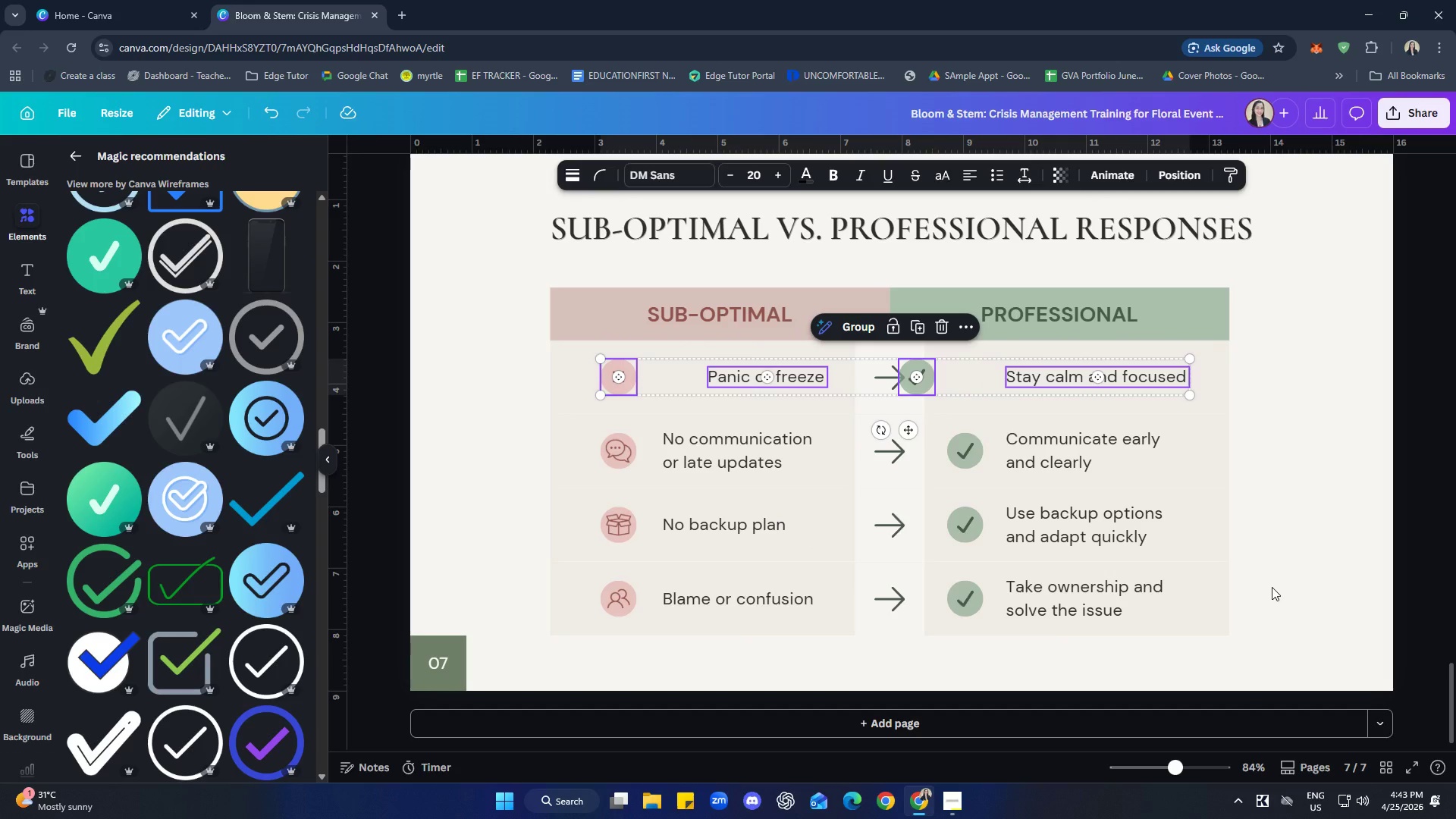 
key(Control+Z)
 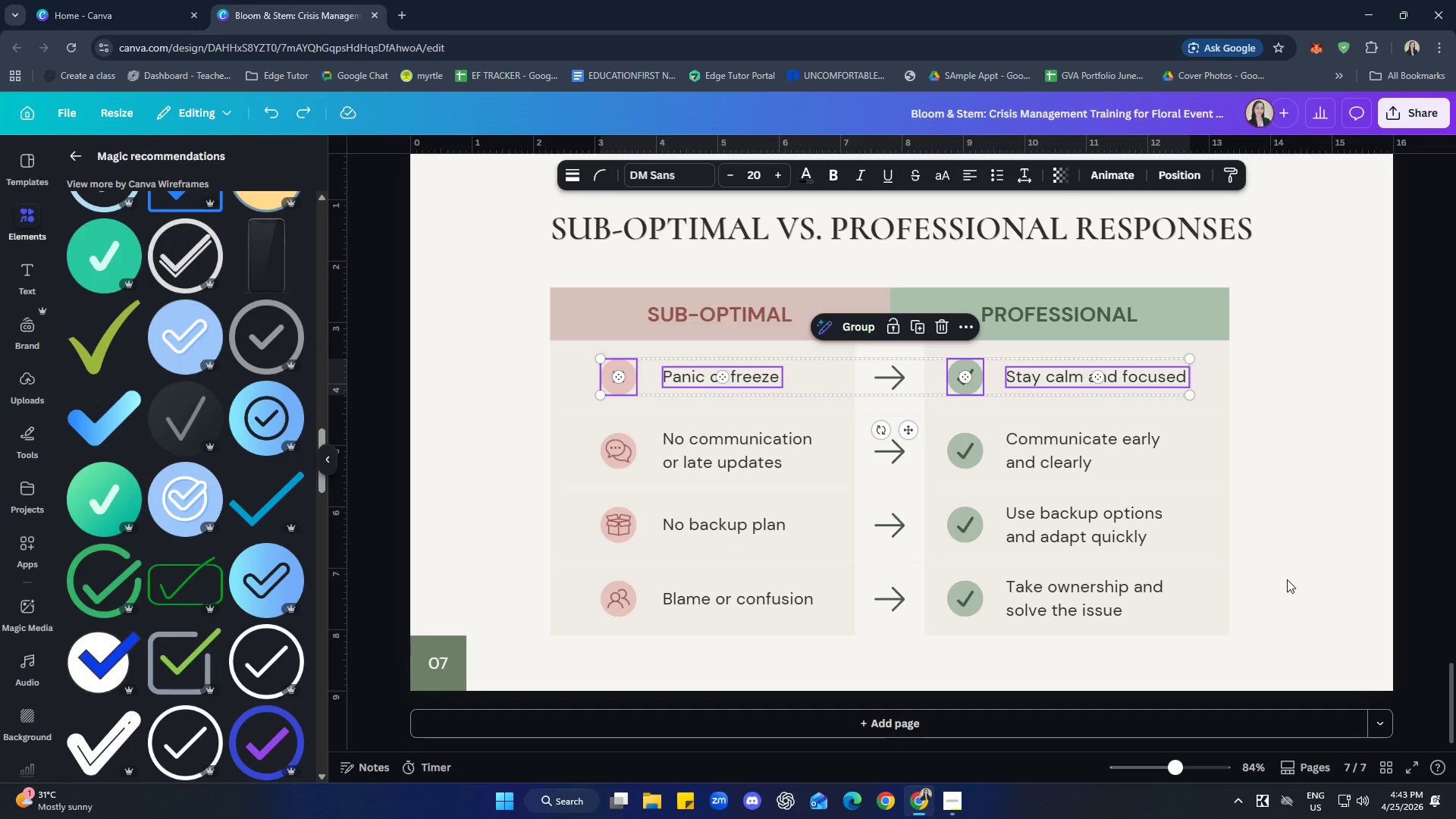 
left_click([1287, 579])
 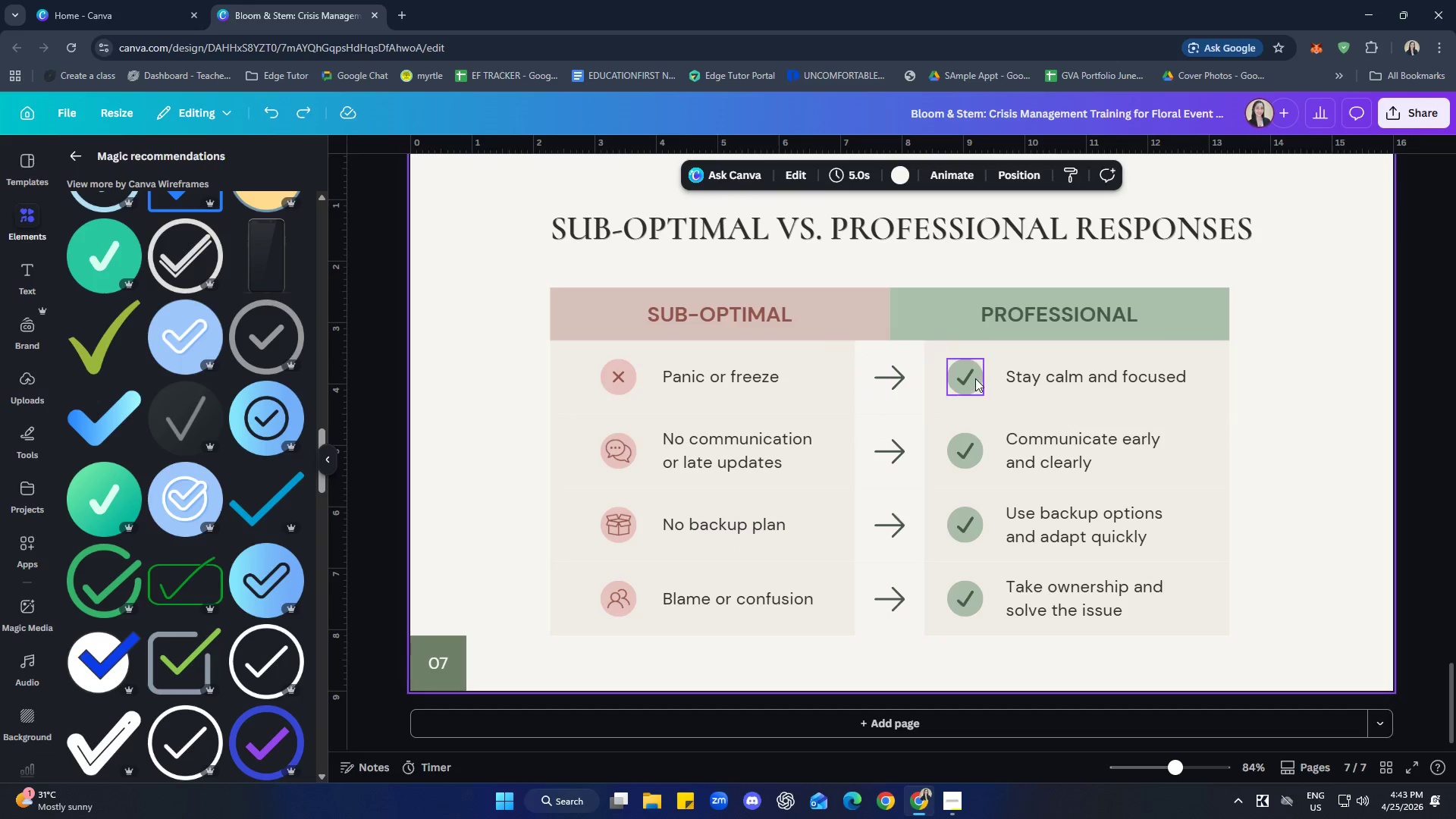 
wait(14.17)
 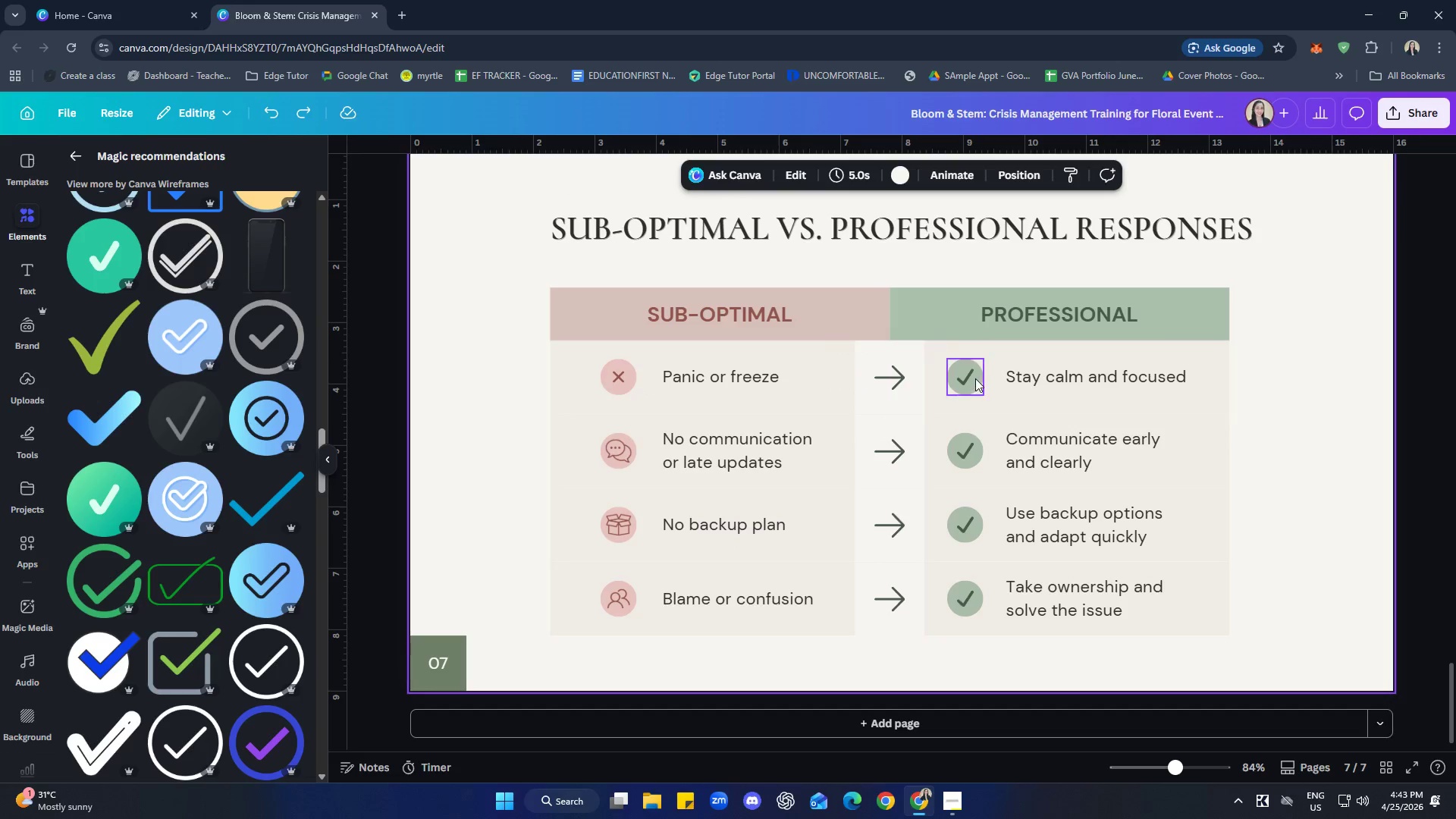 
scroll: coordinate [1308, 537], scroll_direction: up, amount: 1.0
 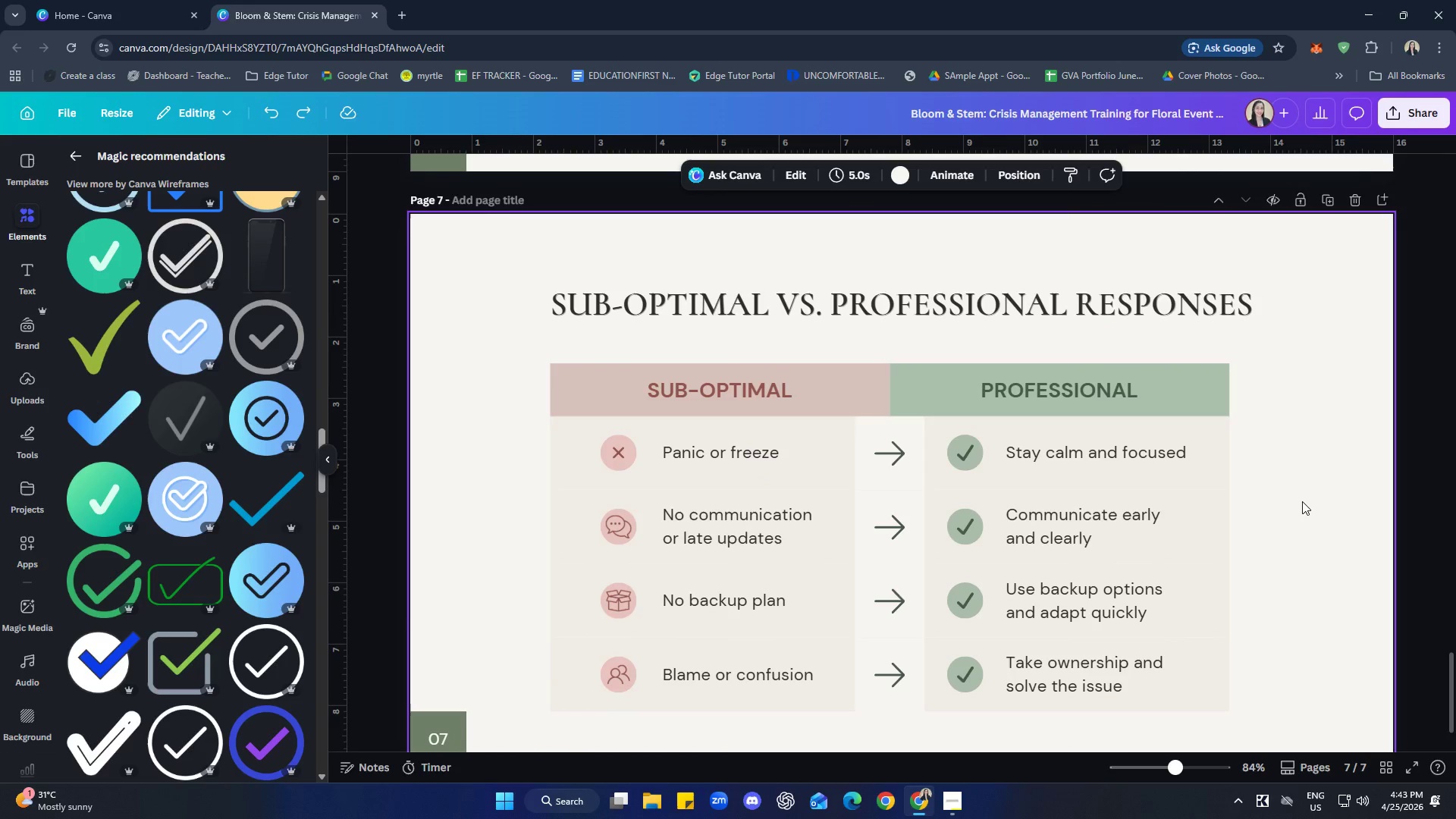 
scroll: coordinate [1301, 503], scroll_direction: down, amount: 1.0
 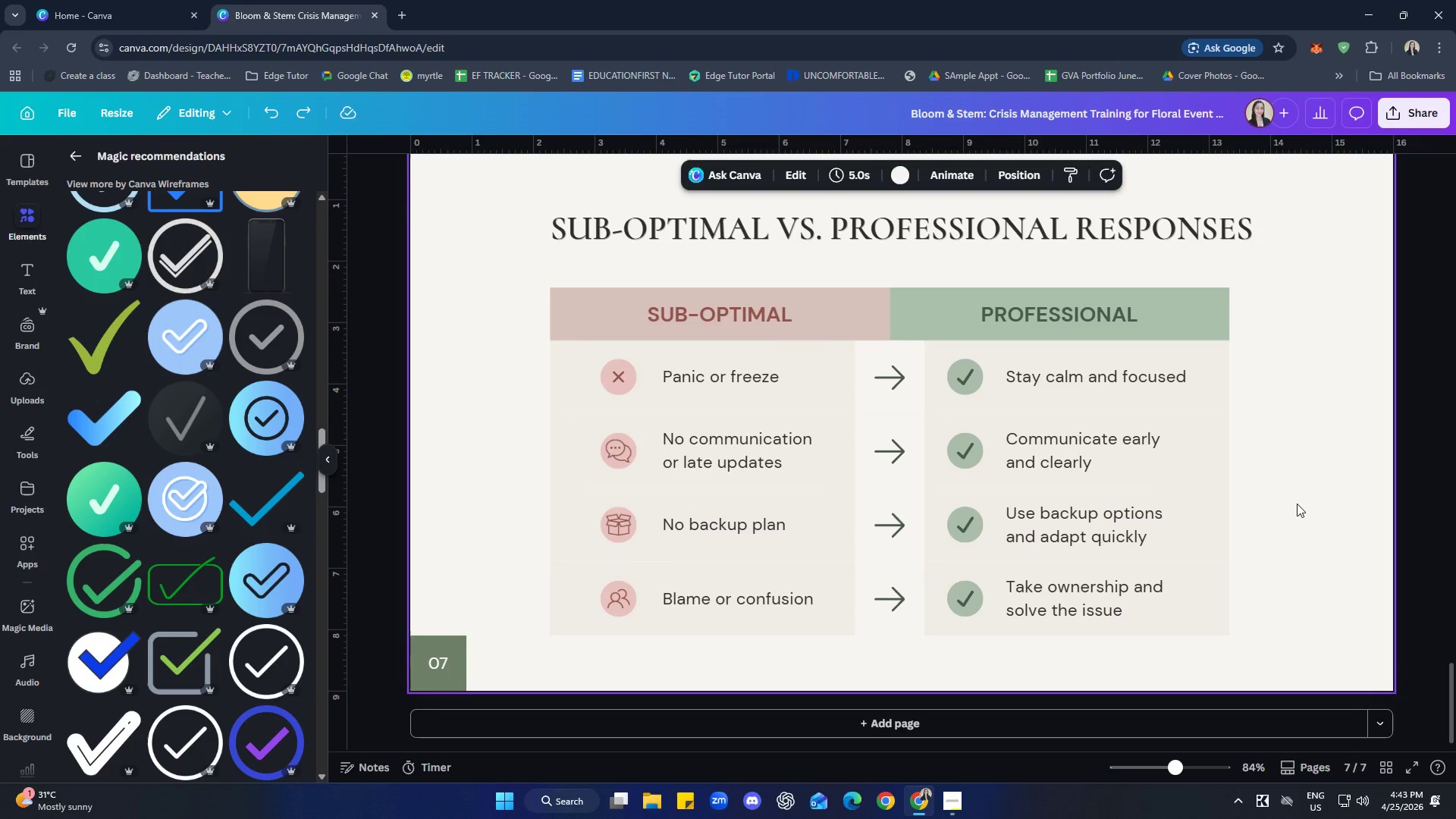 
scroll: coordinate [1299, 507], scroll_direction: up, amount: 3.0
 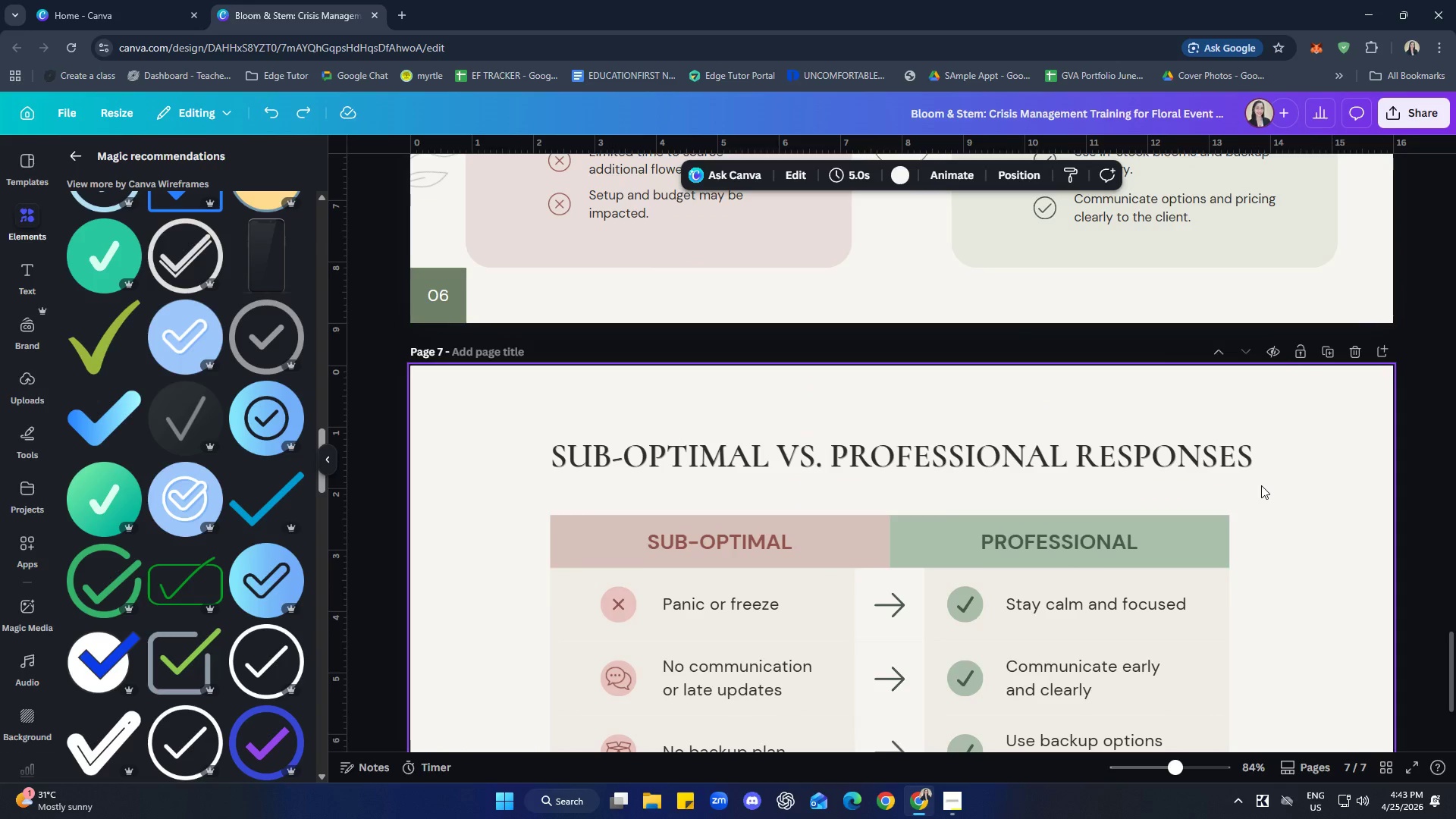 
scroll: coordinate [1261, 485], scroll_direction: down, amount: 2.0
 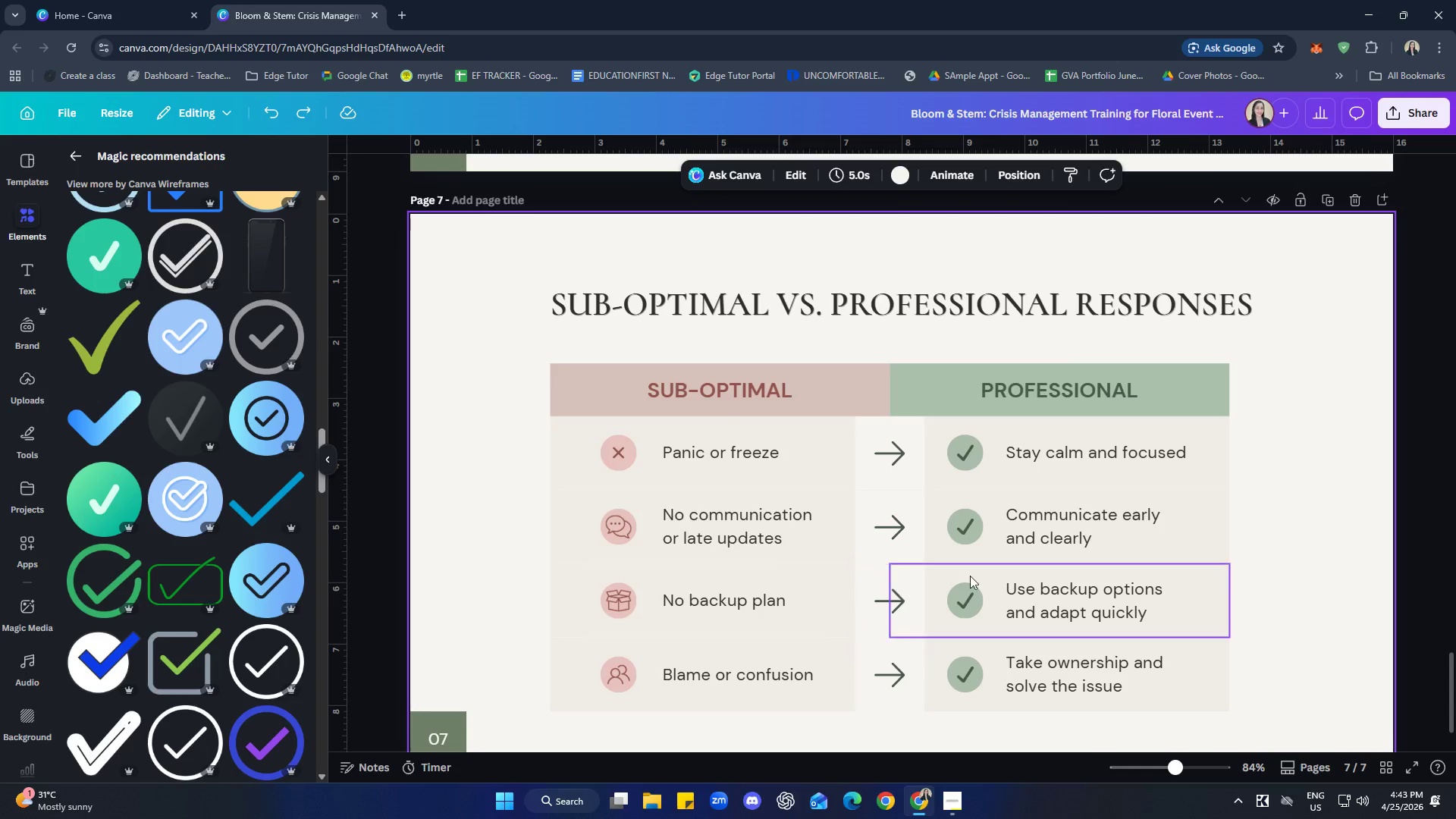 
left_click_drag(start_coordinate=[1263, 714], to_coordinate=[532, 372])
 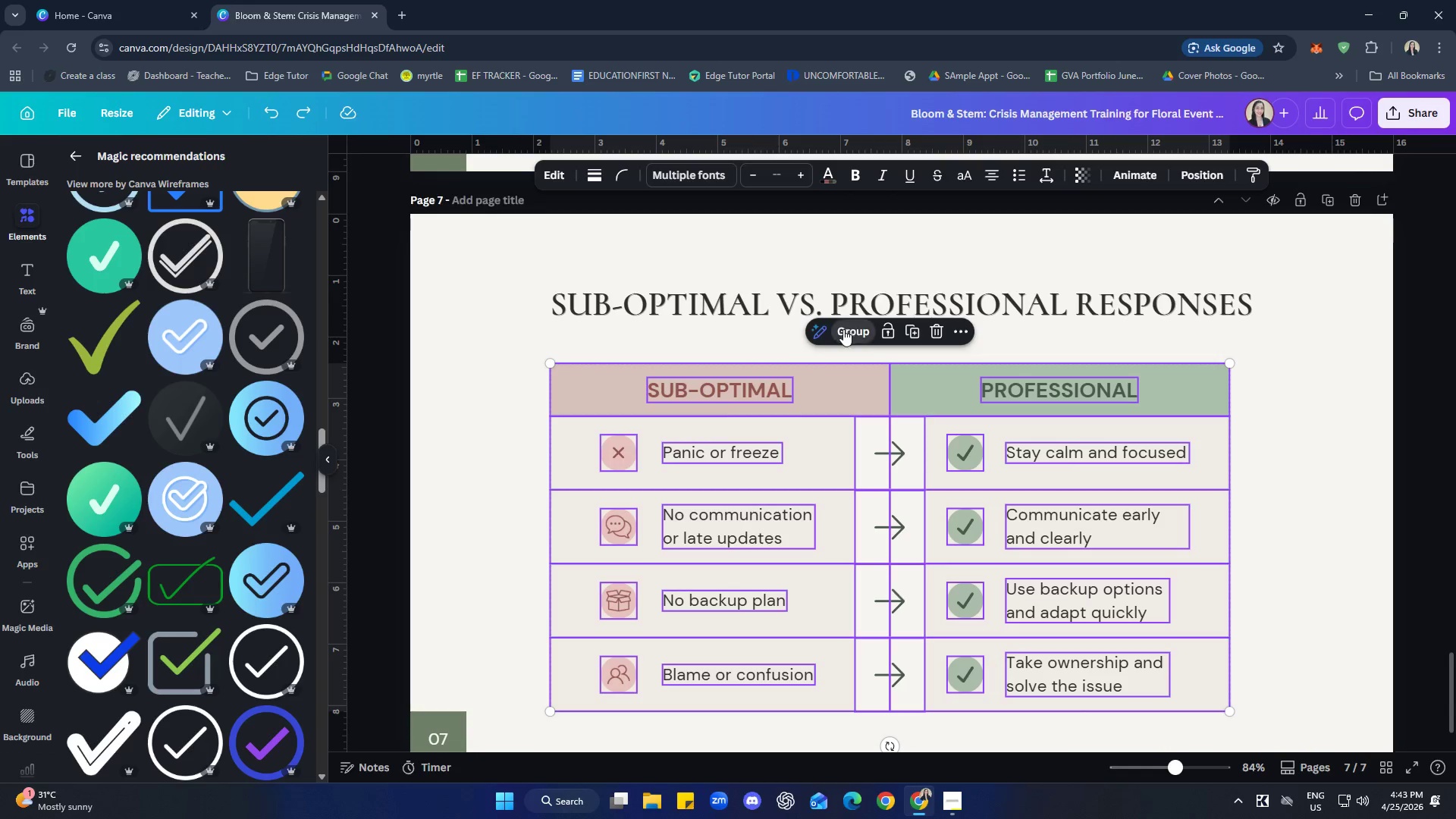 
double_click([1380, 481])
 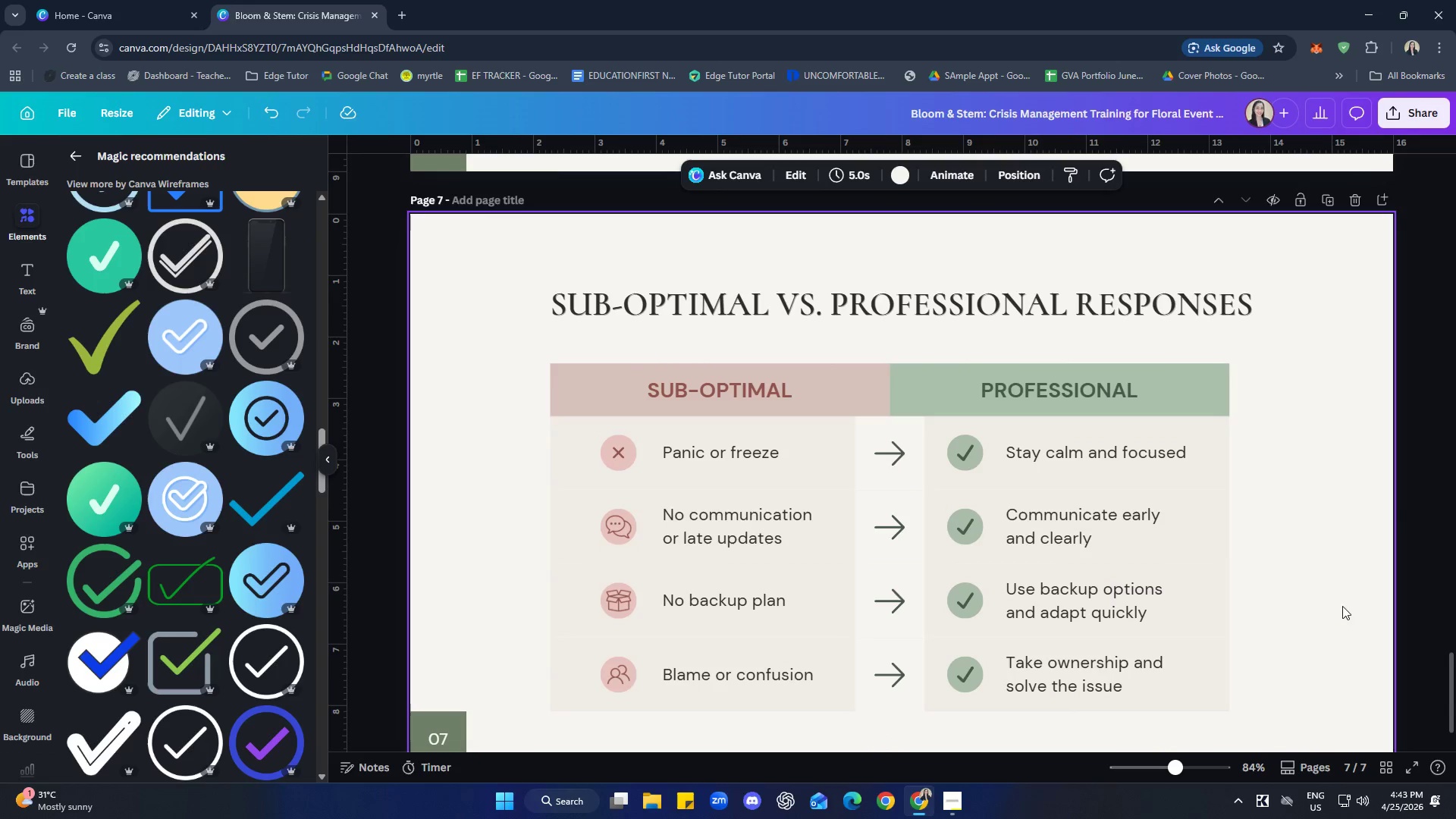 
left_click([1126, 610])
 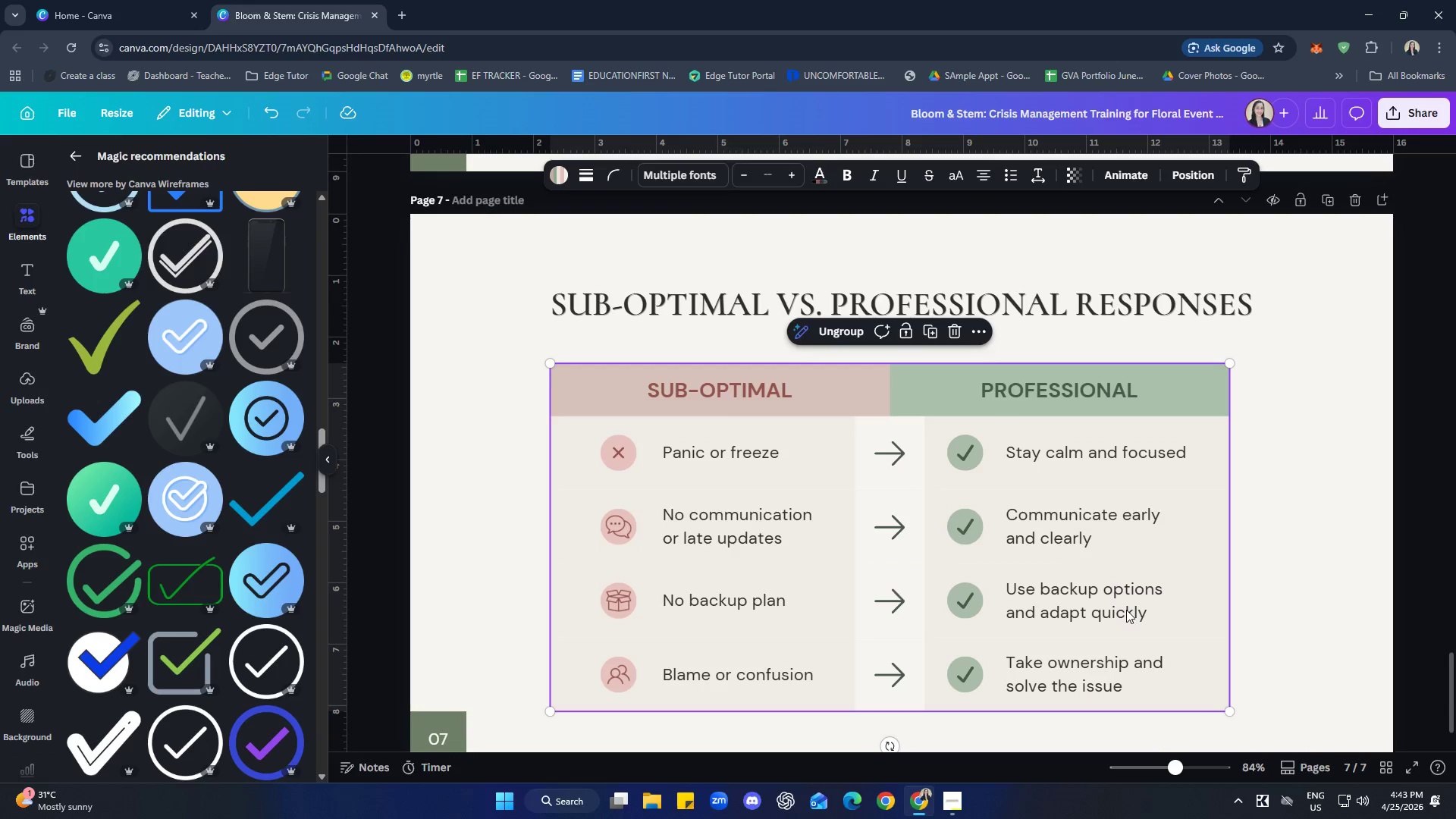 
right_click([1126, 610])
 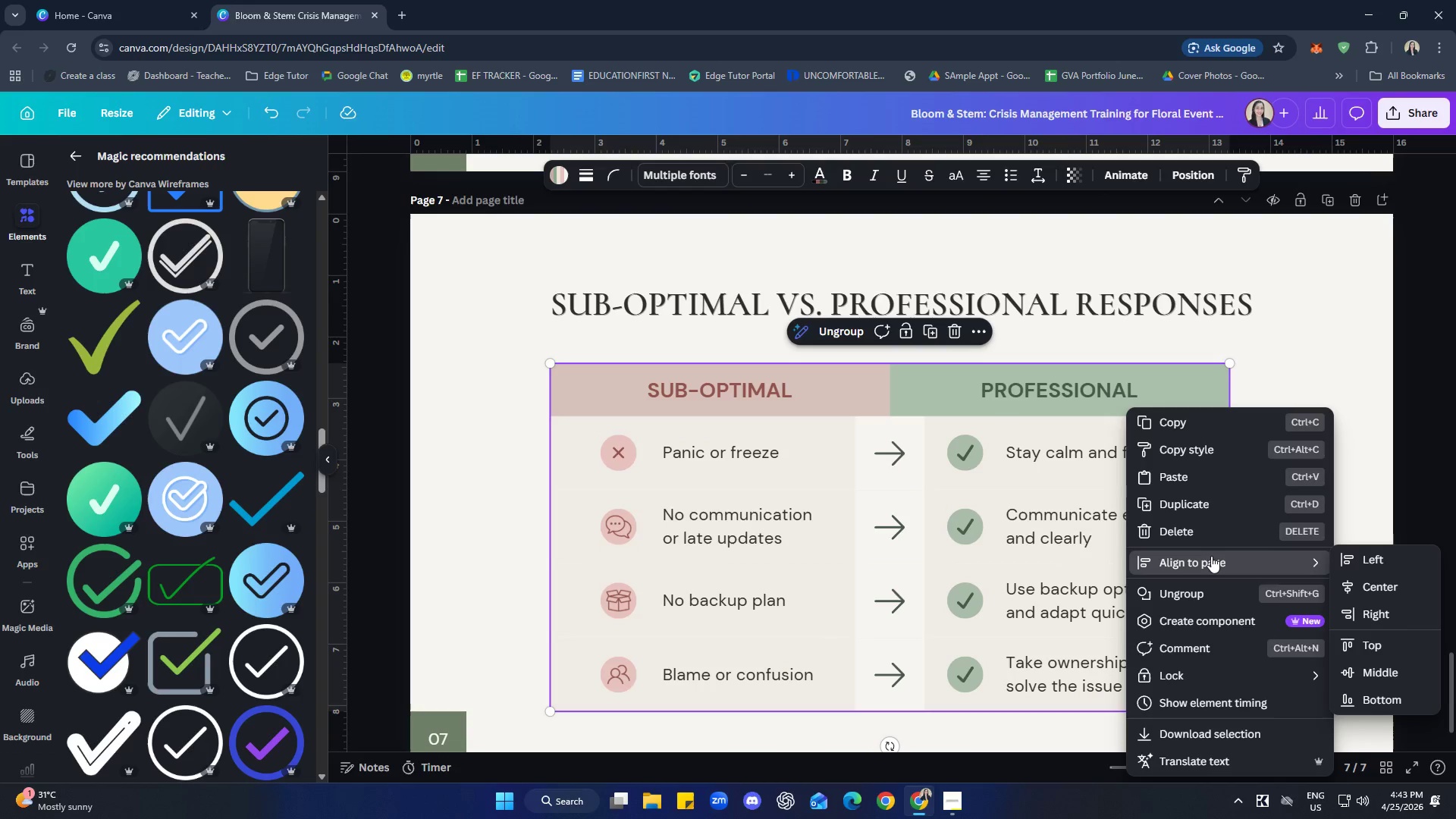 
left_click([1380, 587])
 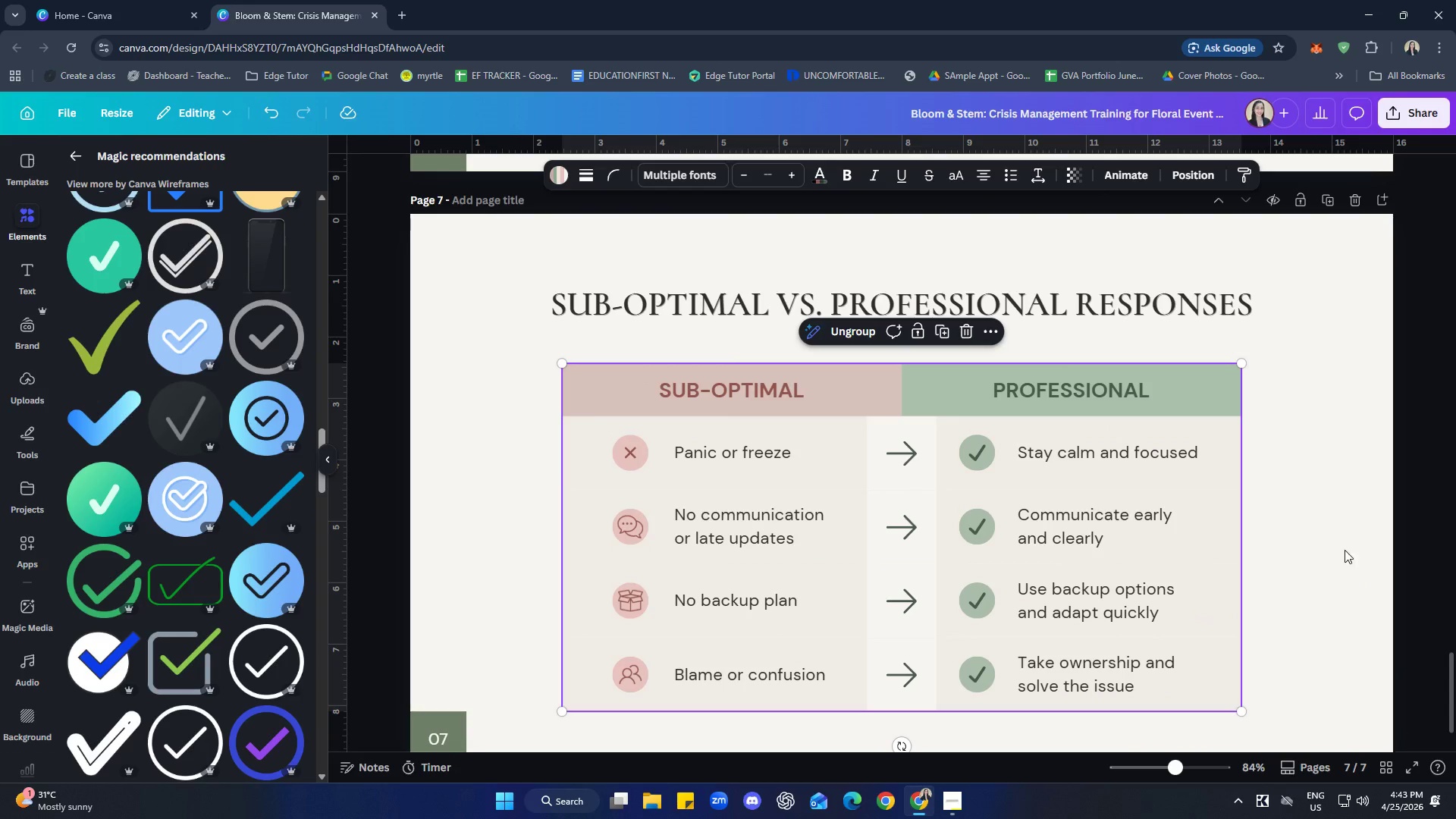 
left_click([1321, 523])
 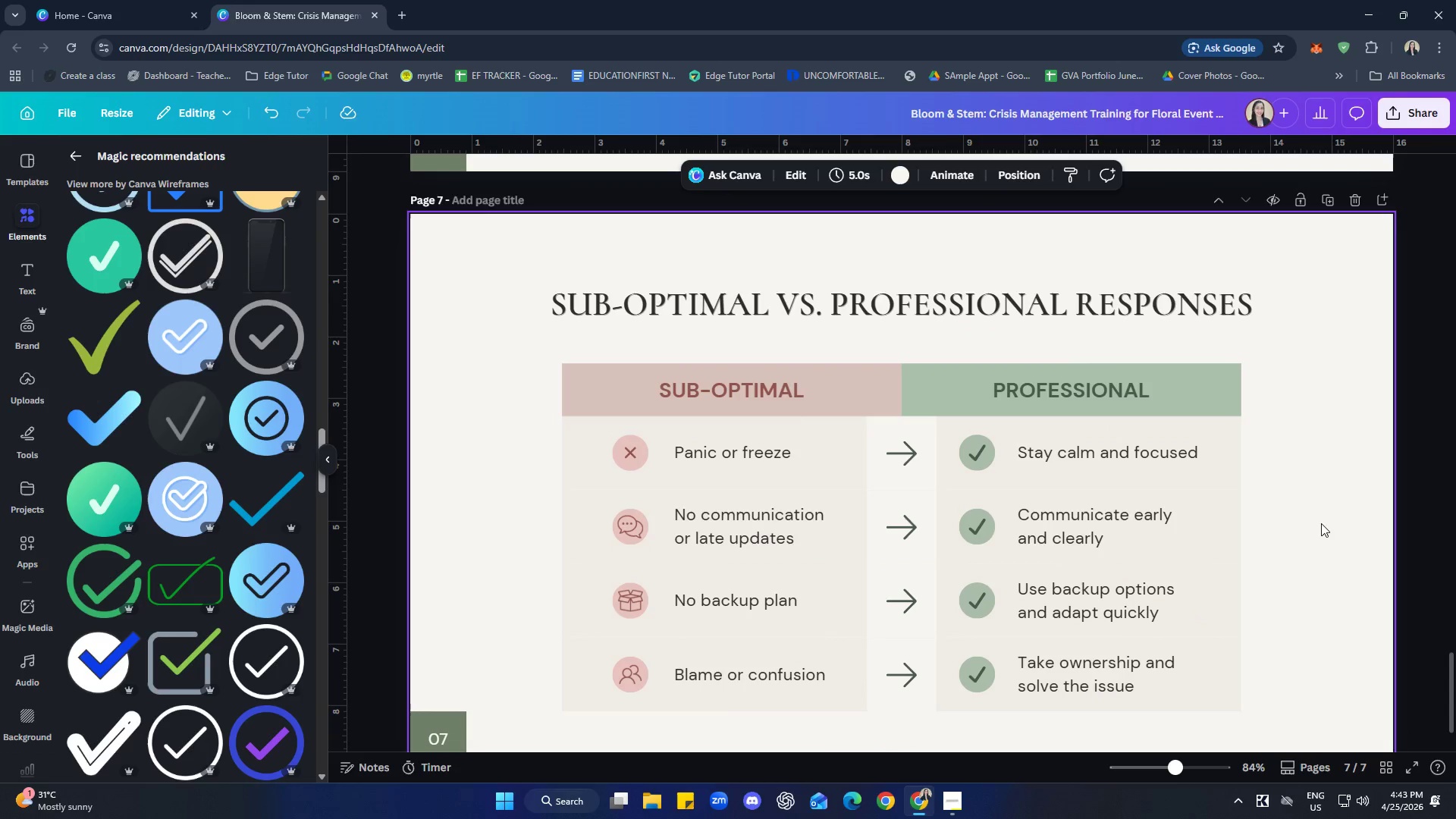 
left_click([1321, 523])
 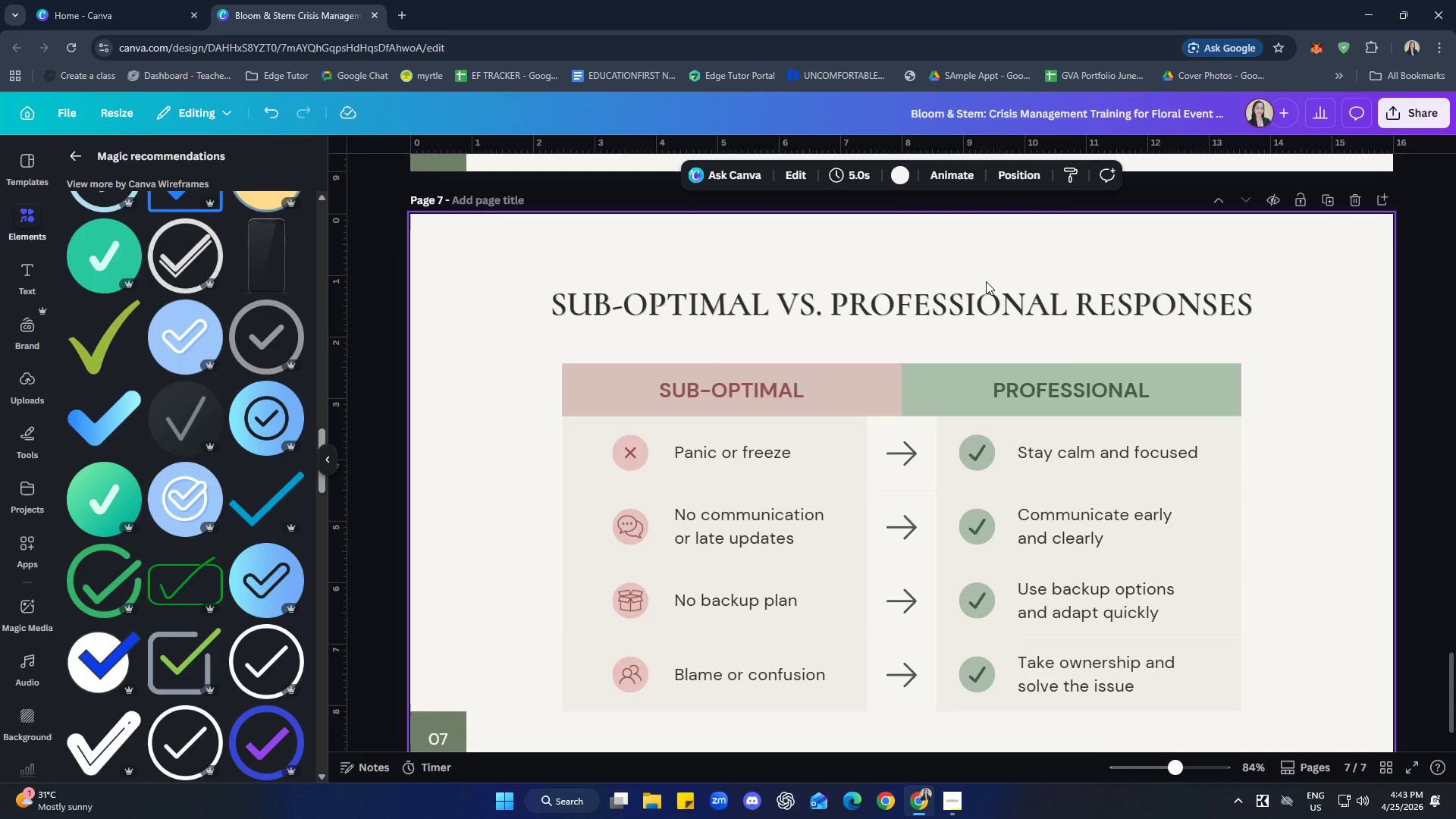 
left_click([971, 297])
 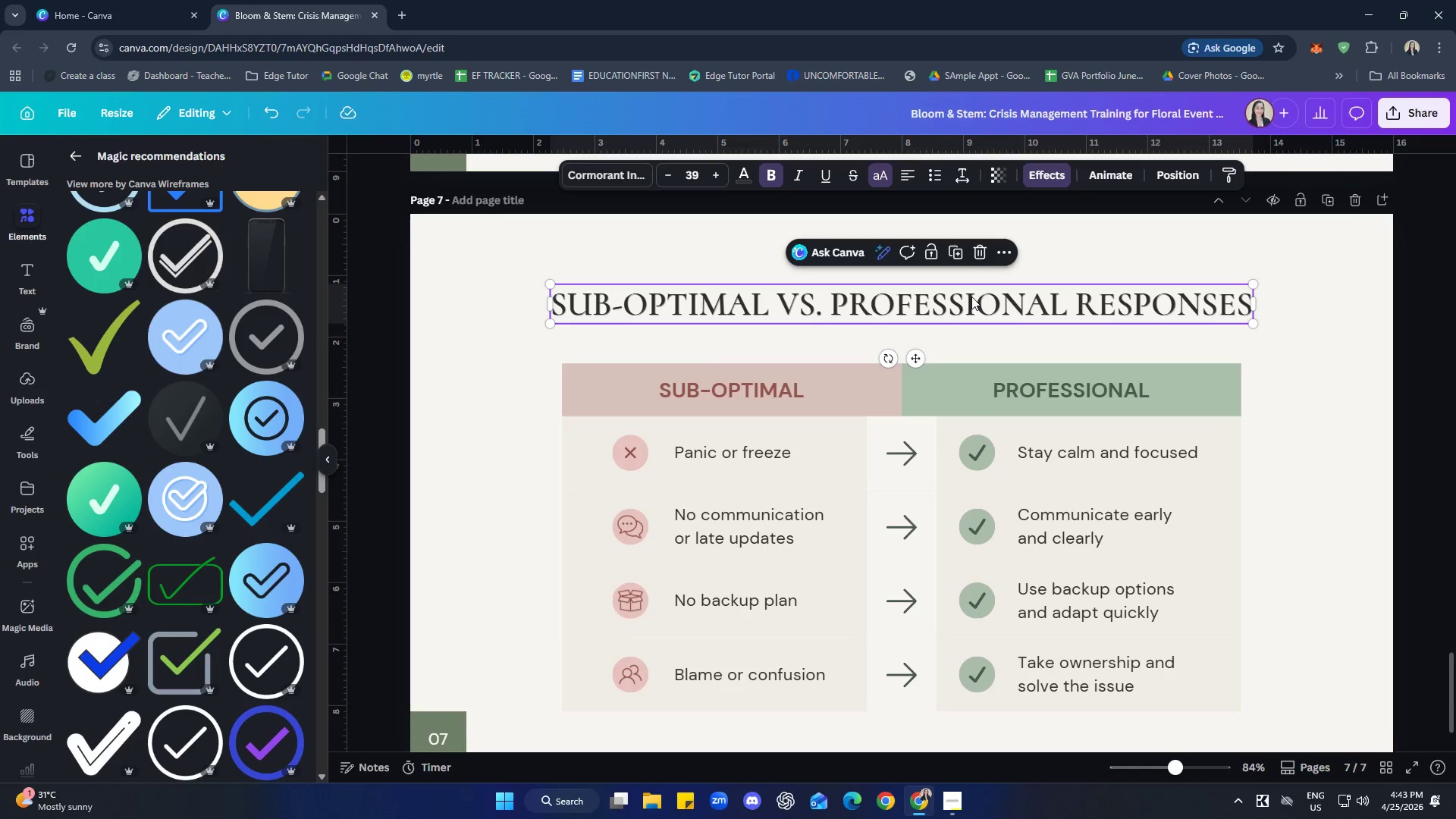 
right_click([971, 297])
 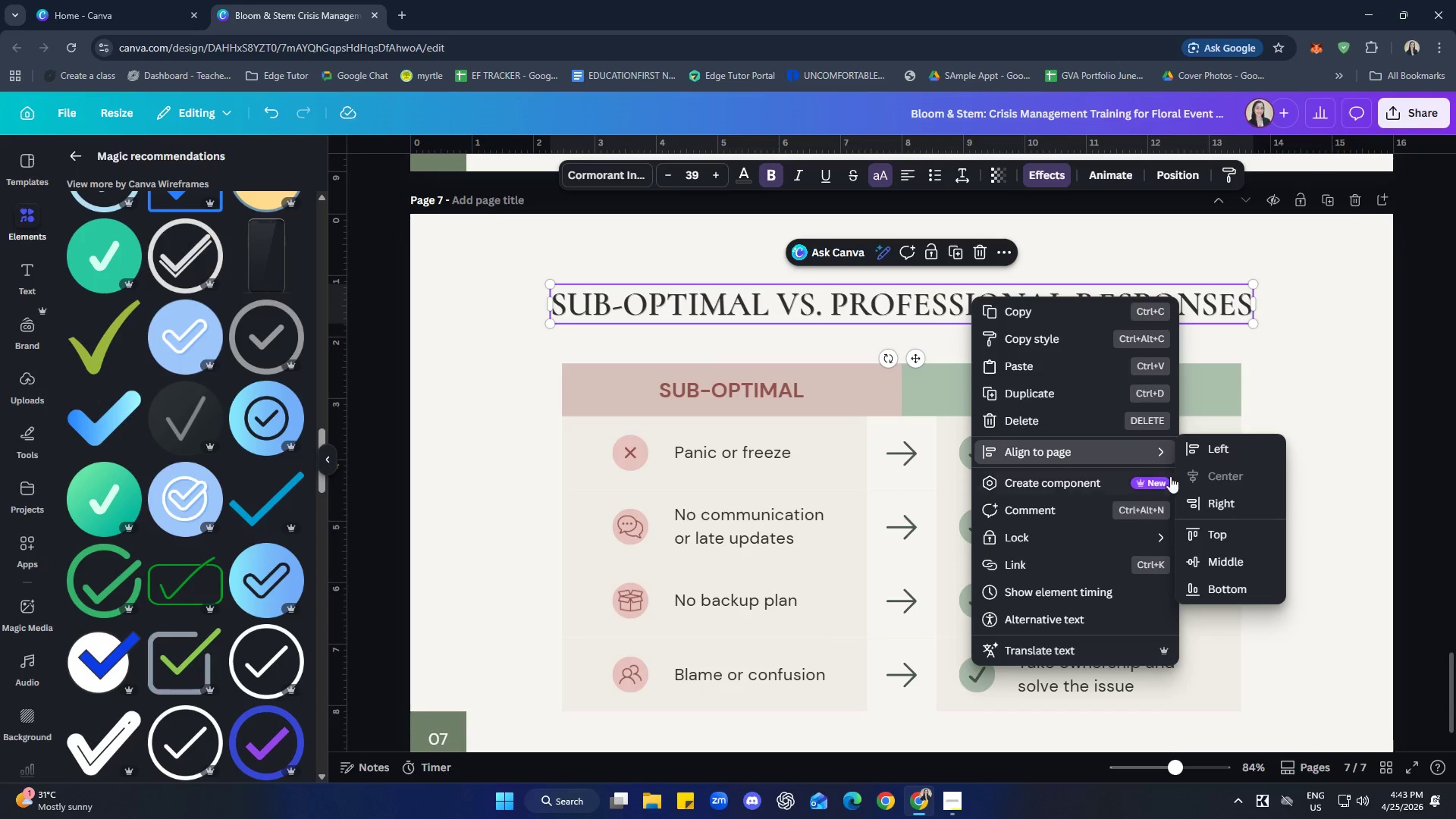 
double_click([1330, 424])
 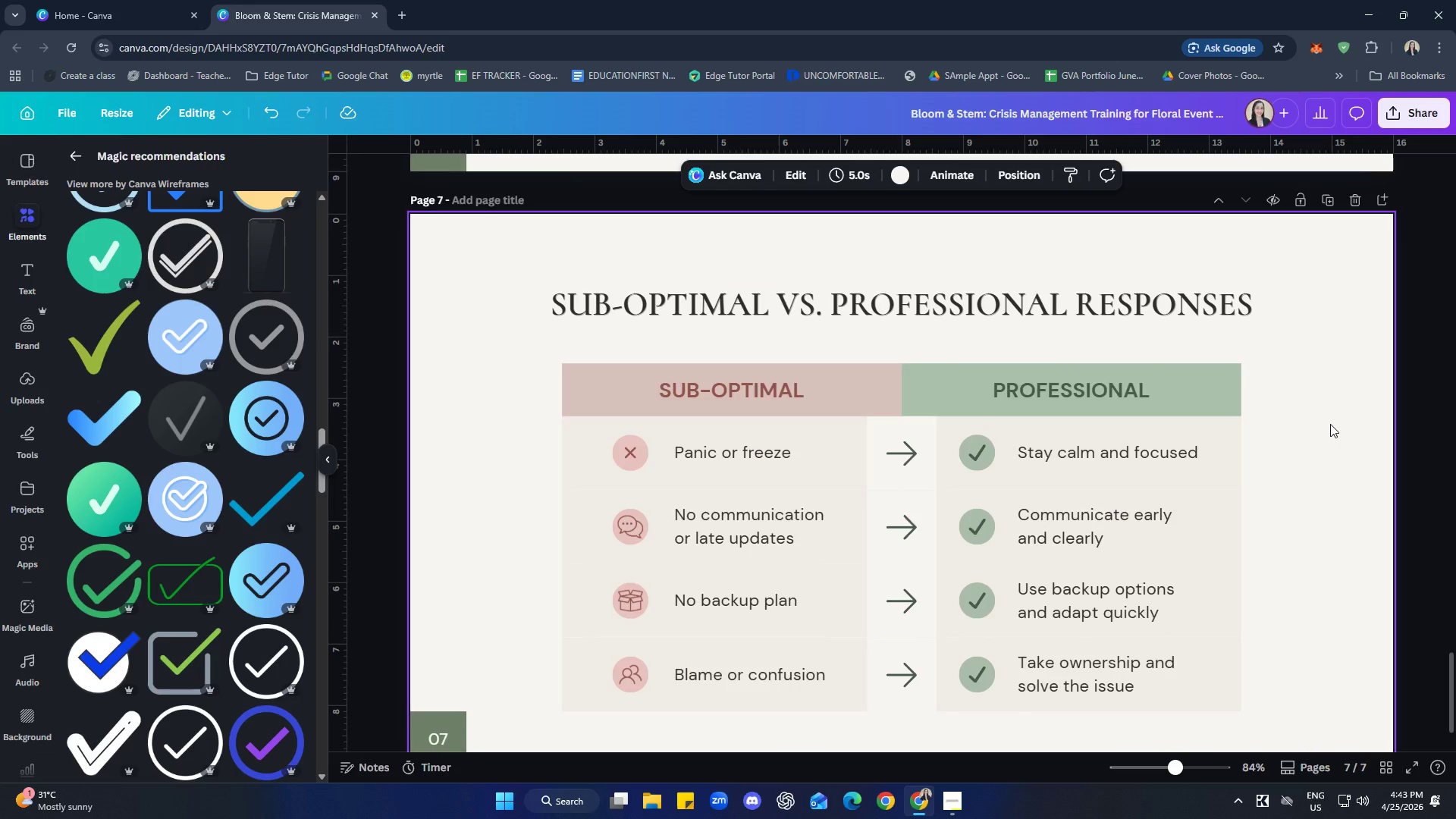 
scroll: coordinate [1330, 424], scroll_direction: down, amount: 1.0
 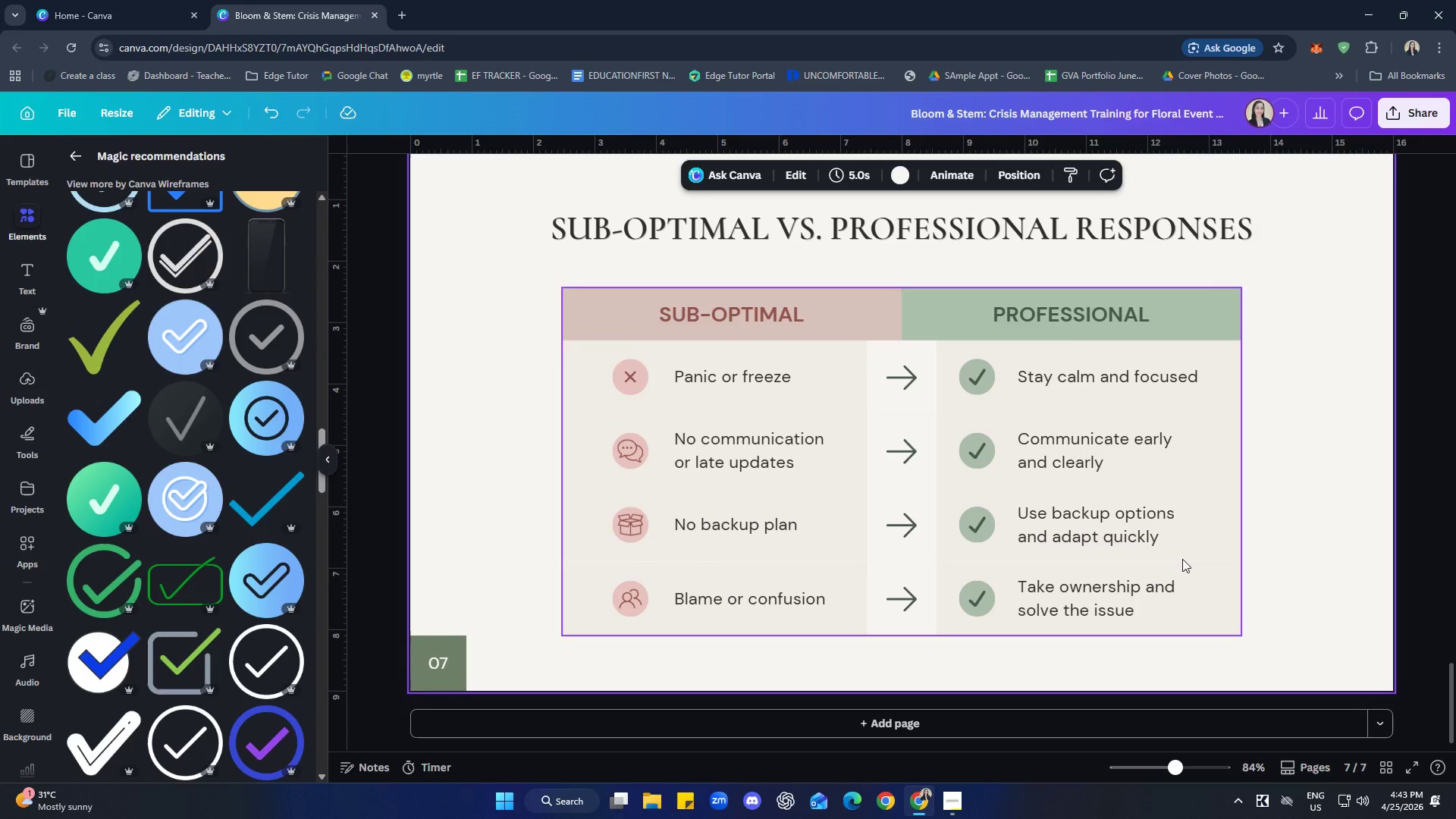 
left_click([1182, 559])
 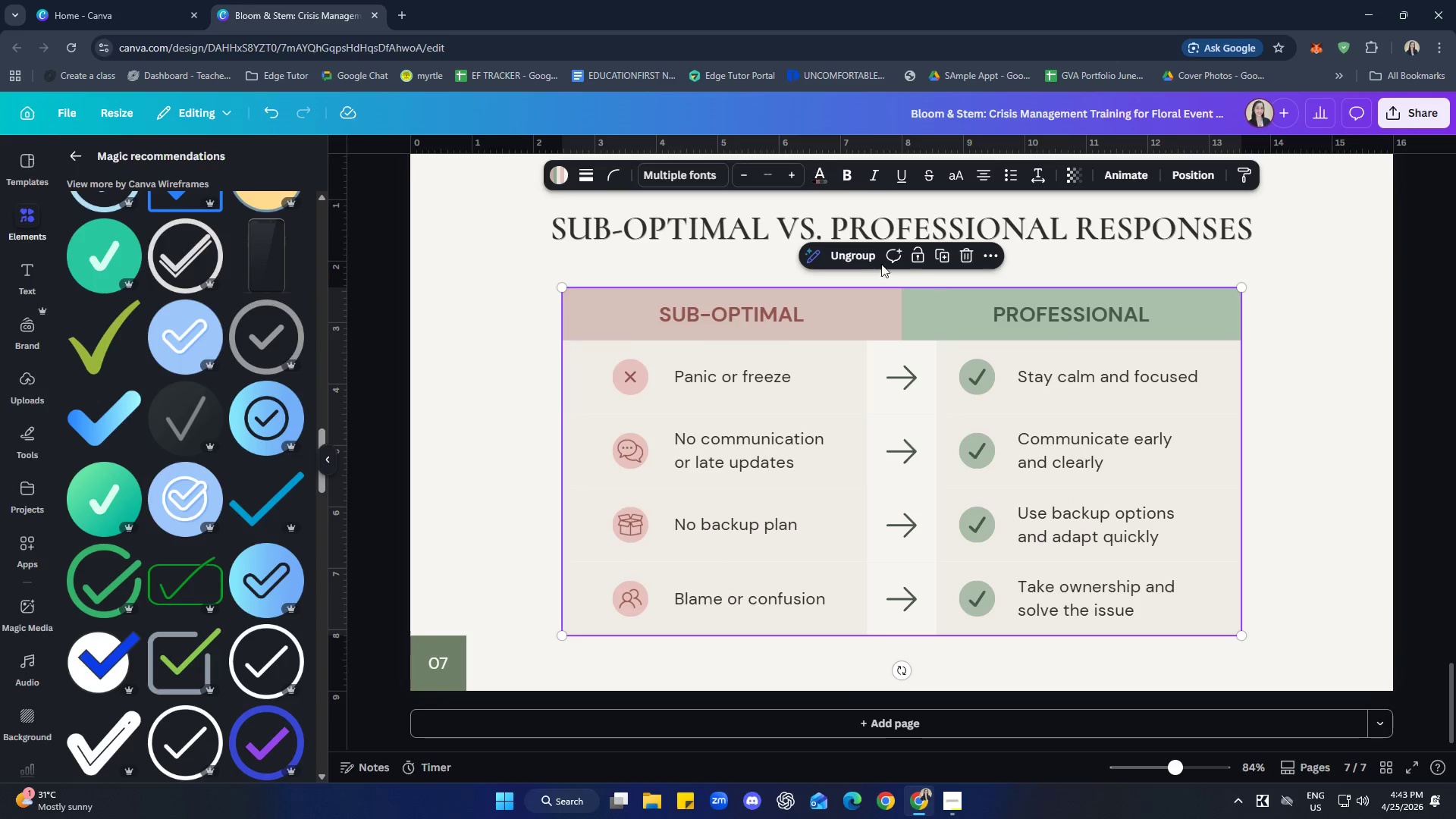 
left_click([843, 254])
 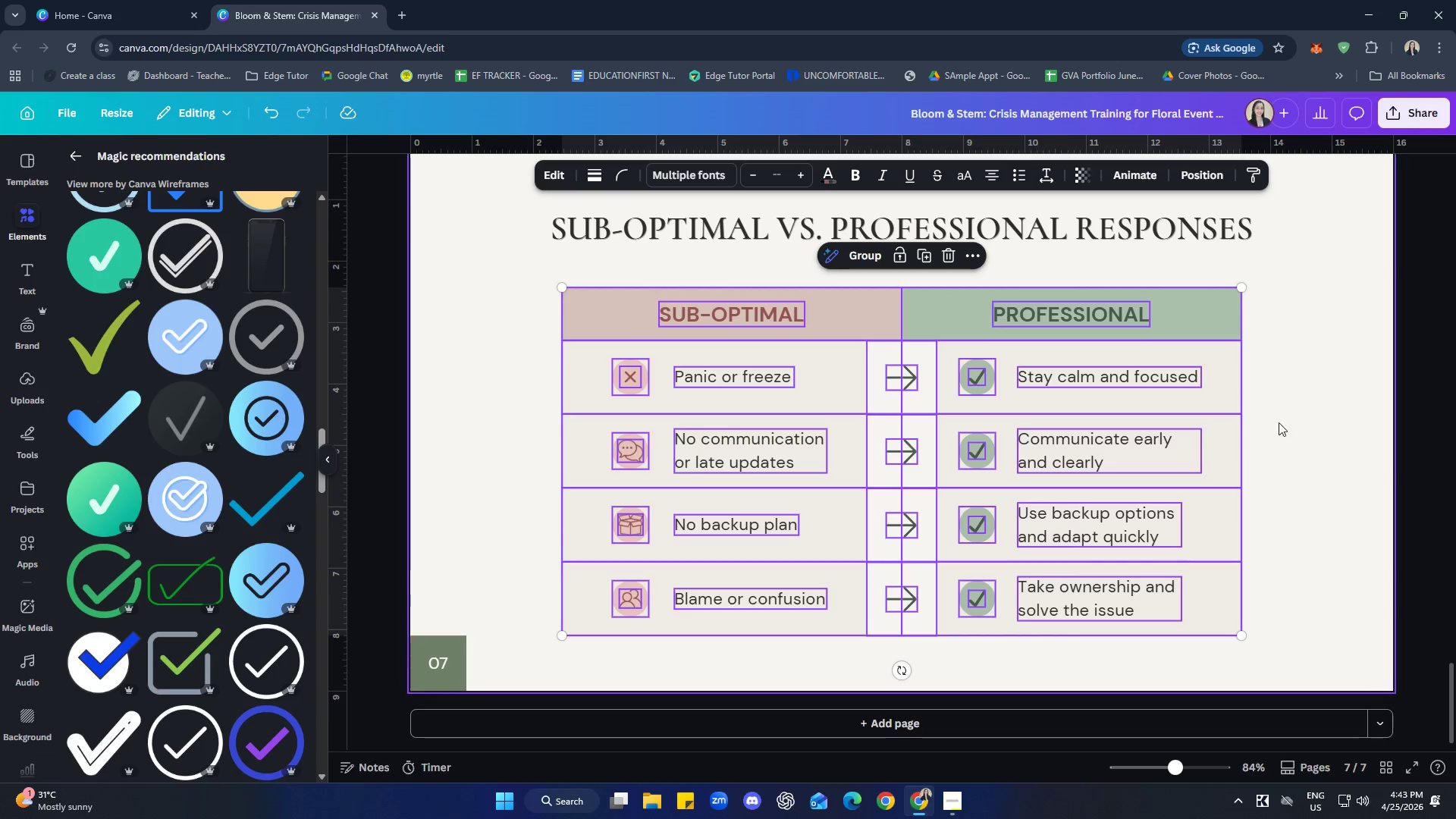 
left_click([1292, 413])
 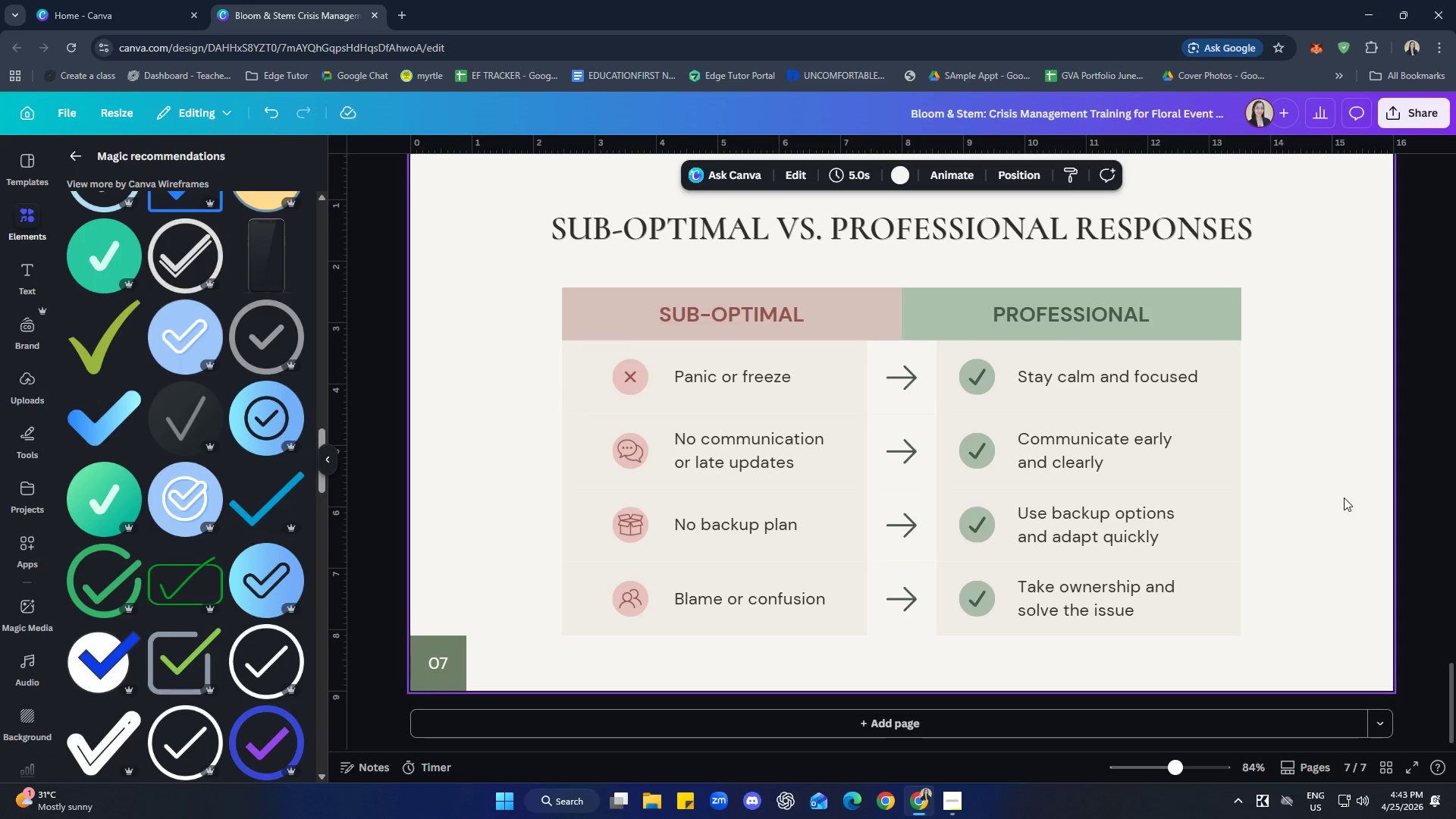 
wait(17.44)
 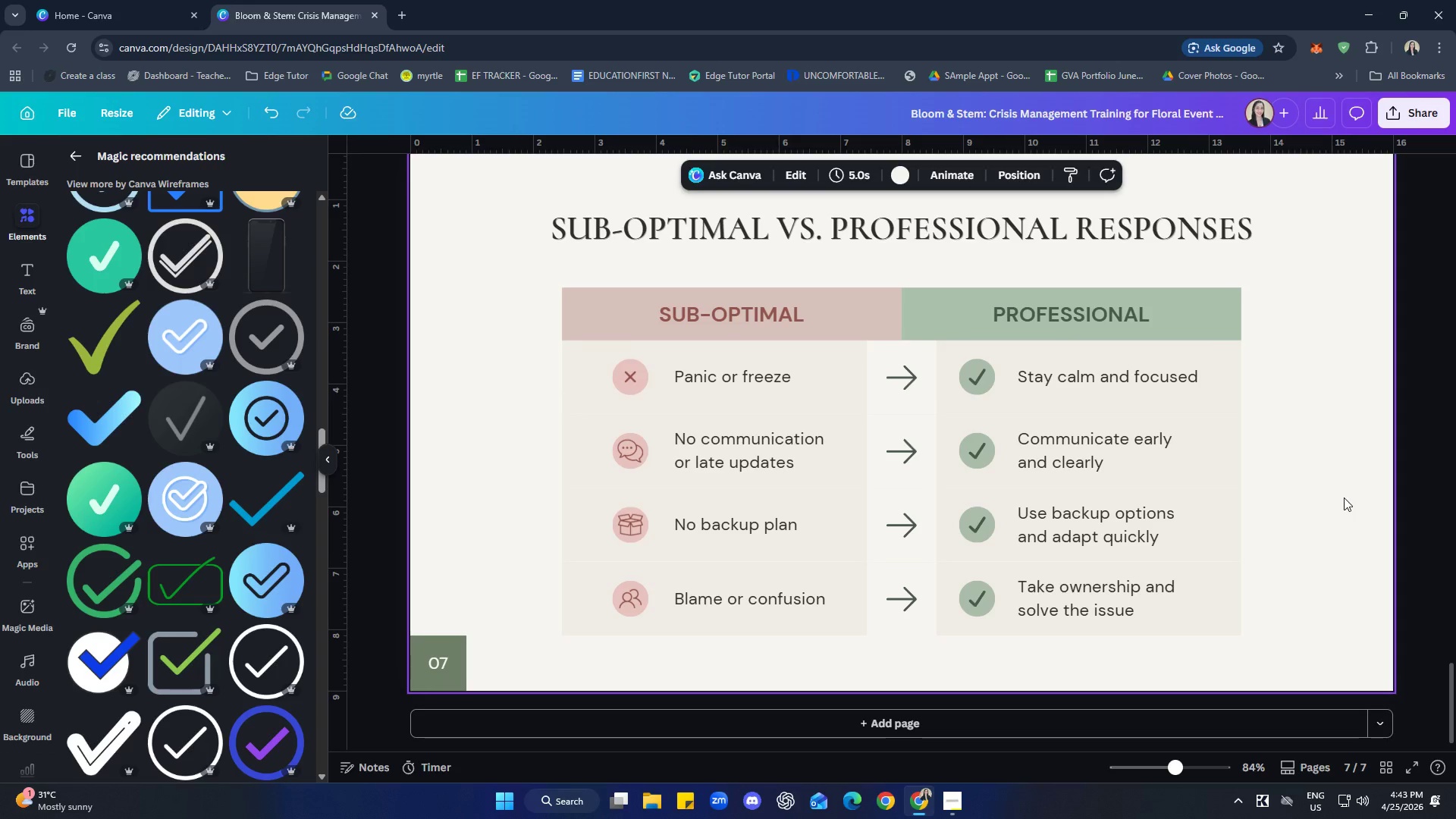 
left_click([1290, 522])
 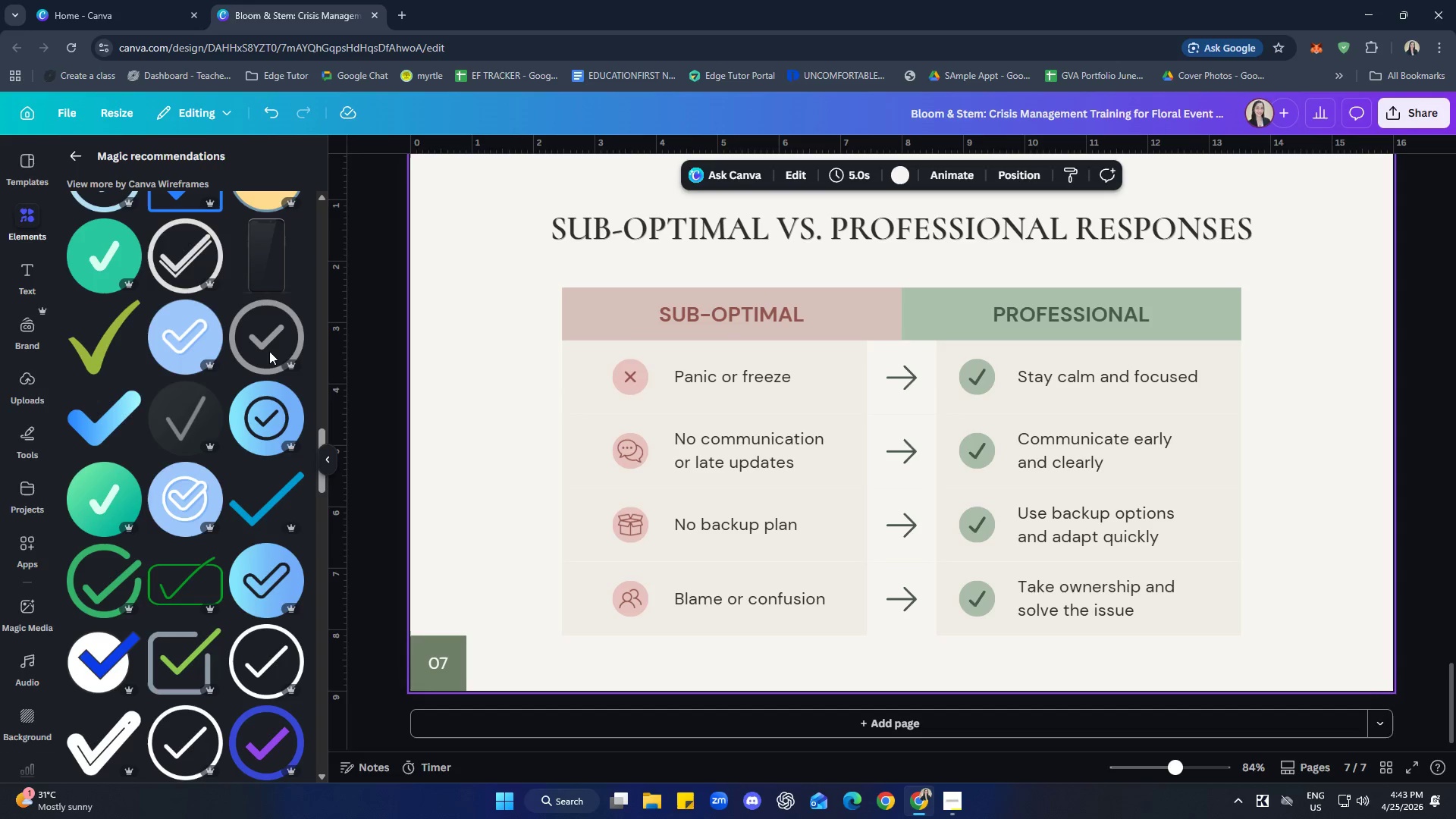 
left_click([80, 162])
 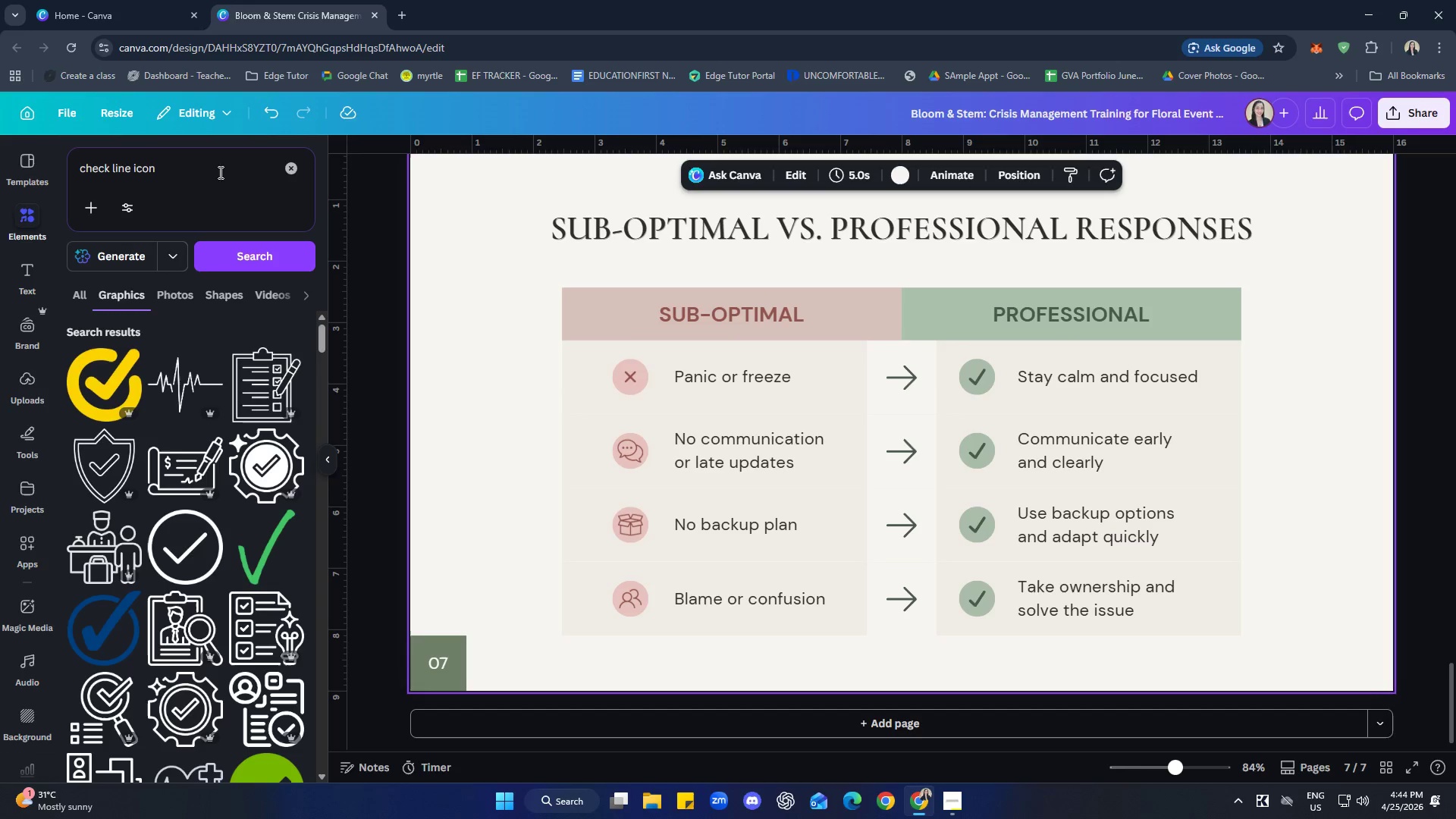 
left_click([293, 168])
 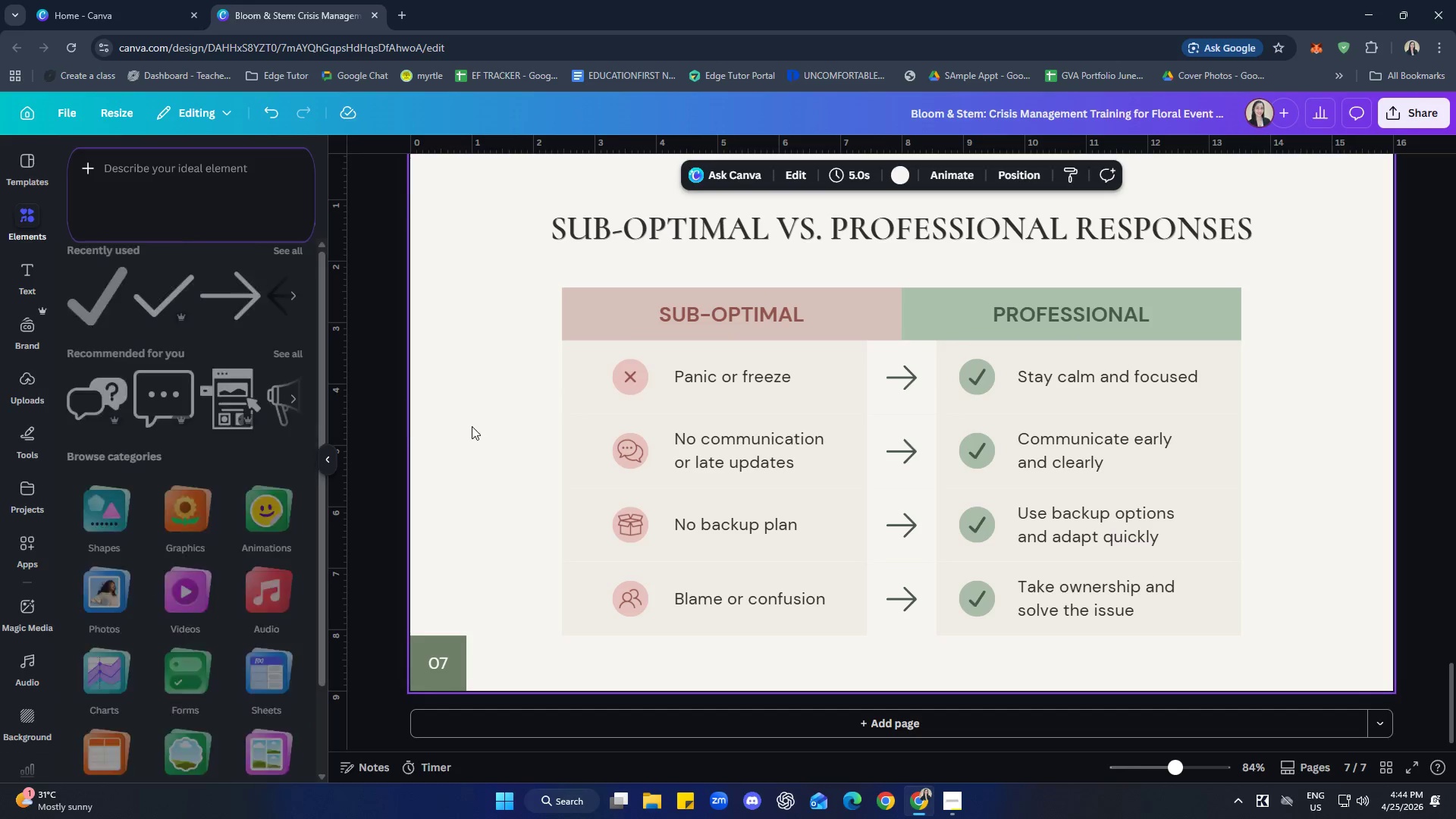 
left_click([475, 423])
 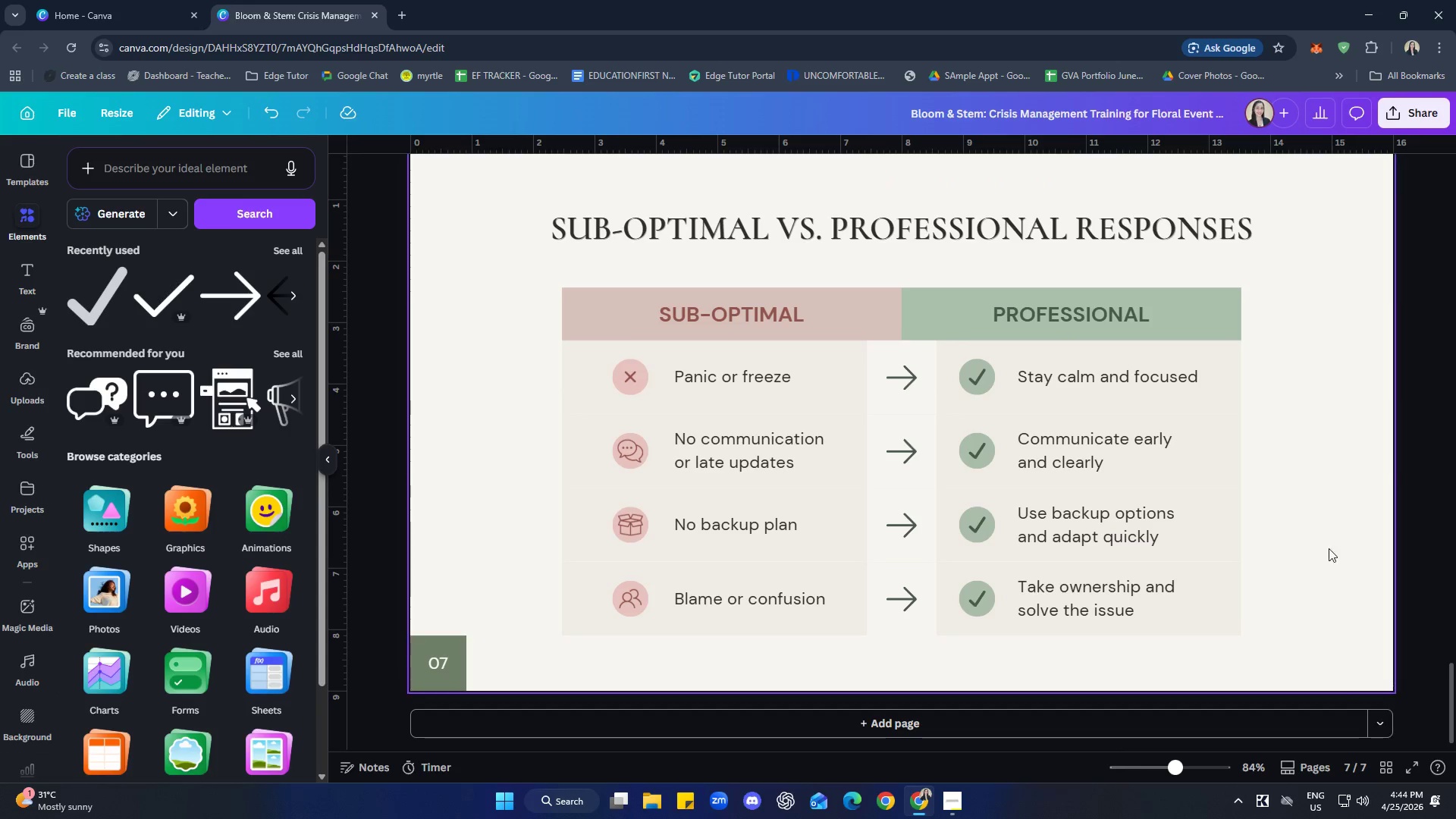 
scroll: coordinate [192, 465], scroll_direction: up, amount: 5.0
 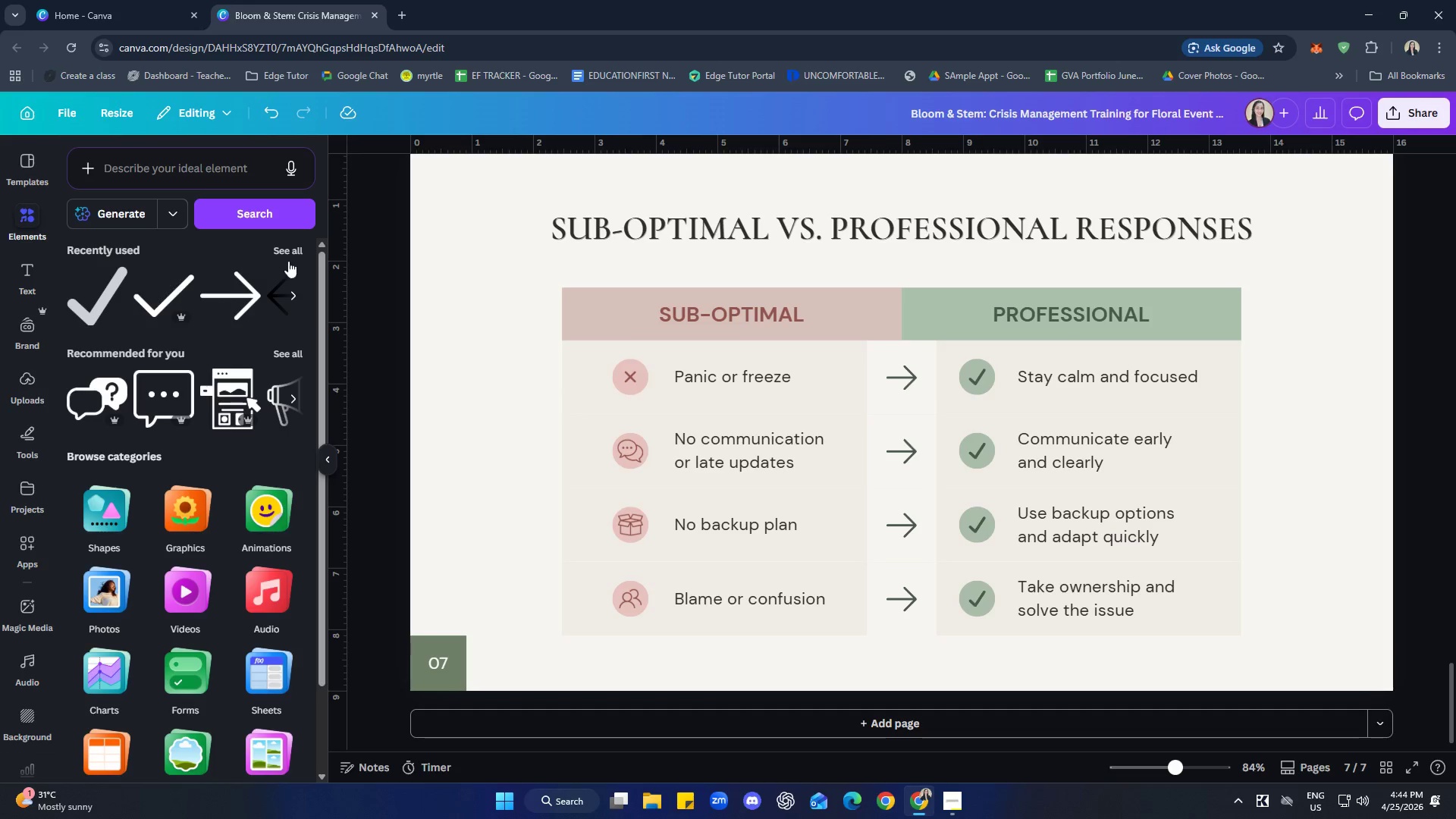 
left_click([296, 250])
 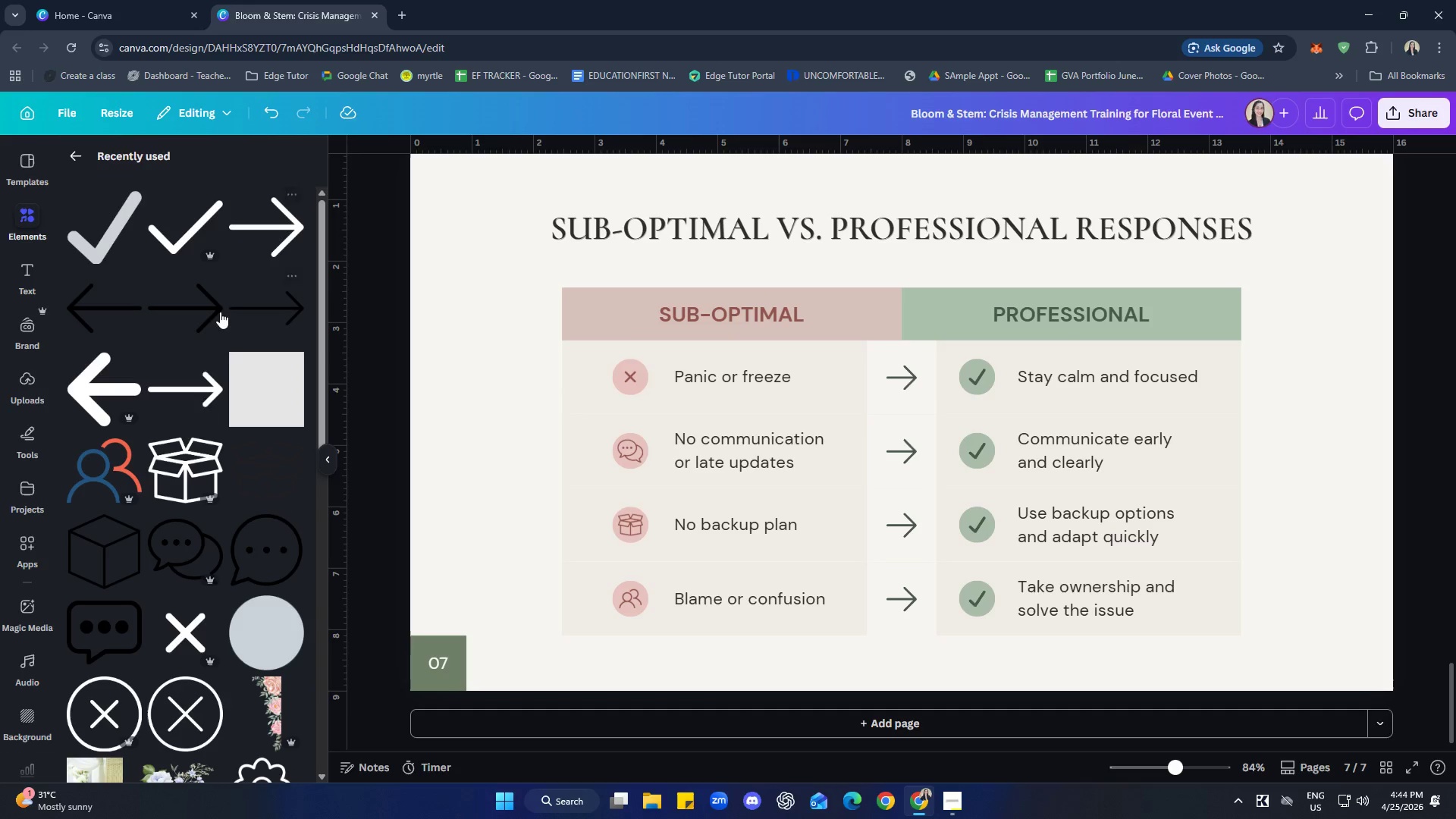 
scroll: coordinate [237, 461], scroll_direction: down, amount: 18.0
 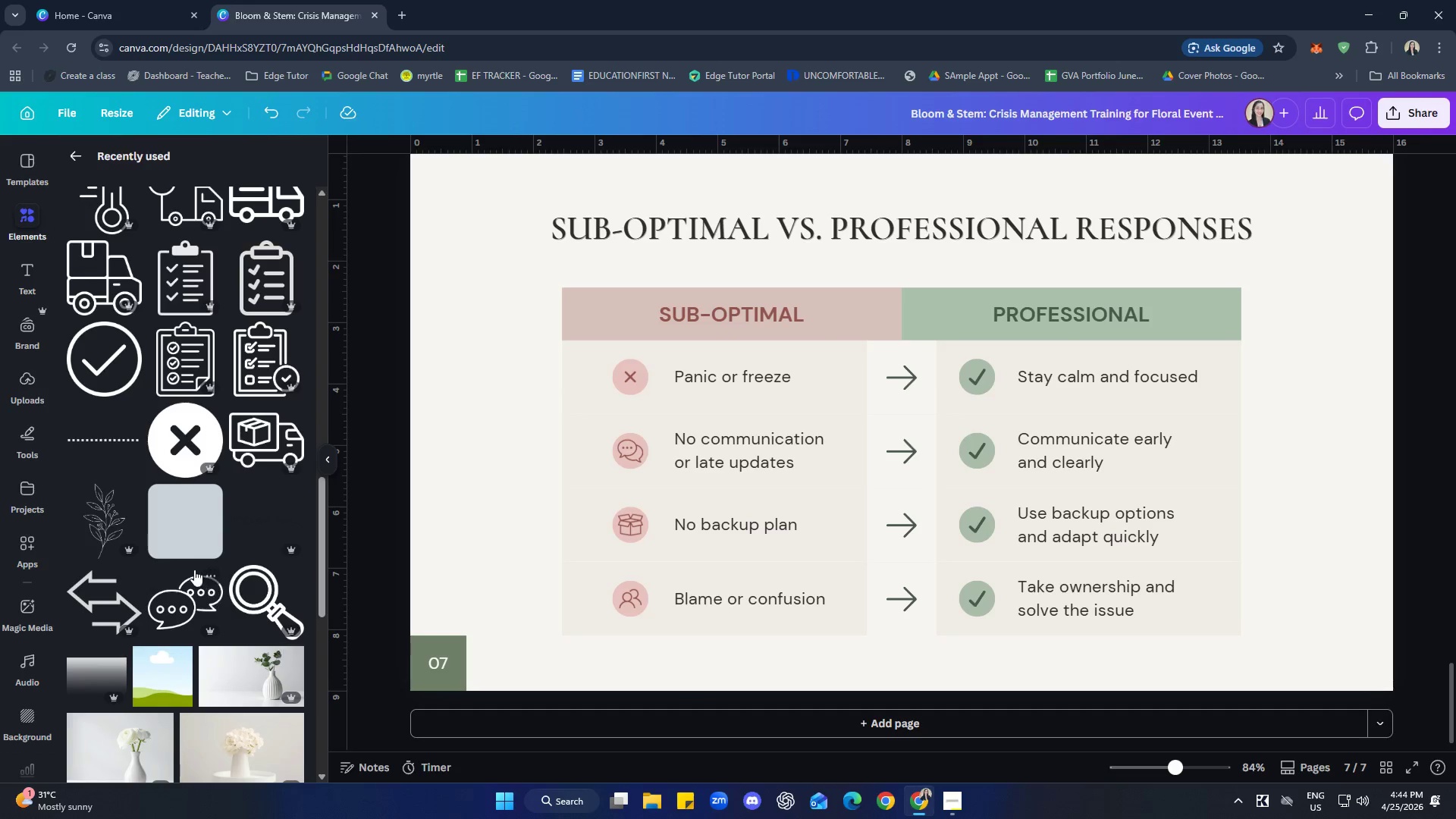 
left_click([105, 523])
 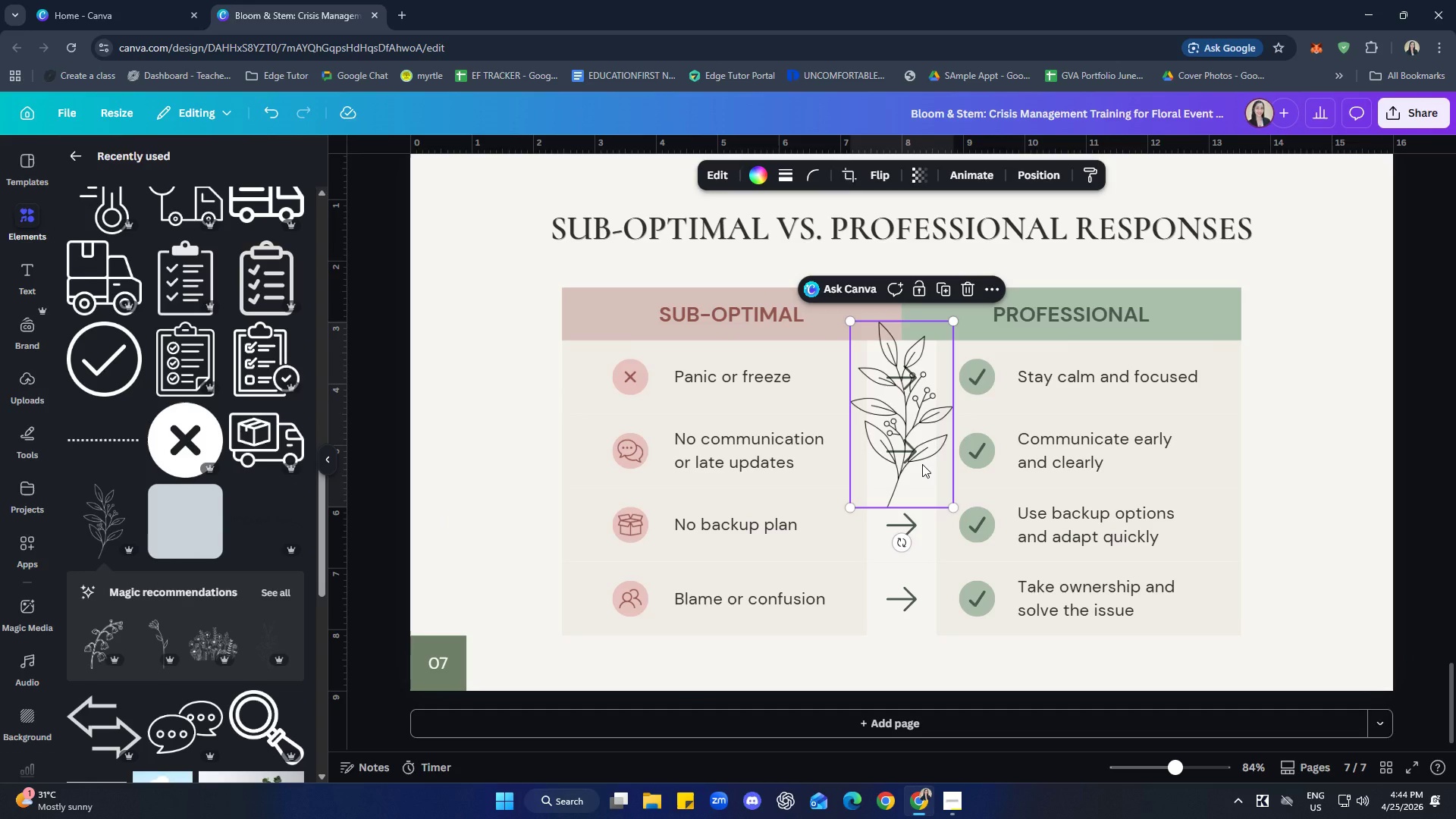 
left_click_drag(start_coordinate=[922, 464], to_coordinate=[470, 536])
 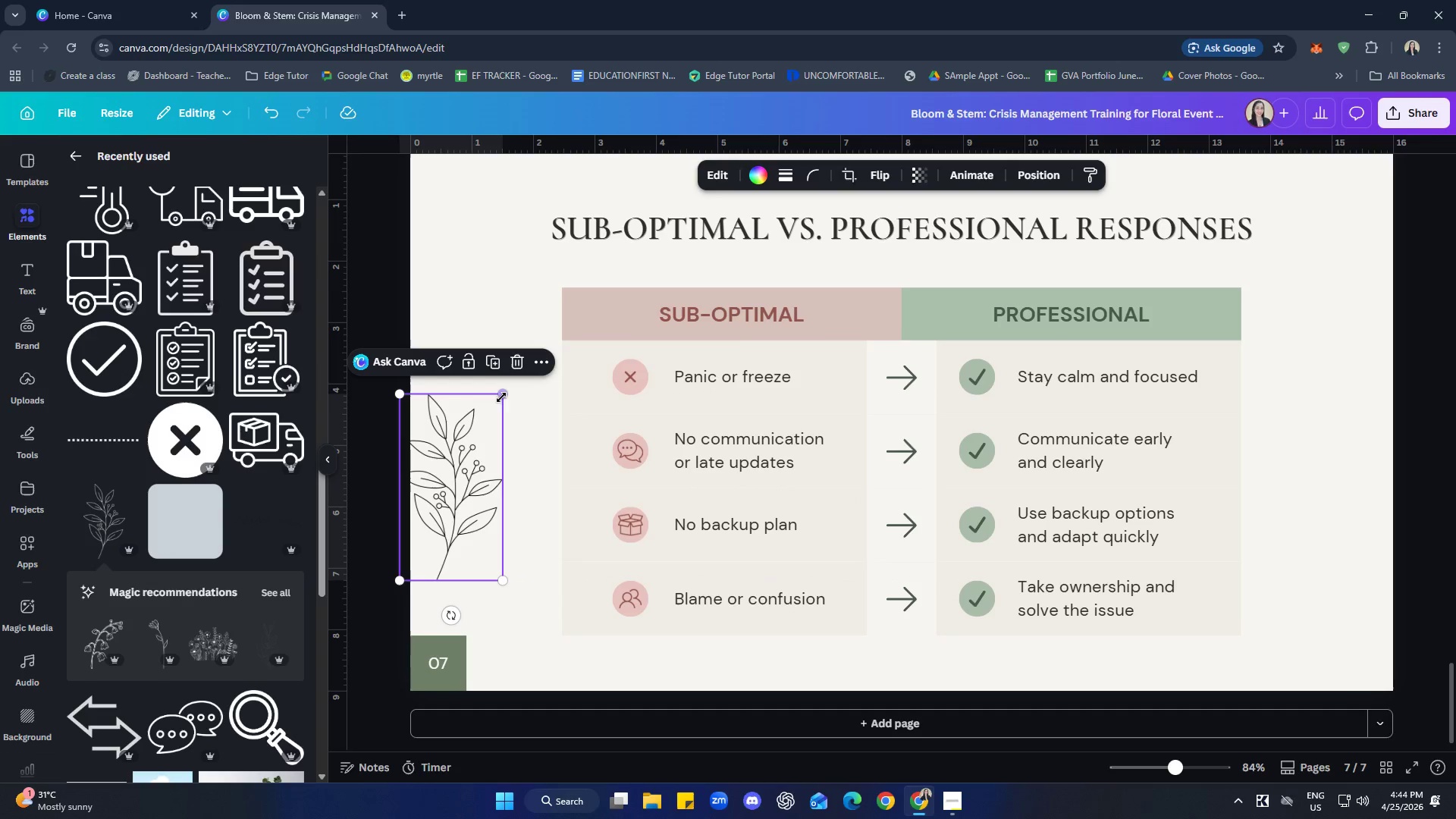 
left_click_drag(start_coordinate=[503, 396], to_coordinate=[559, 325])
 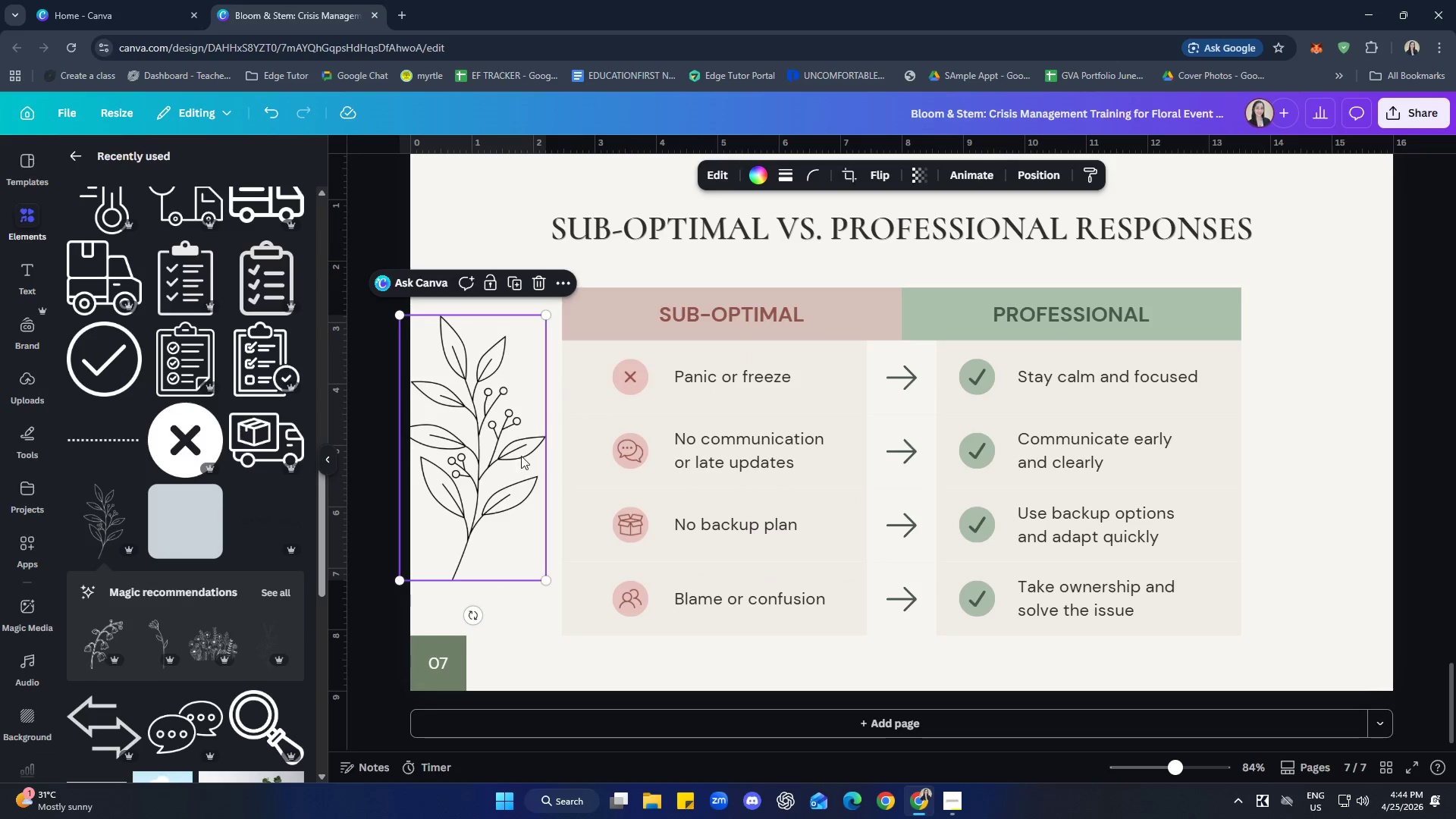 
left_click_drag(start_coordinate=[516, 478], to_coordinate=[484, 508])
 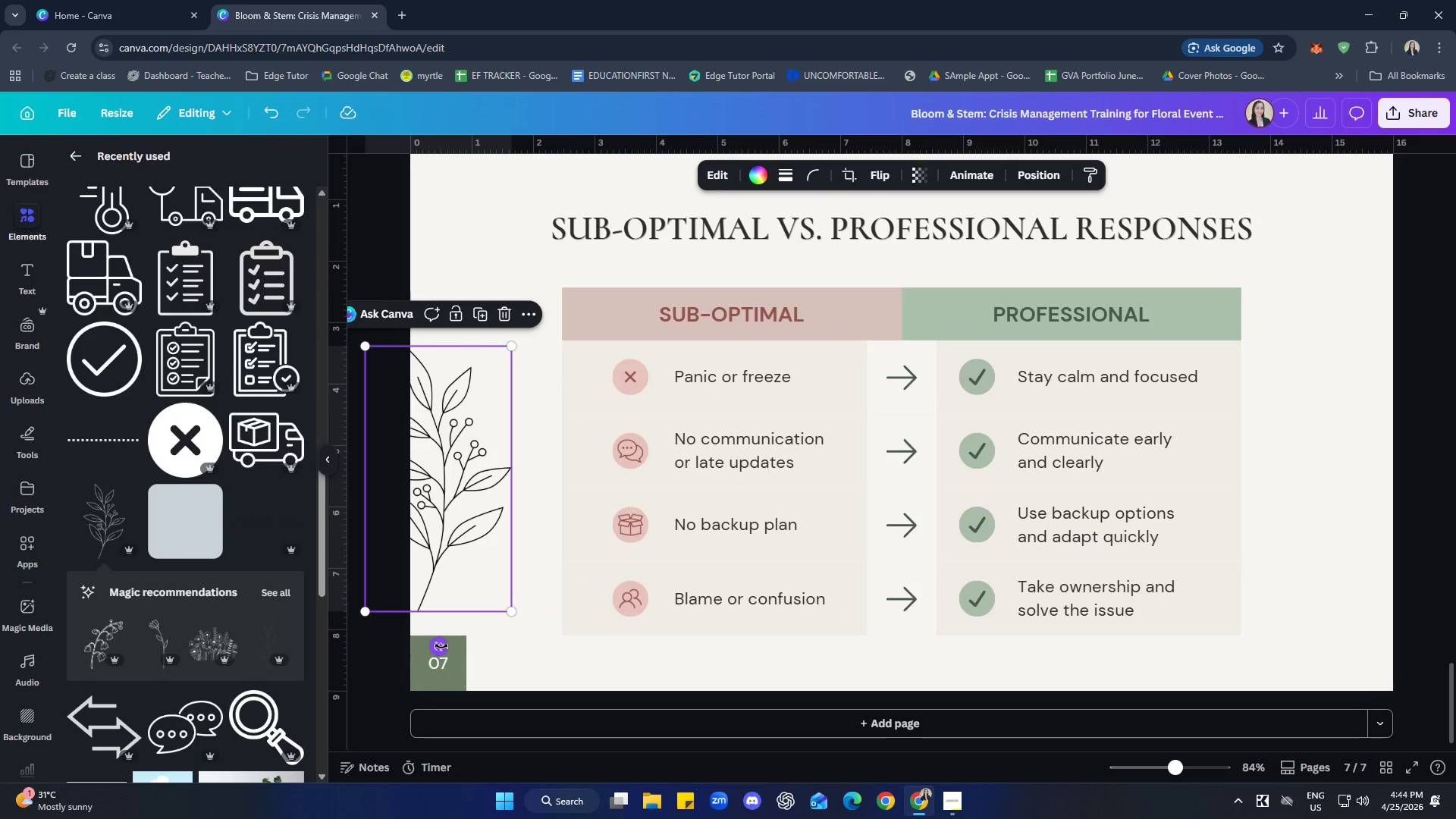 
left_click_drag(start_coordinate=[441, 646], to_coordinate=[386, 616])
 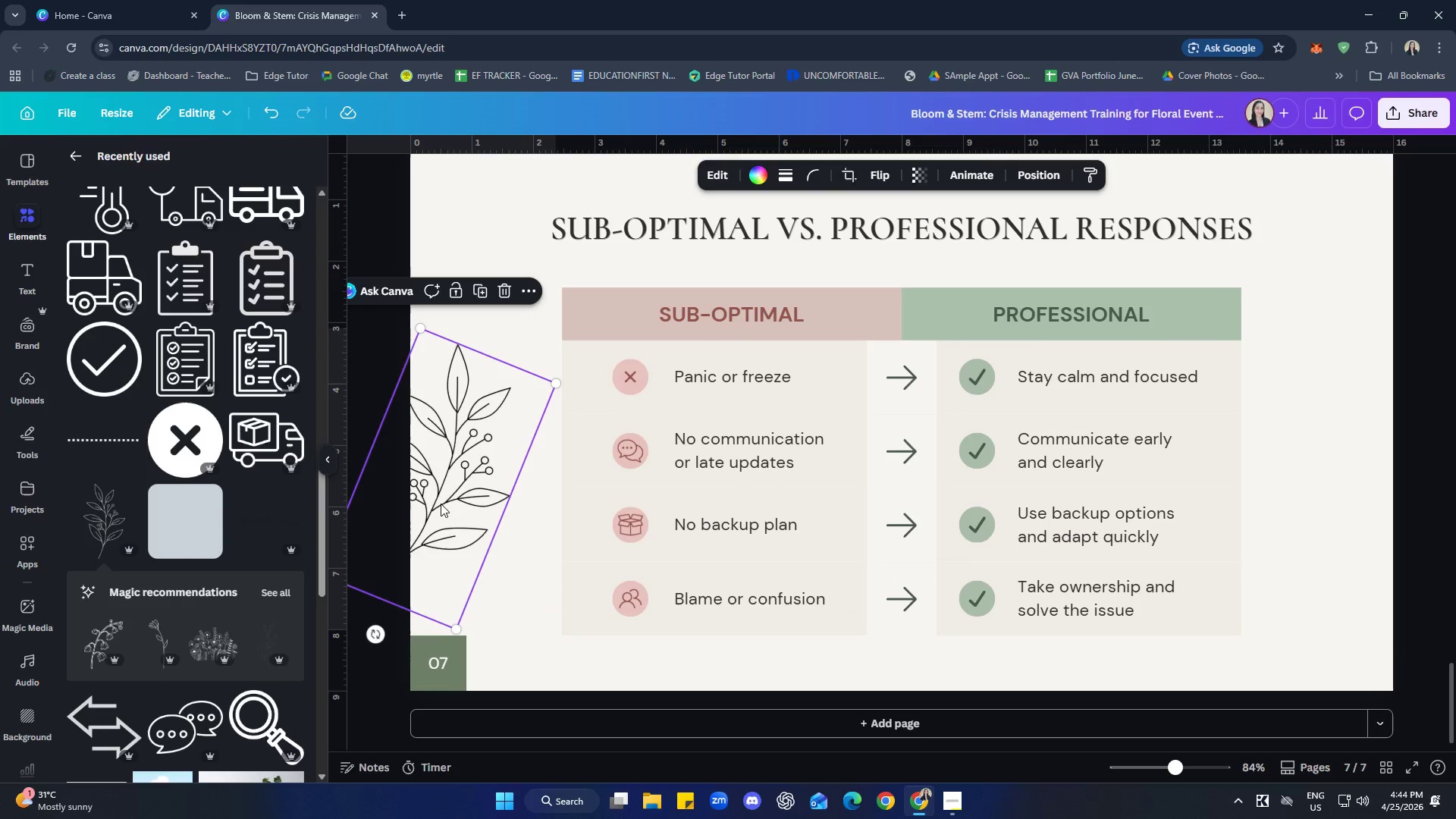 
left_click_drag(start_coordinate=[441, 503], to_coordinate=[424, 524])
 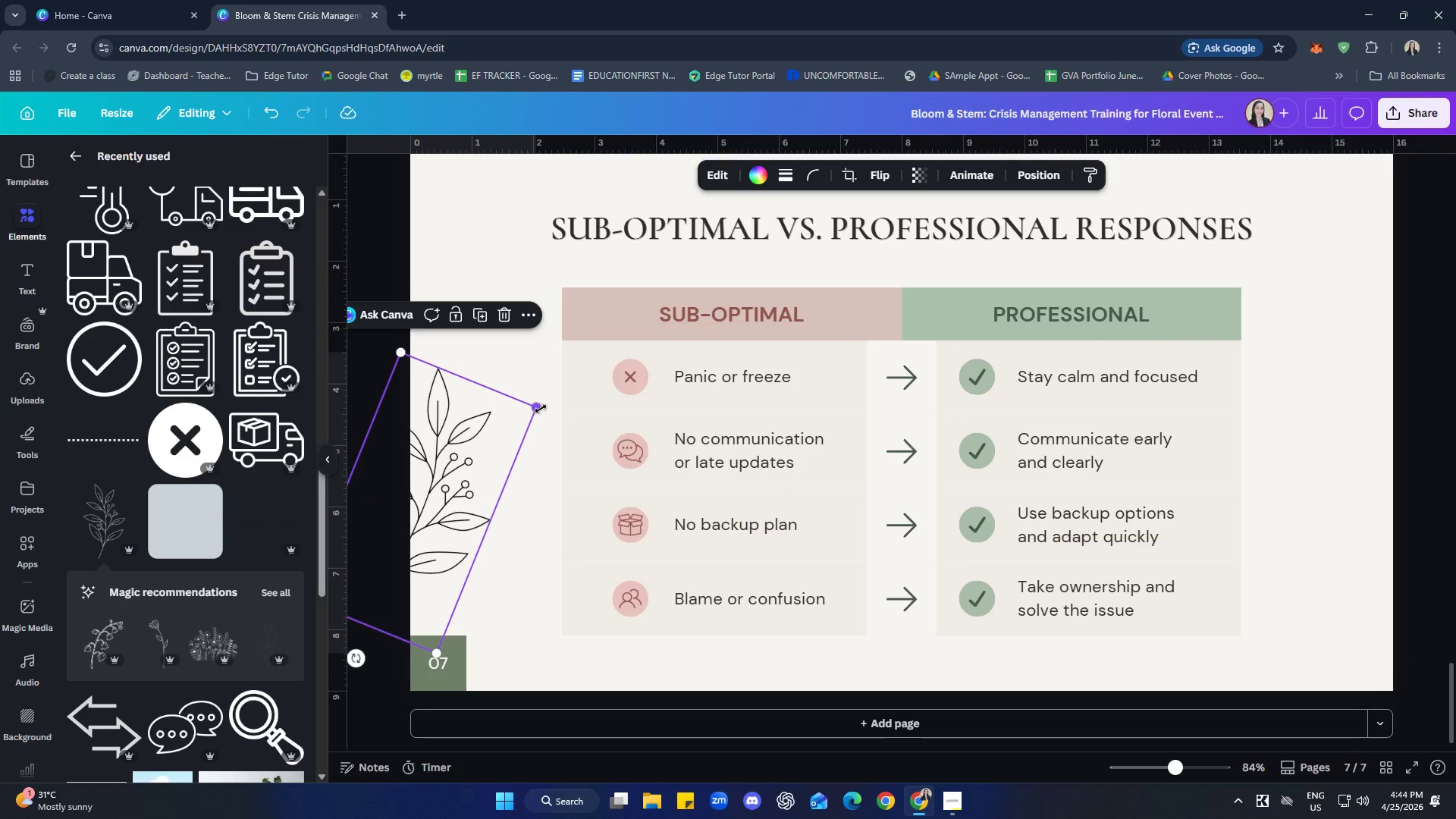 
left_click_drag(start_coordinate=[541, 409], to_coordinate=[519, 439])
 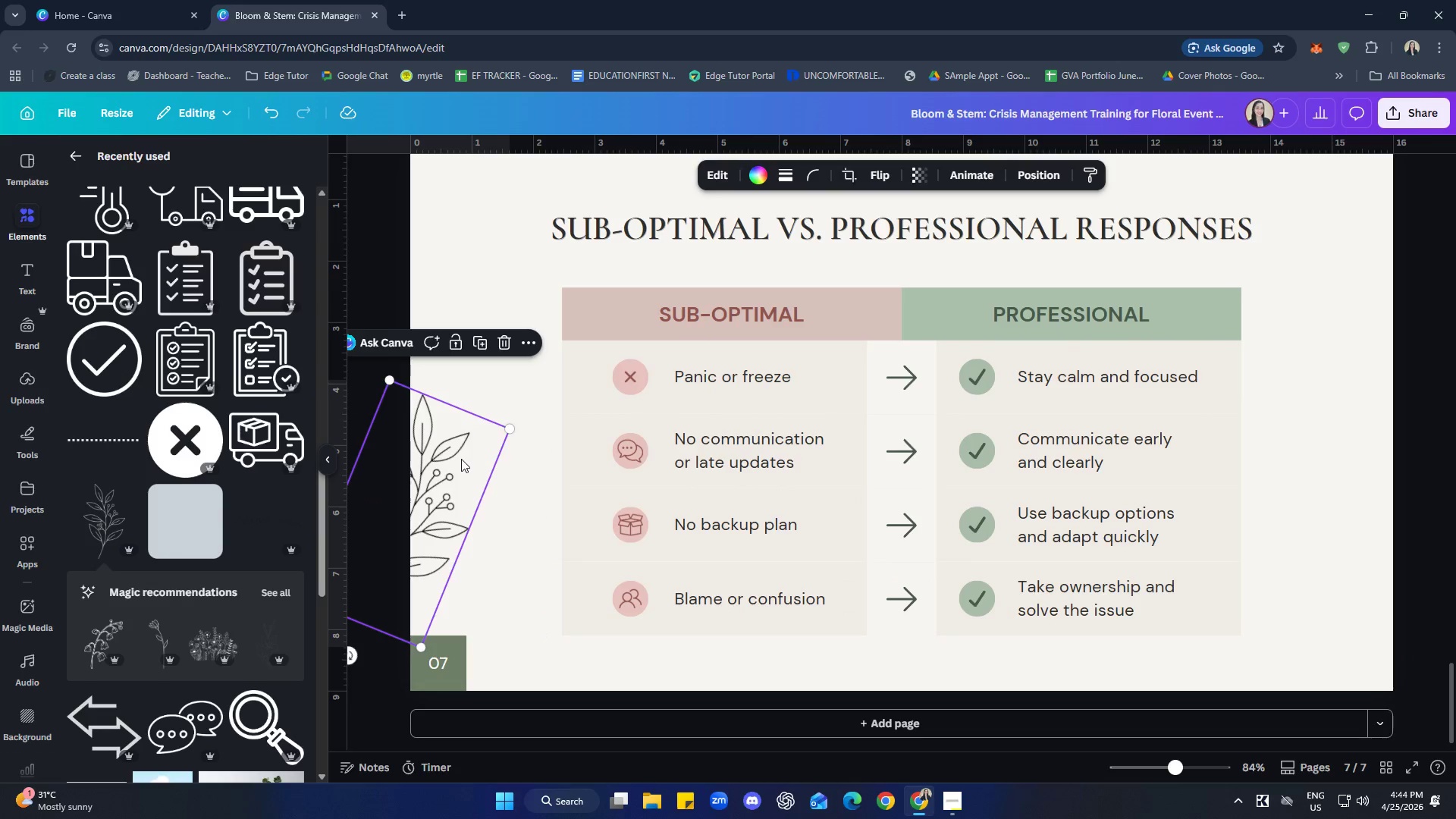 
left_click_drag(start_coordinate=[461, 459], to_coordinate=[475, 466])
 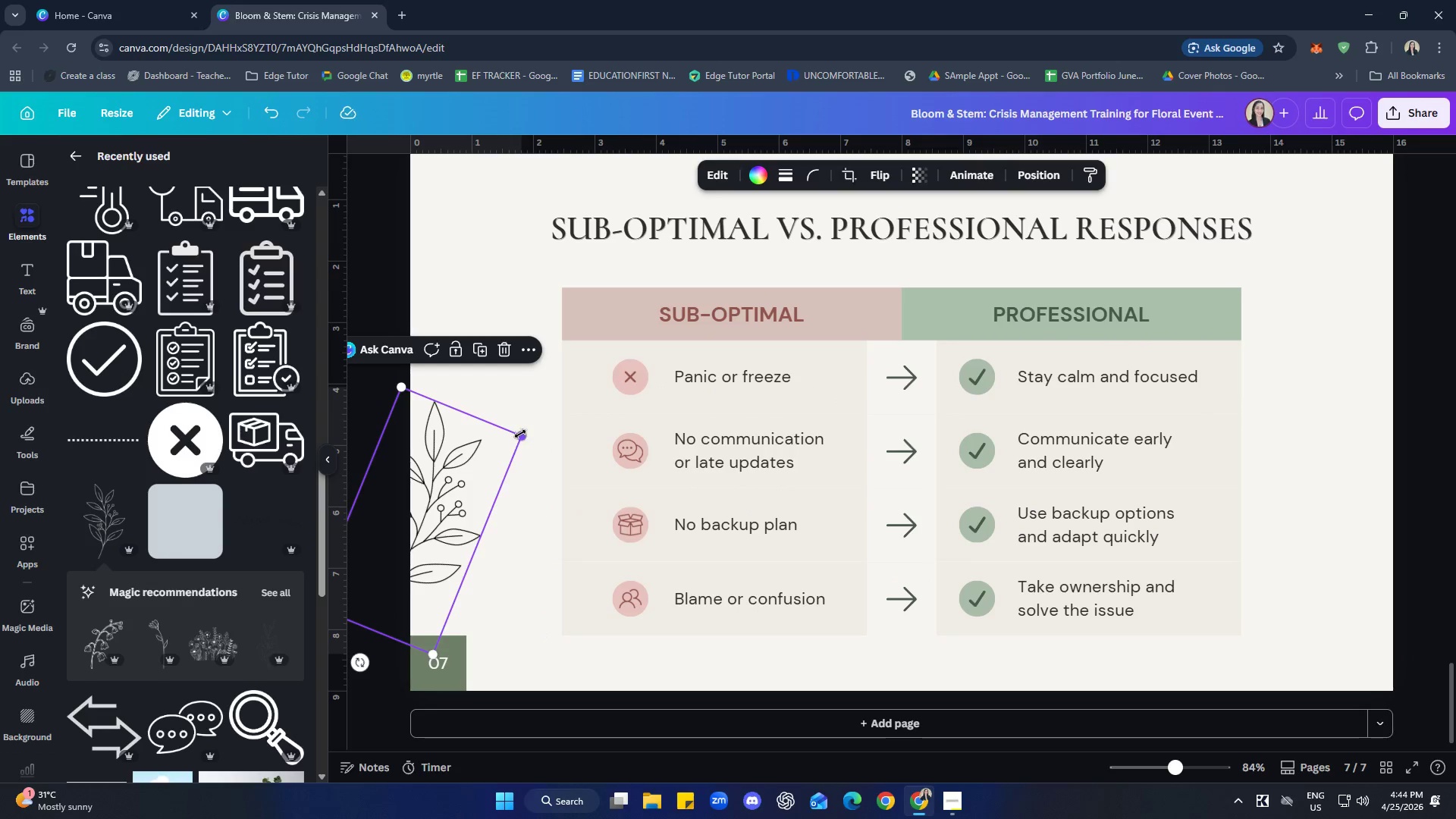 
left_click_drag(start_coordinate=[520, 434], to_coordinate=[512, 443])
 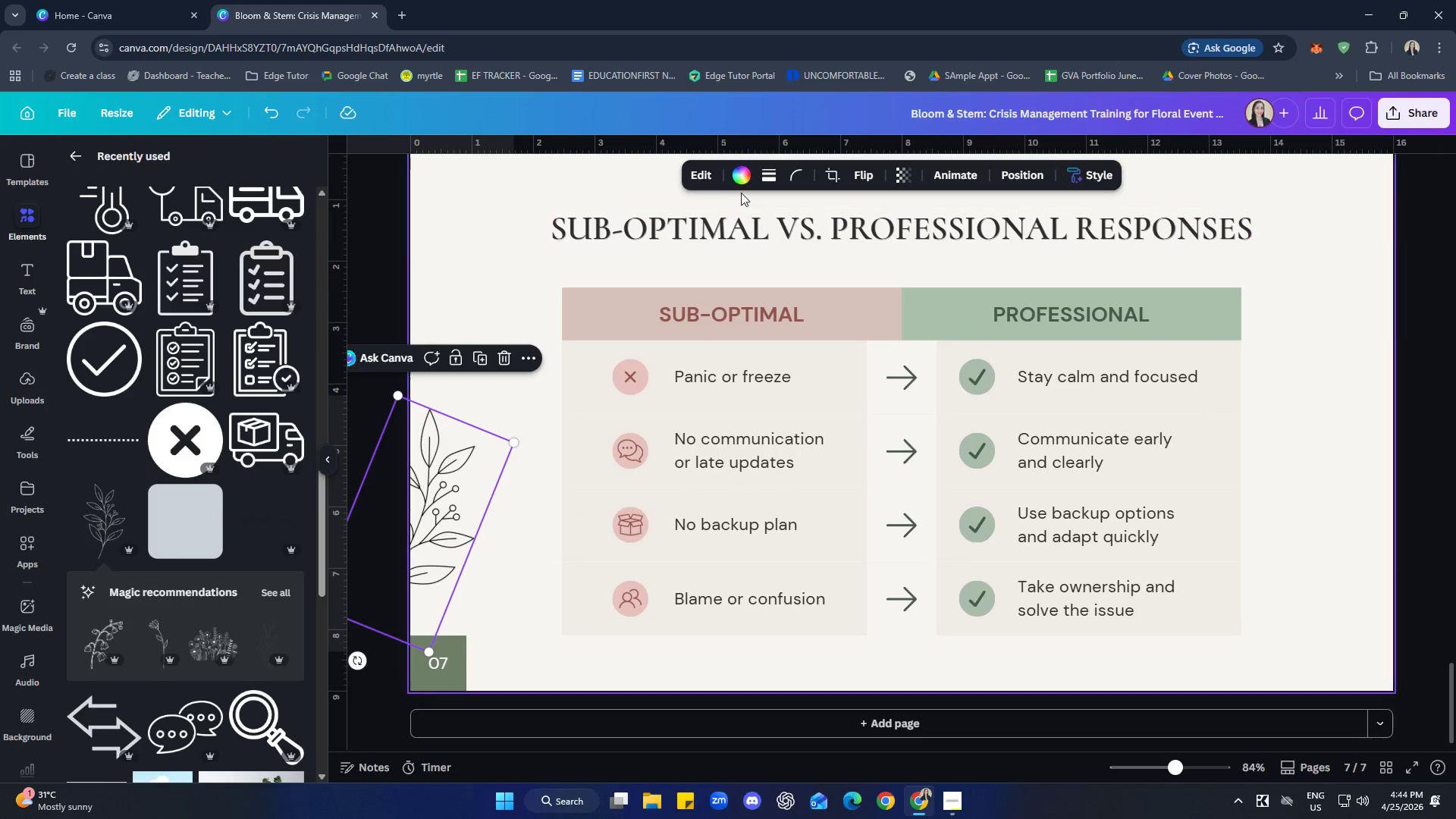 
double_click([745, 175])
 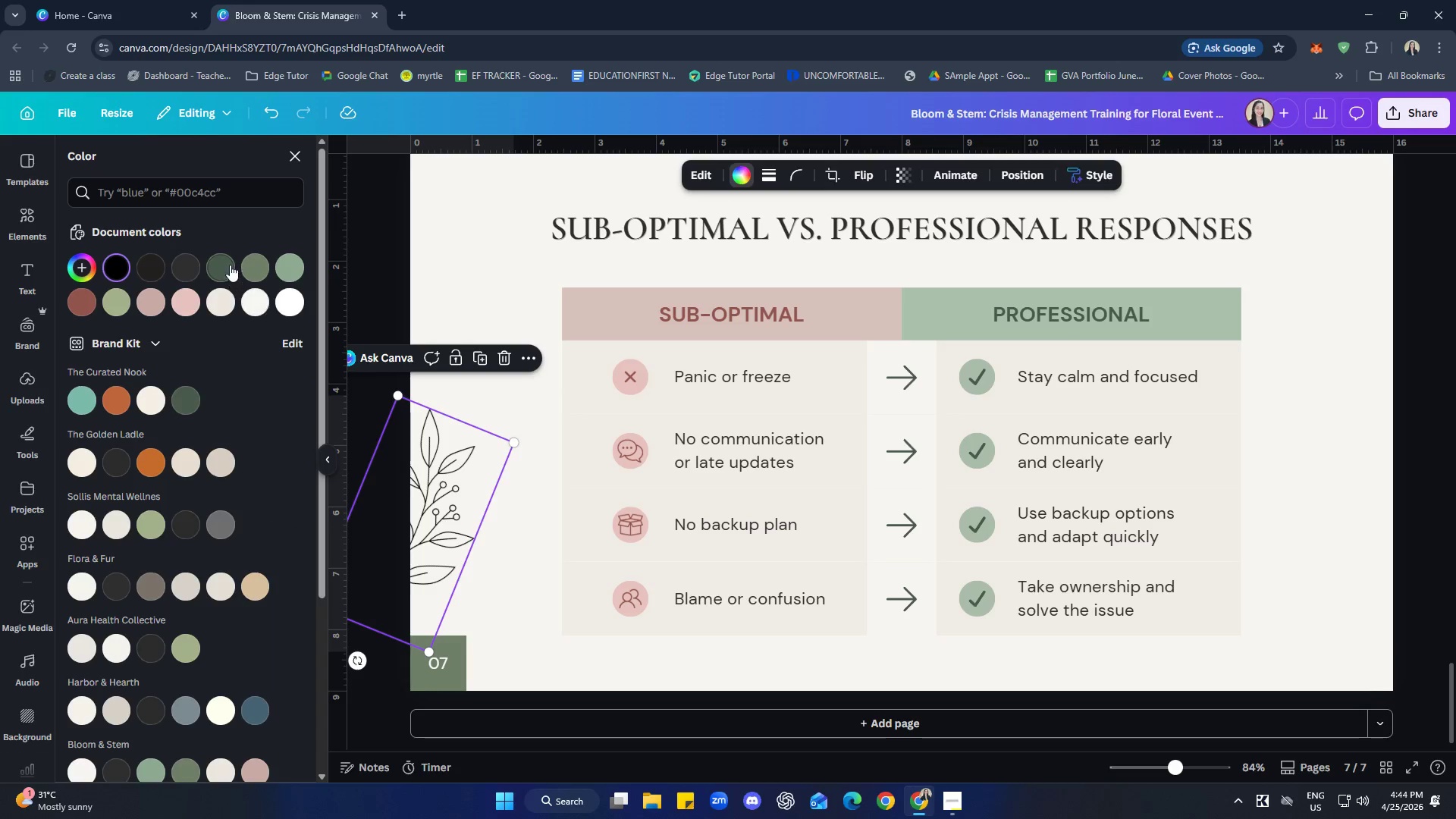 
double_click([511, 270])
 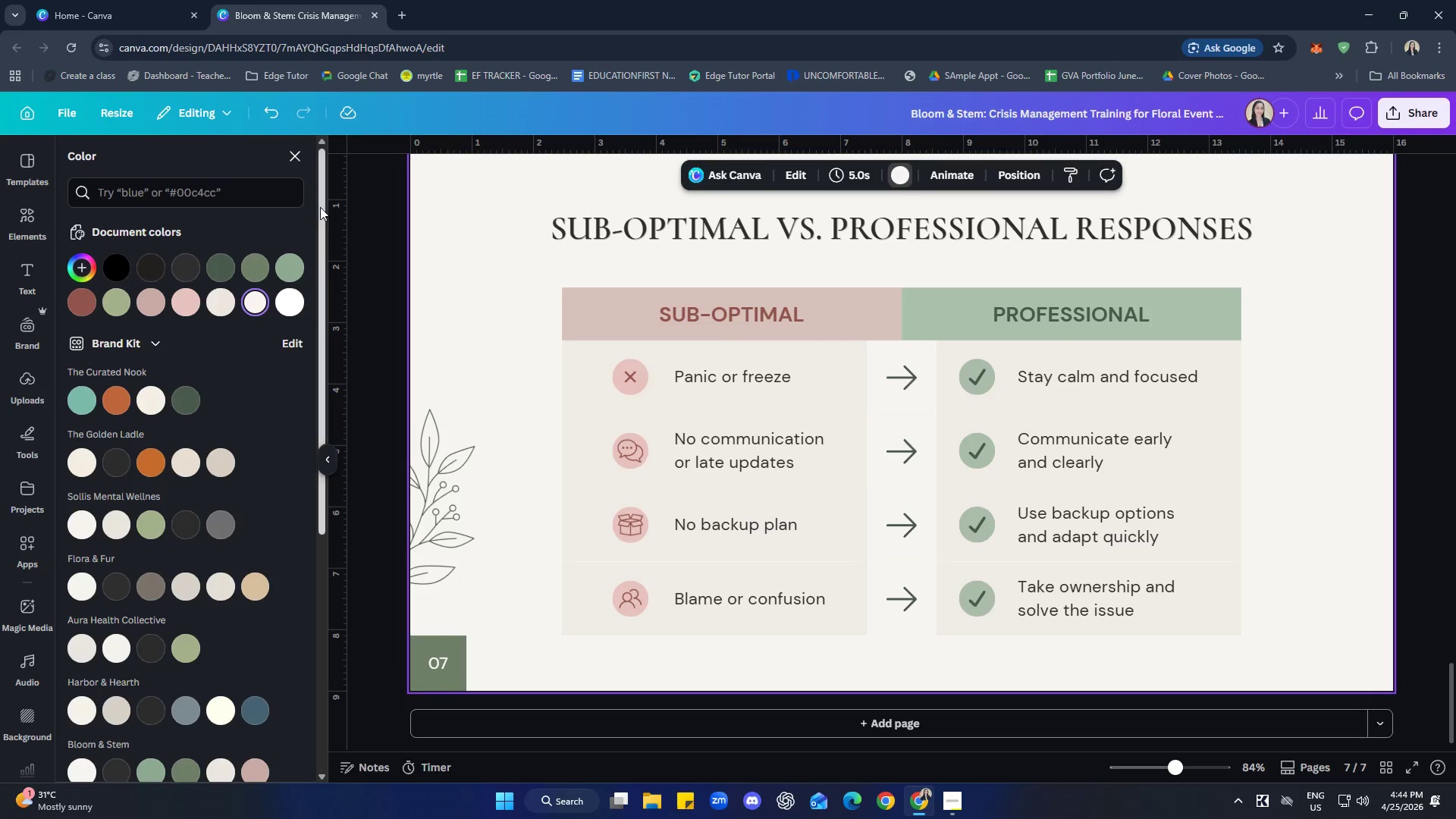 
left_click([297, 165])
 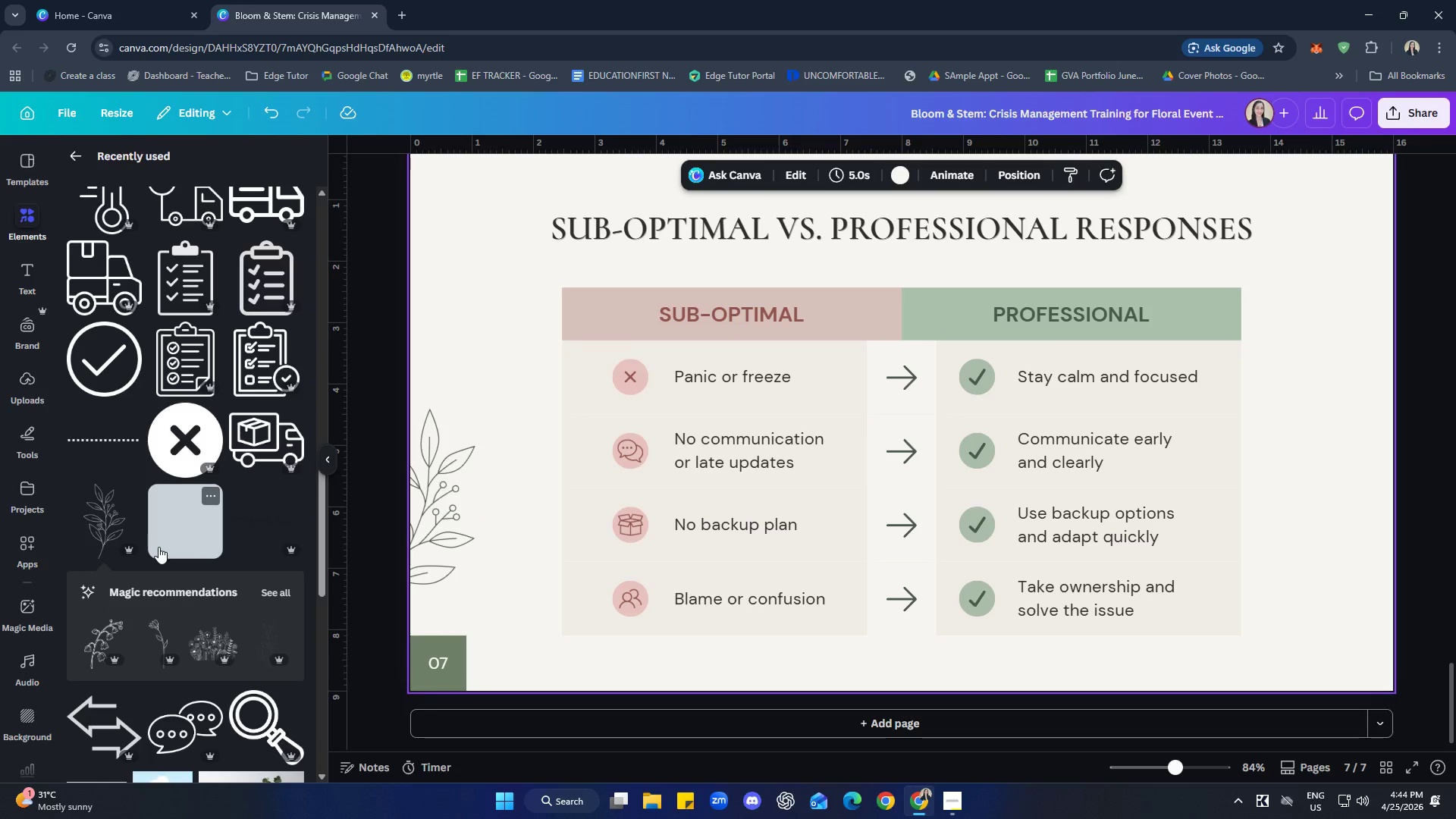 
left_click([275, 591])
 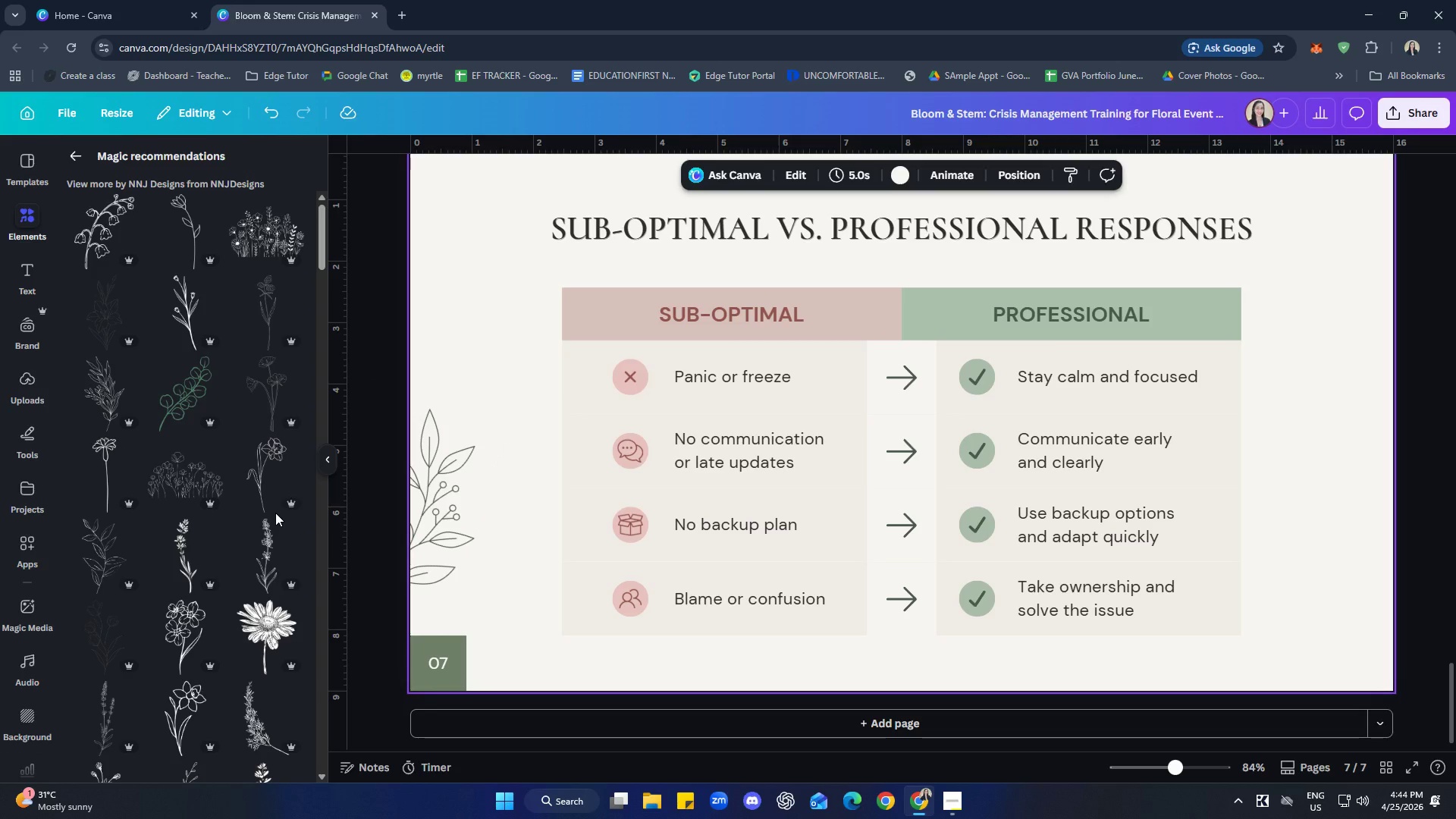 
wait(7.22)
 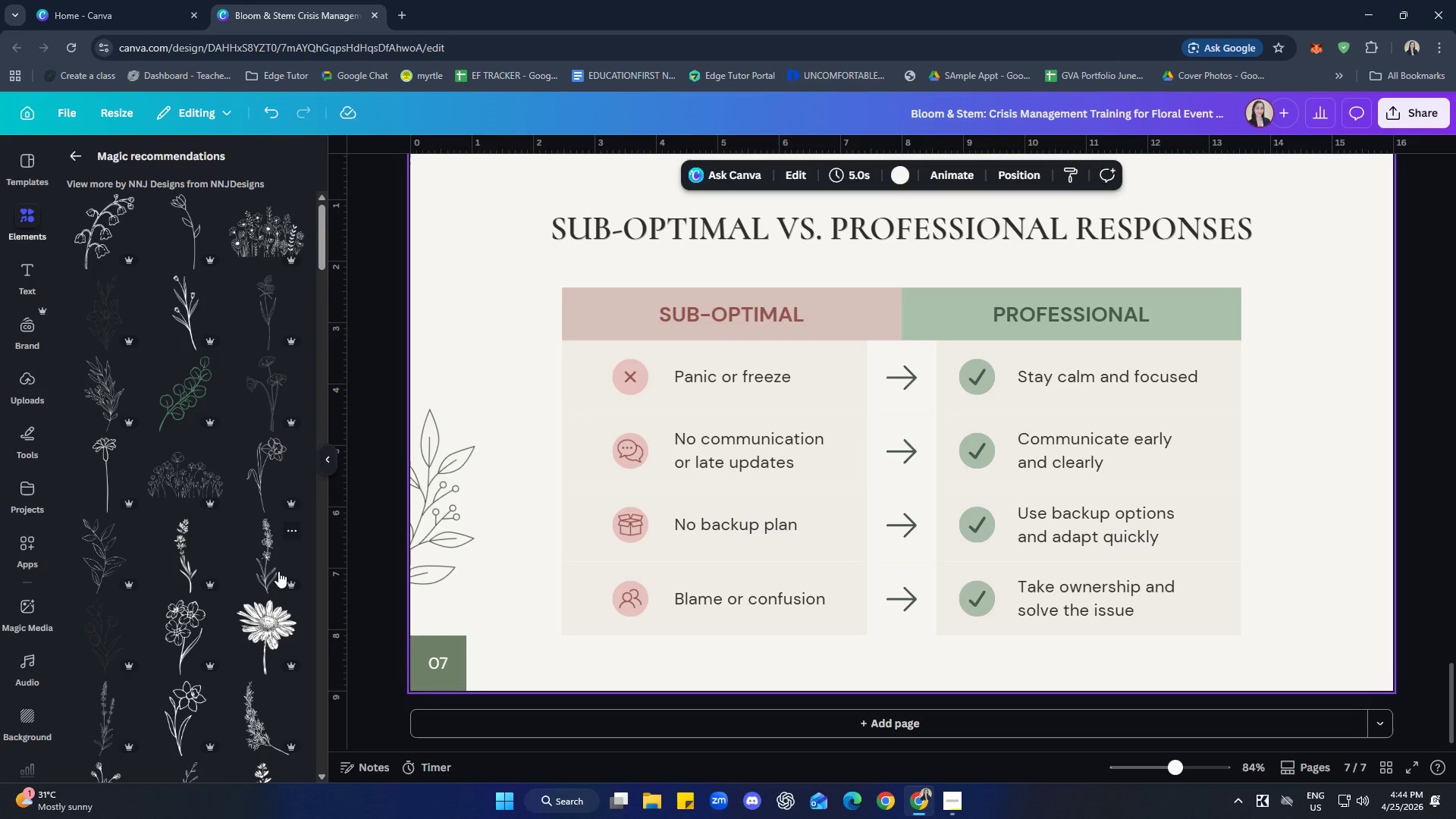 
left_click([96, 569])
 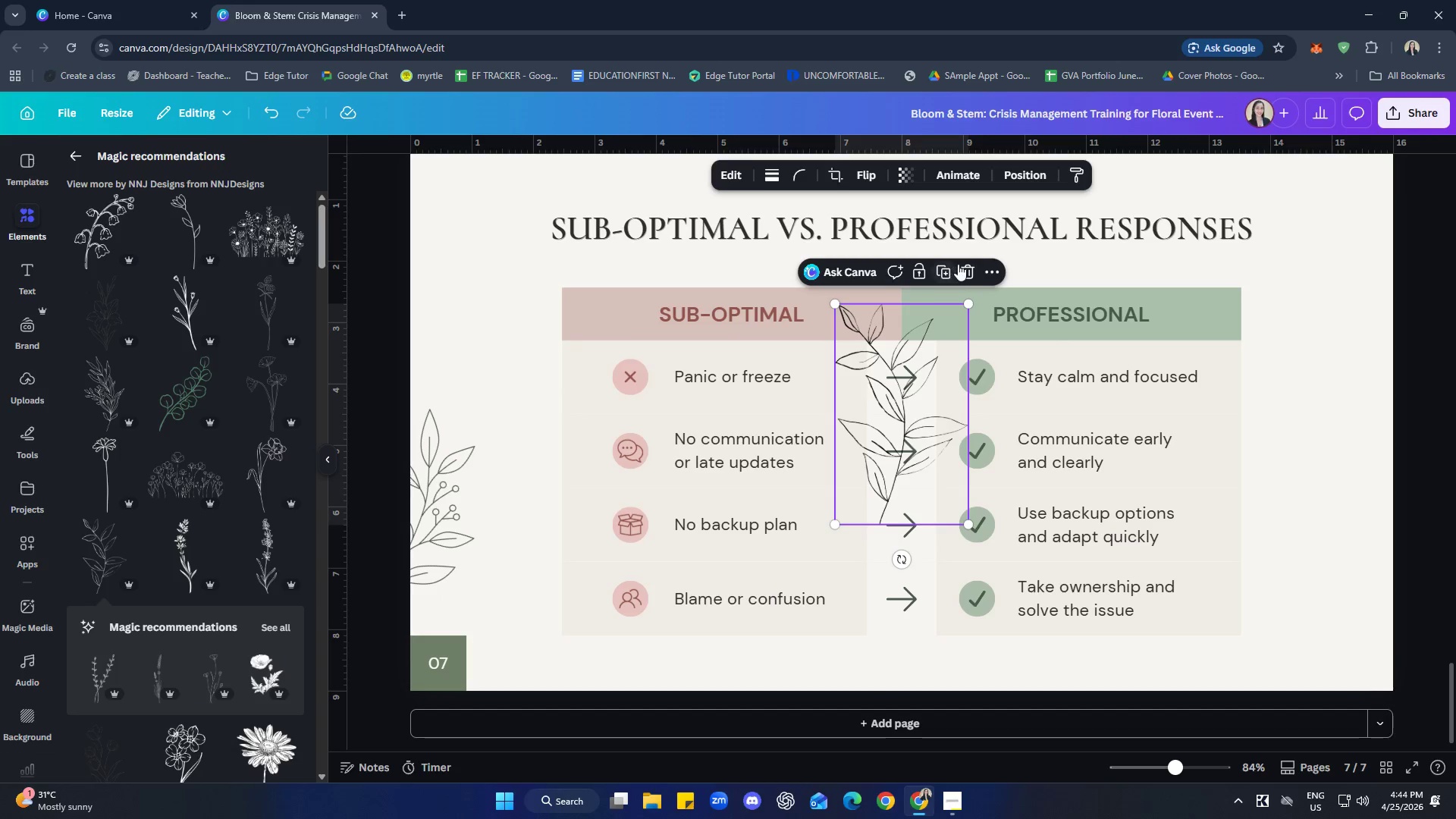 
left_click([962, 268])
 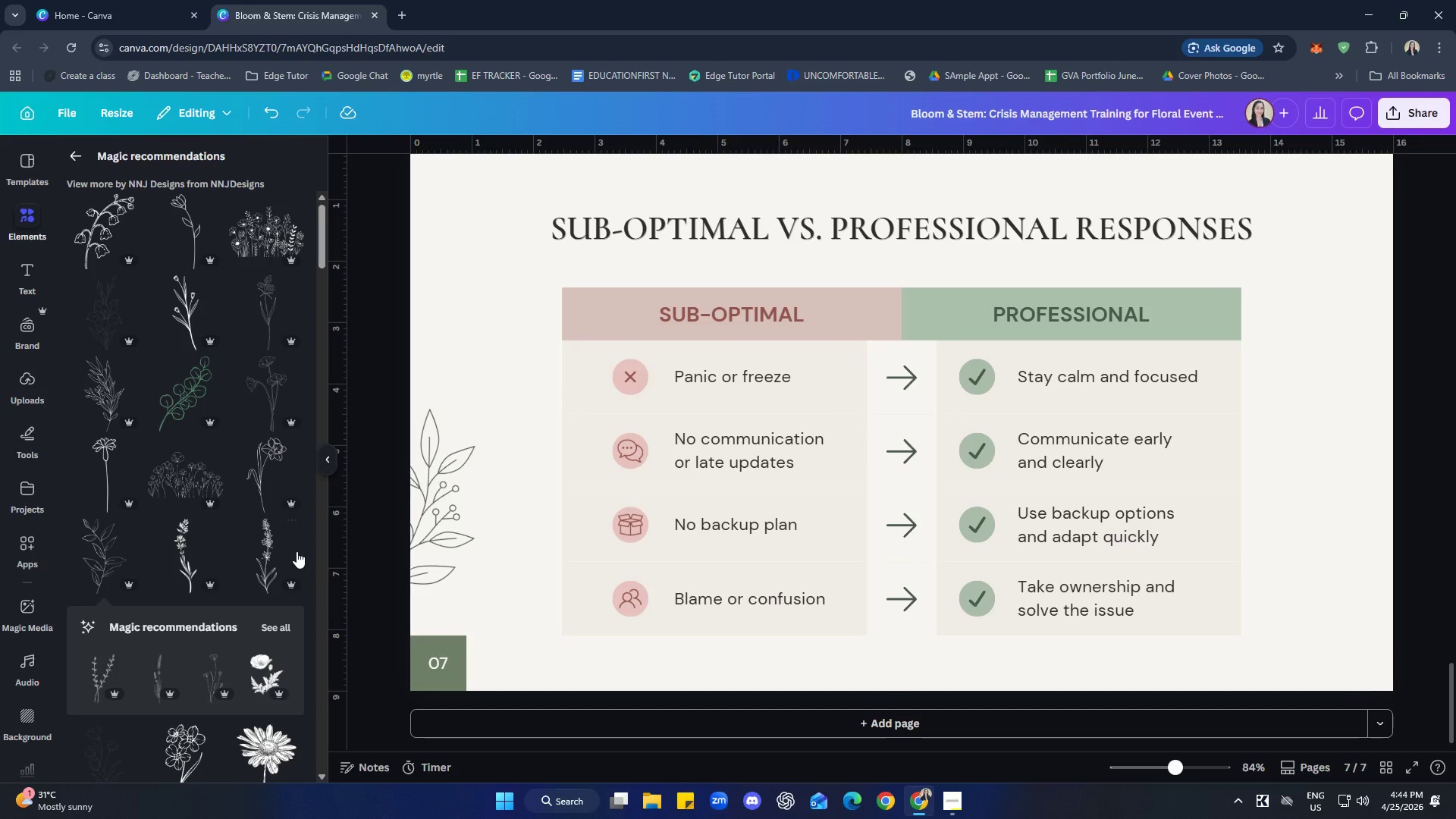 
scroll: coordinate [265, 538], scroll_direction: none, amount: 0.0
 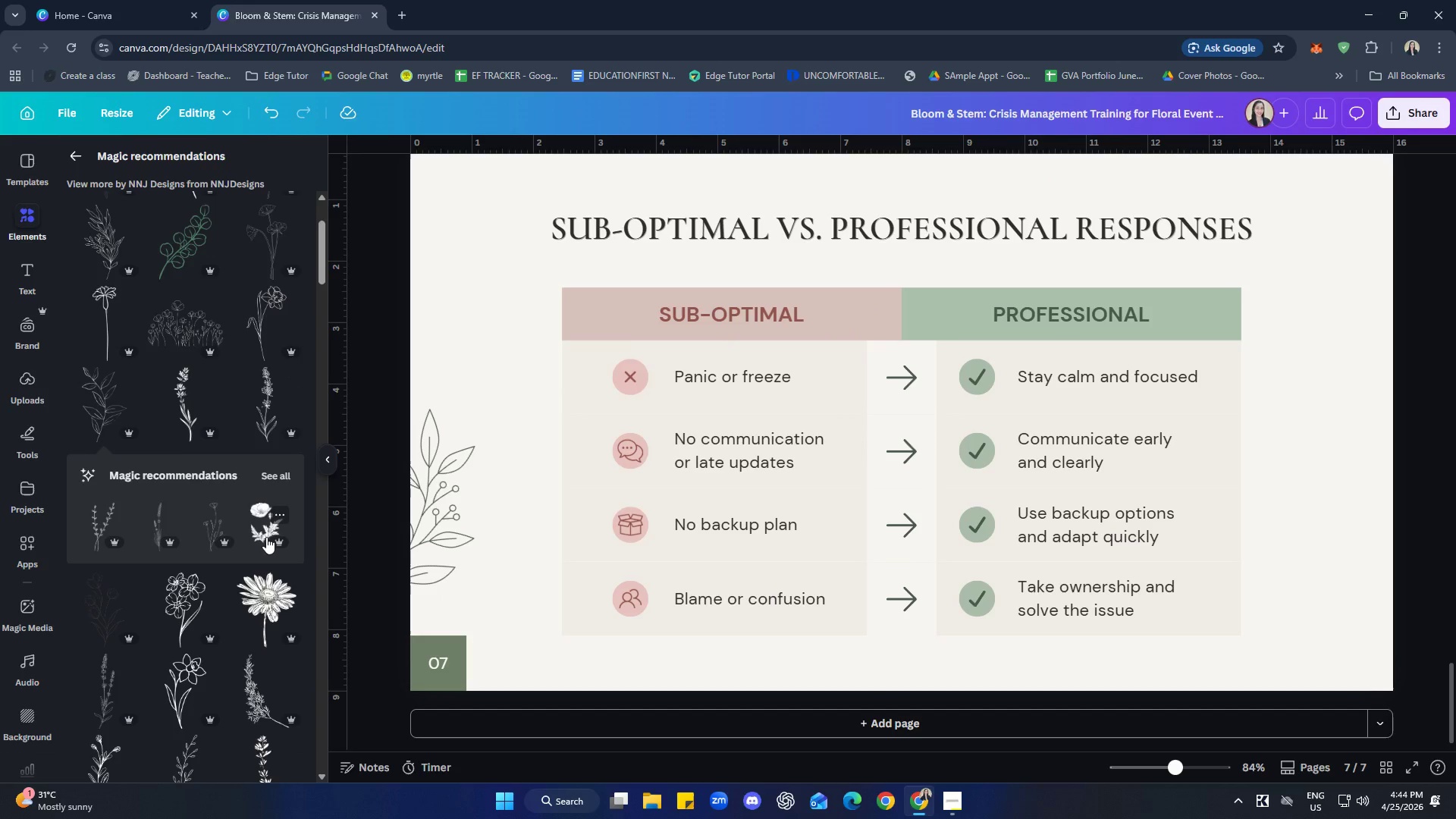 
scroll: coordinate [267, 535], scroll_direction: down, amount: 5.0
 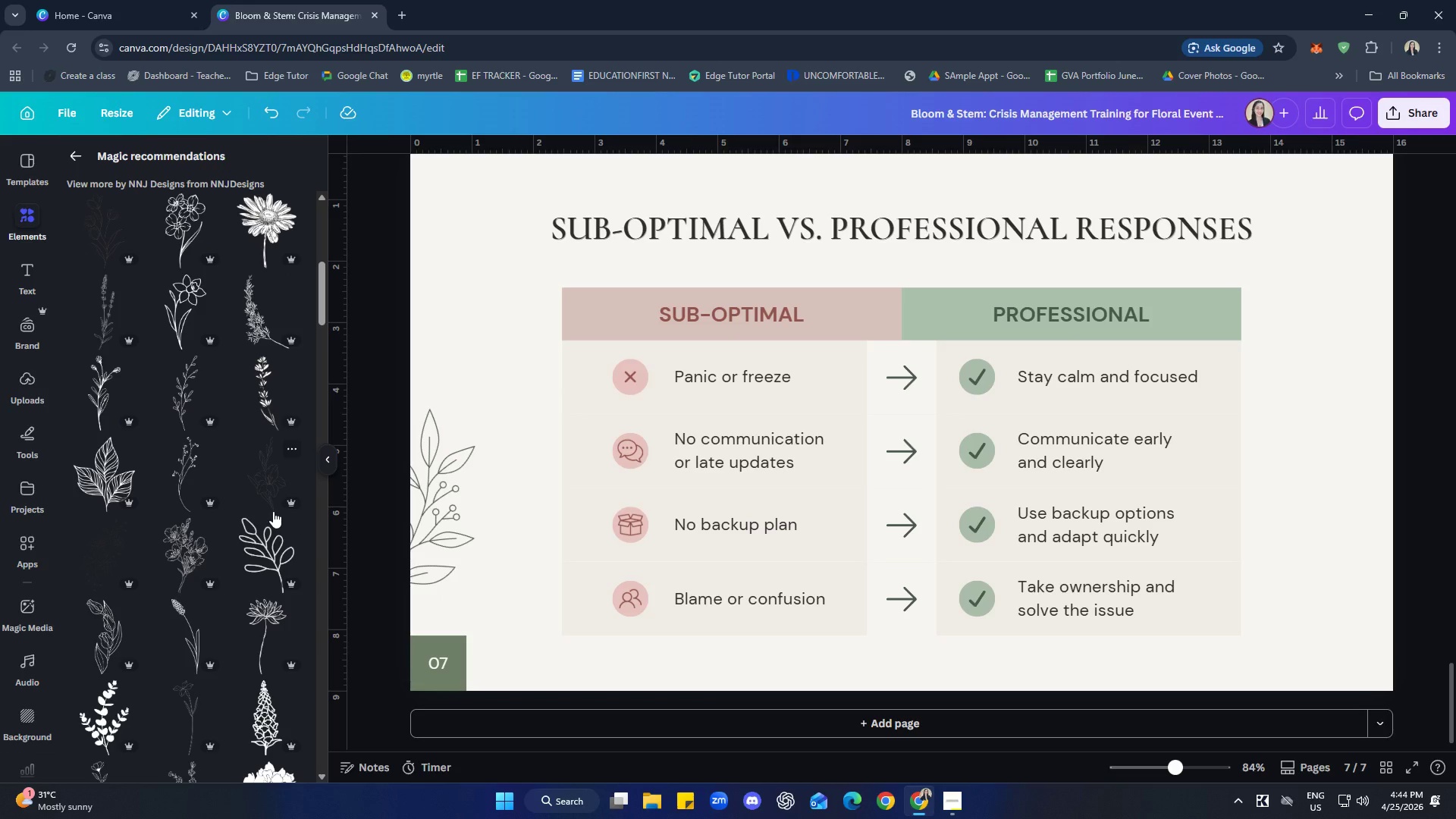 
scroll: coordinate [199, 474], scroll_direction: up, amount: 11.0
 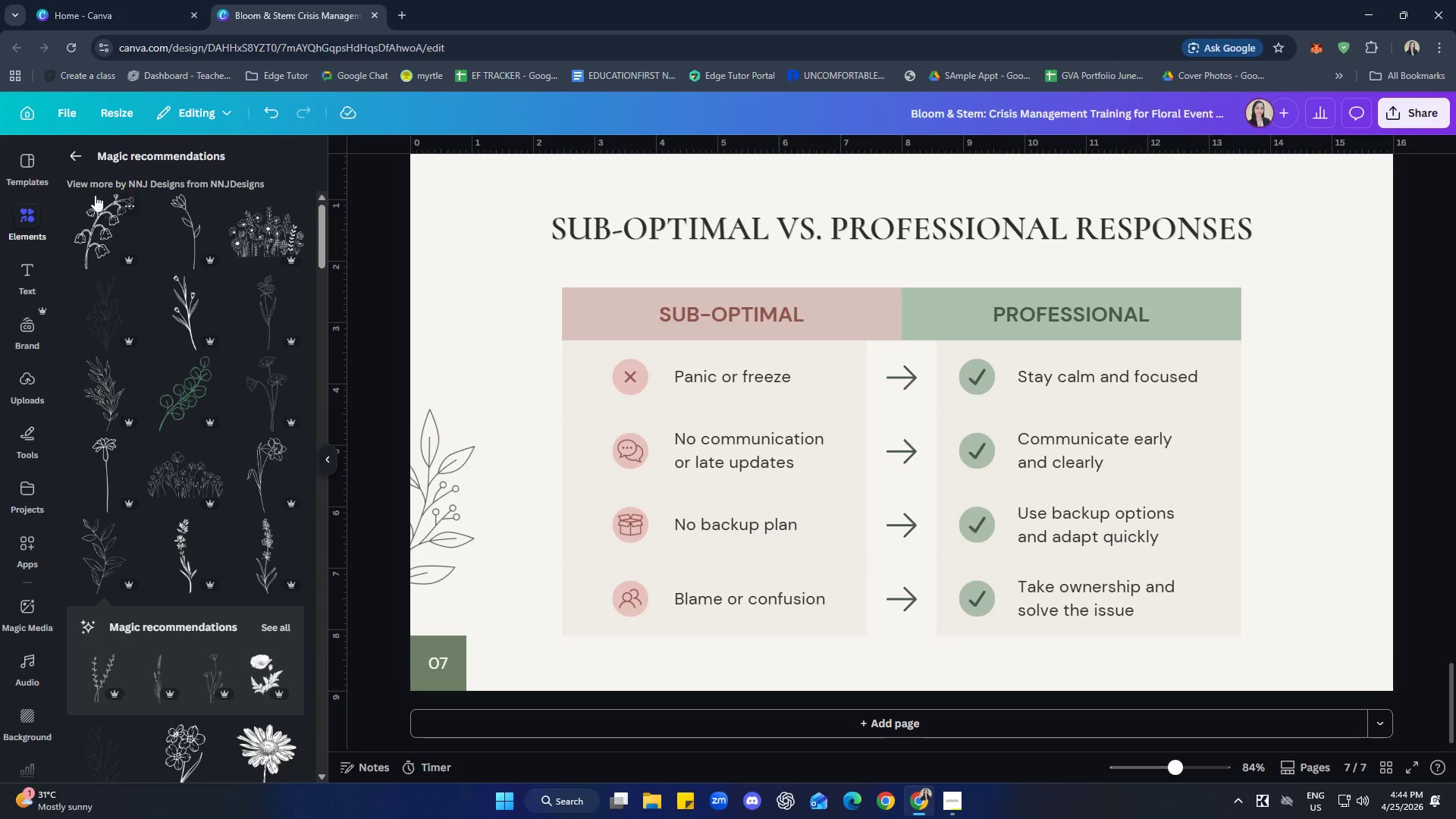 
left_click([77, 155])
 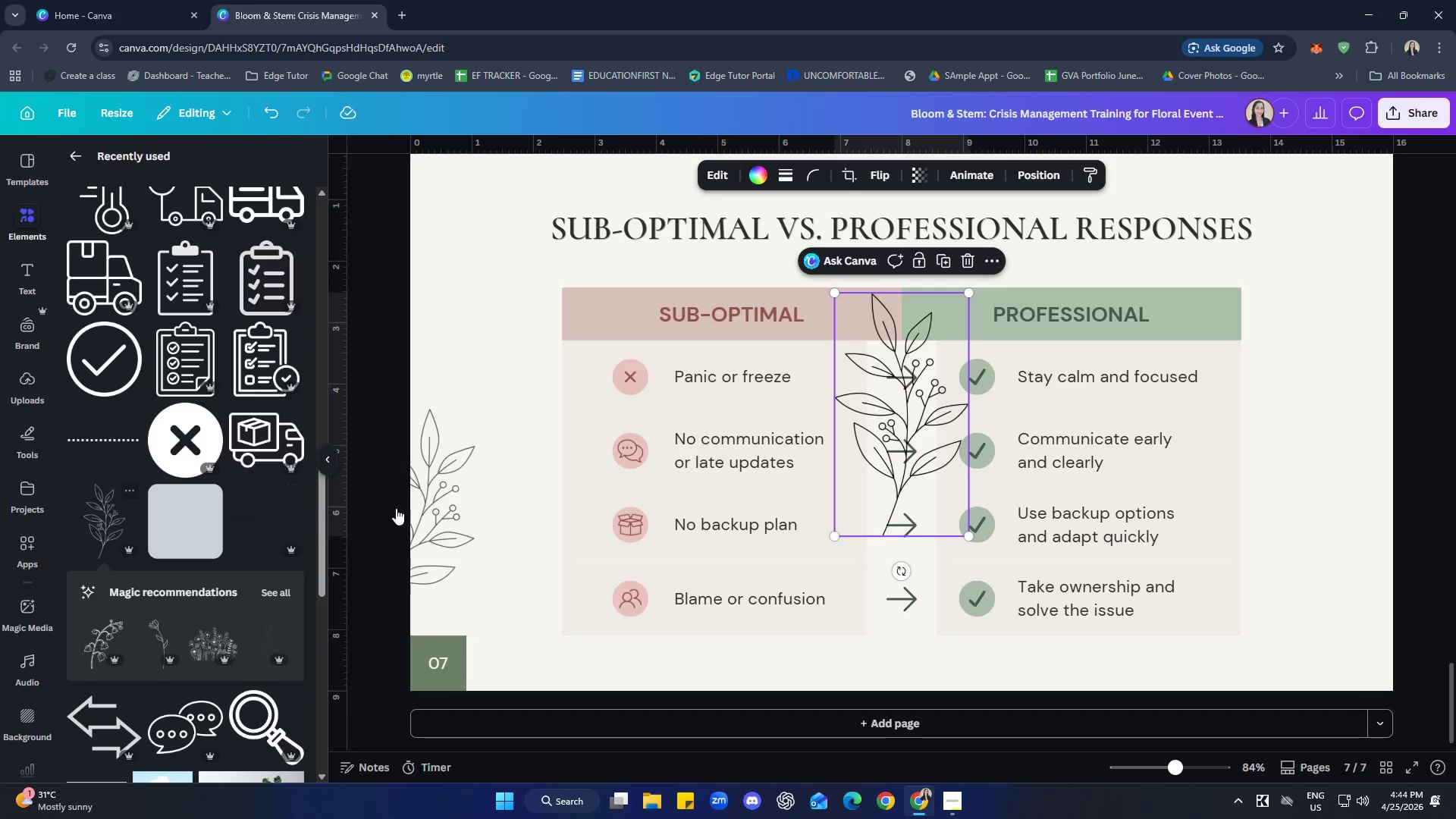 
left_click_drag(start_coordinate=[903, 414], to_coordinate=[1331, 394])
 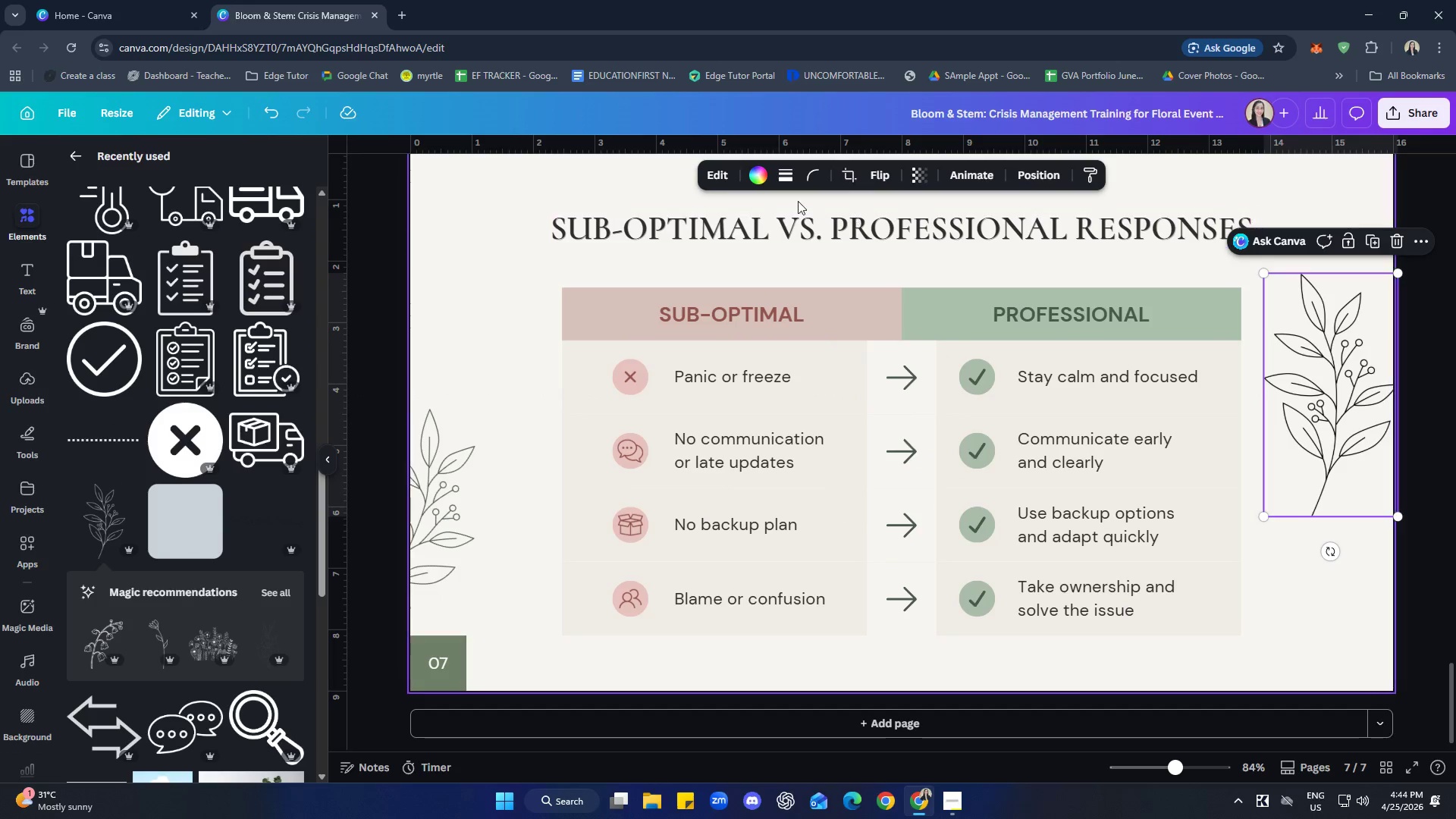 
left_click([762, 182])
 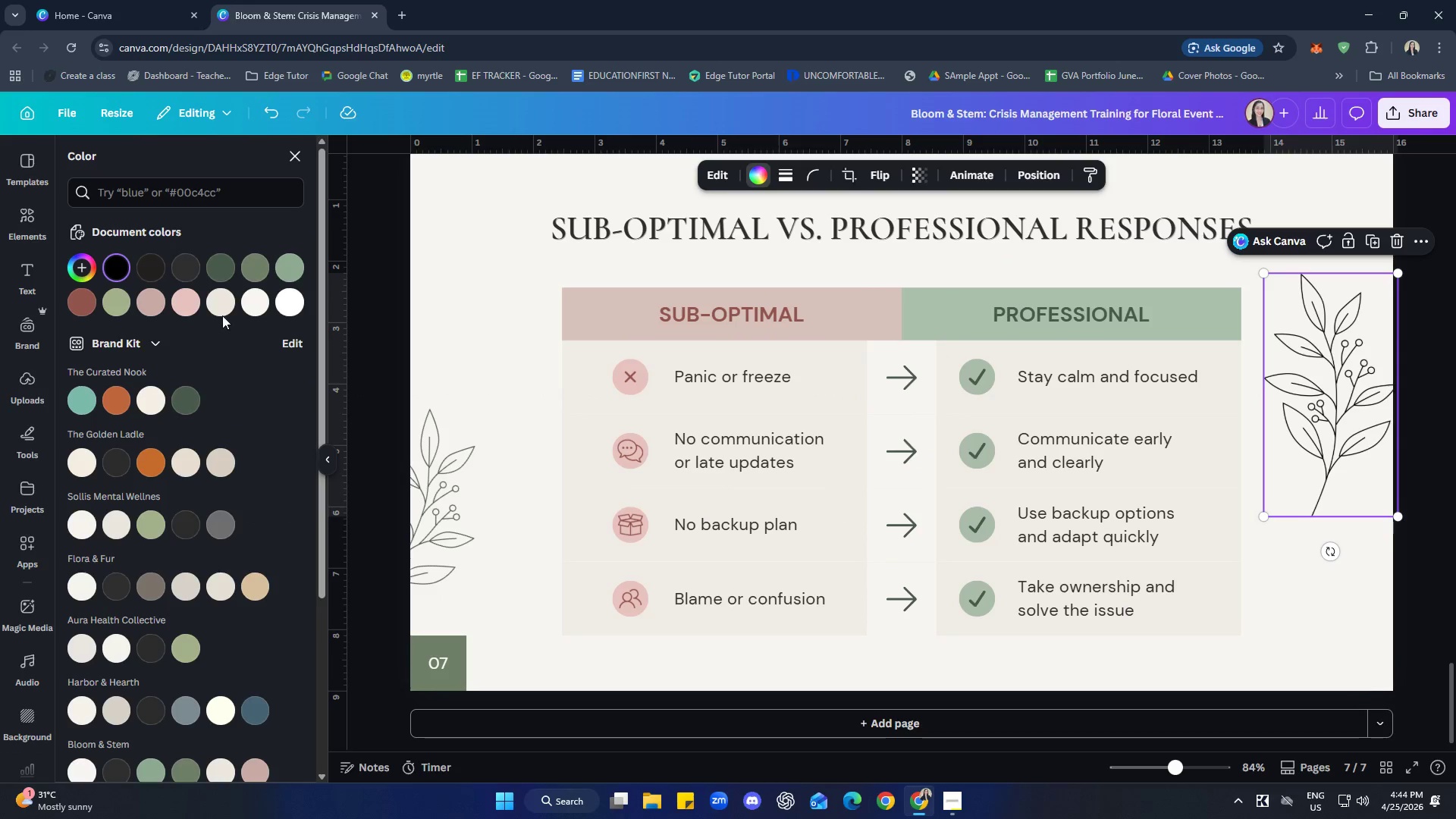 
left_click([221, 263])
 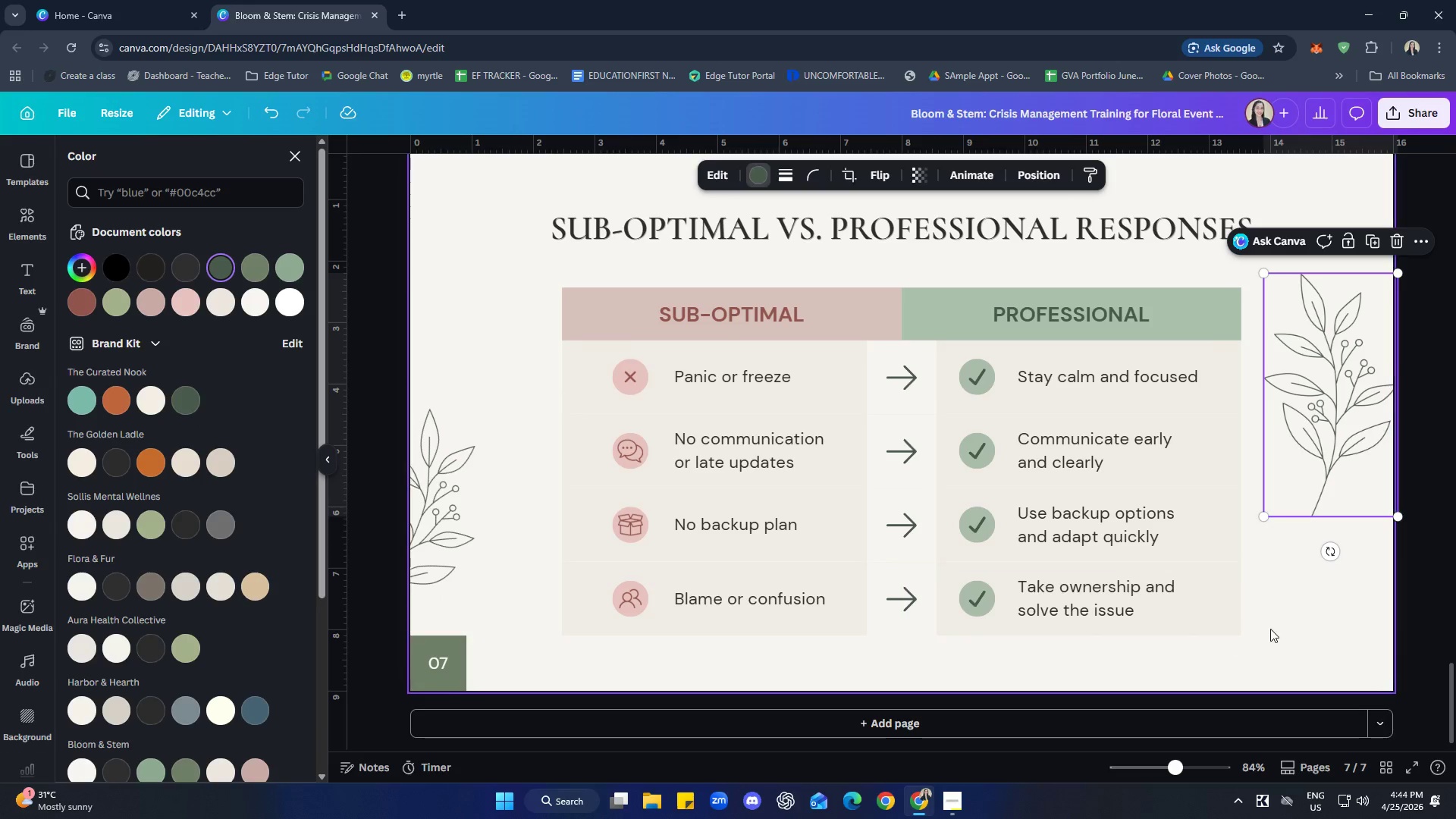 
left_click([1302, 620])
 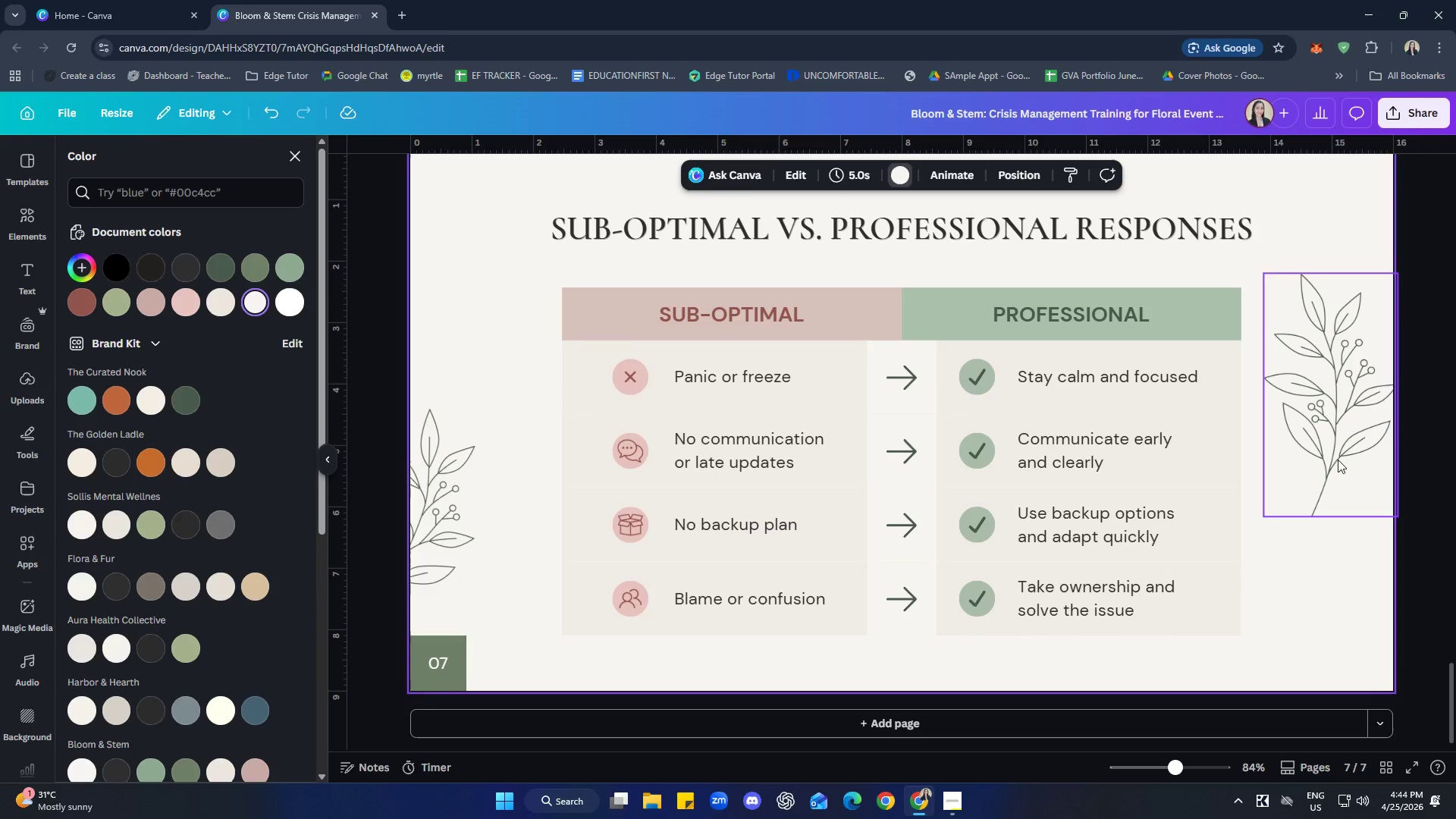 
left_click_drag(start_coordinate=[1338, 454], to_coordinate=[1338, 443])
 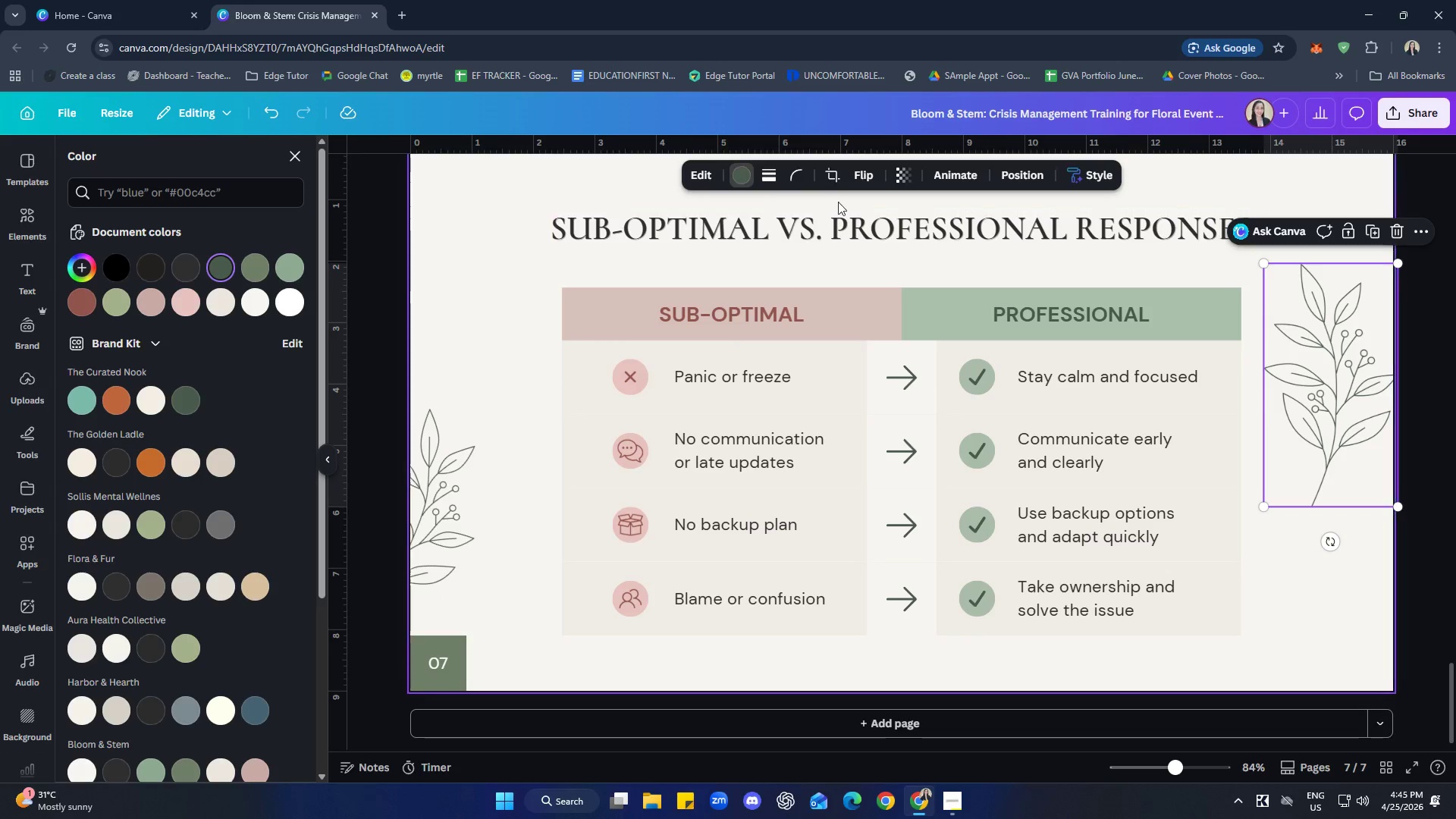 
left_click([858, 180])
 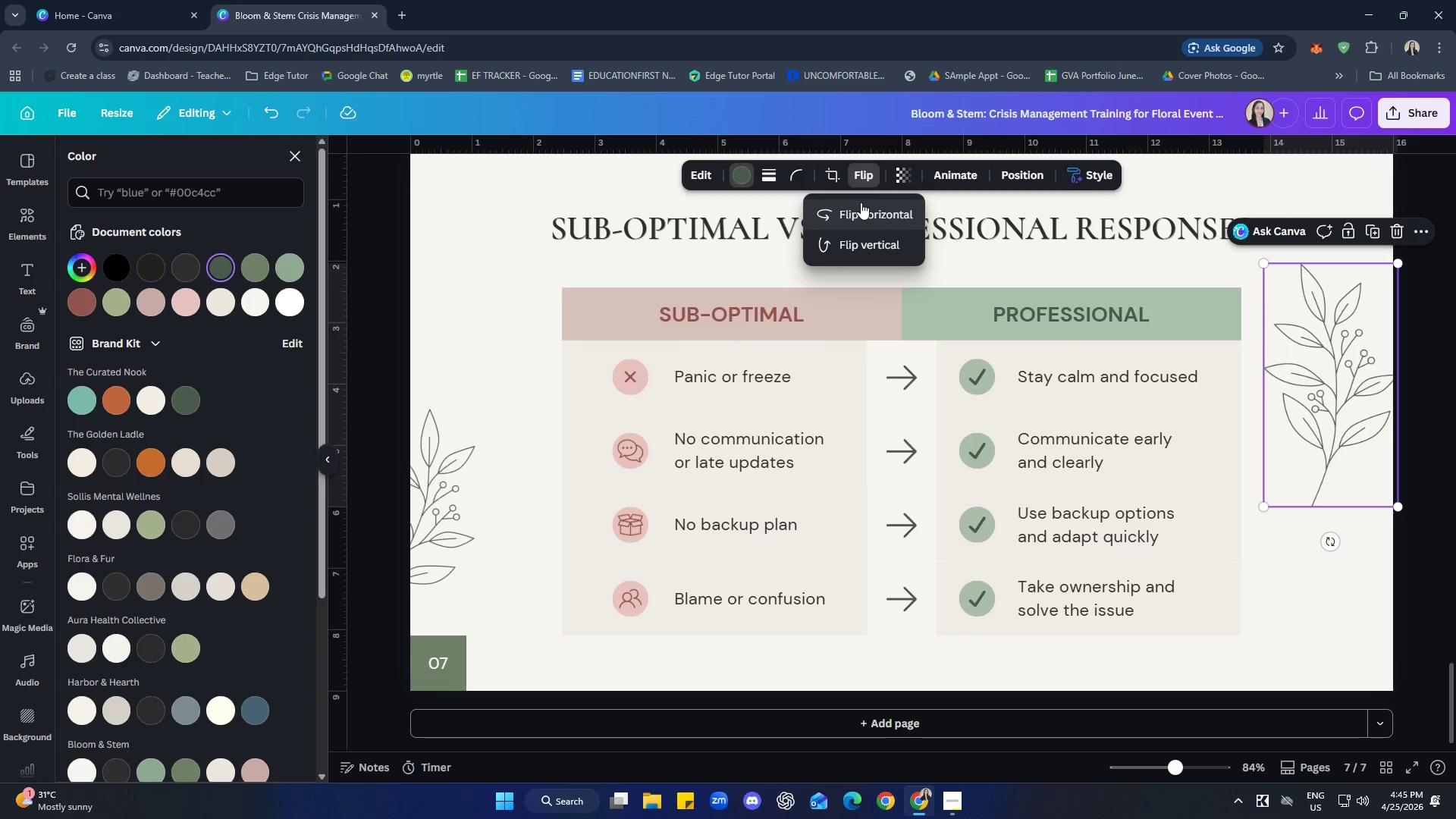 
left_click([861, 202])
 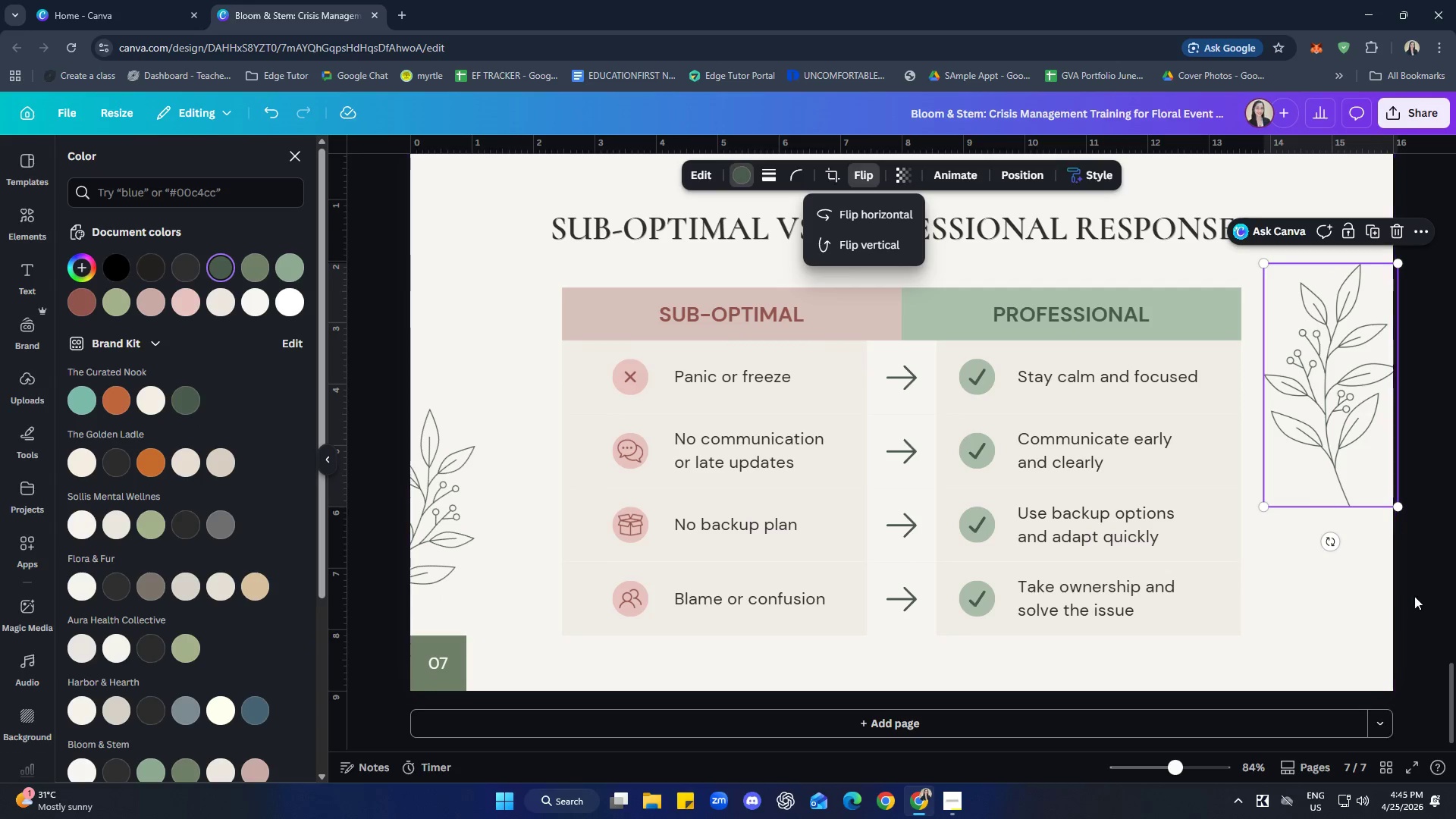 
left_click([1398, 589])
 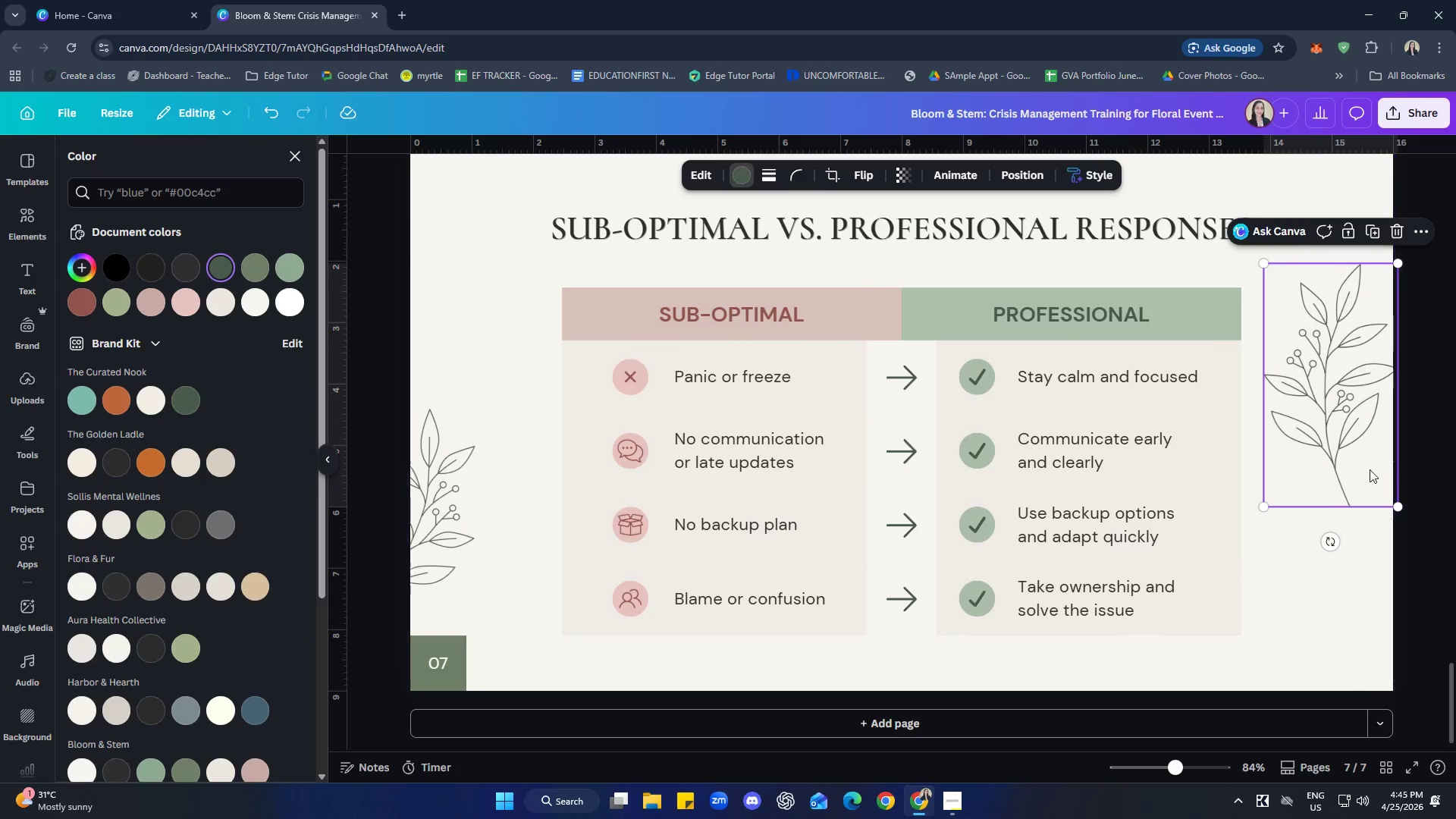 
left_click_drag(start_coordinate=[1367, 466], to_coordinate=[1392, 428])
 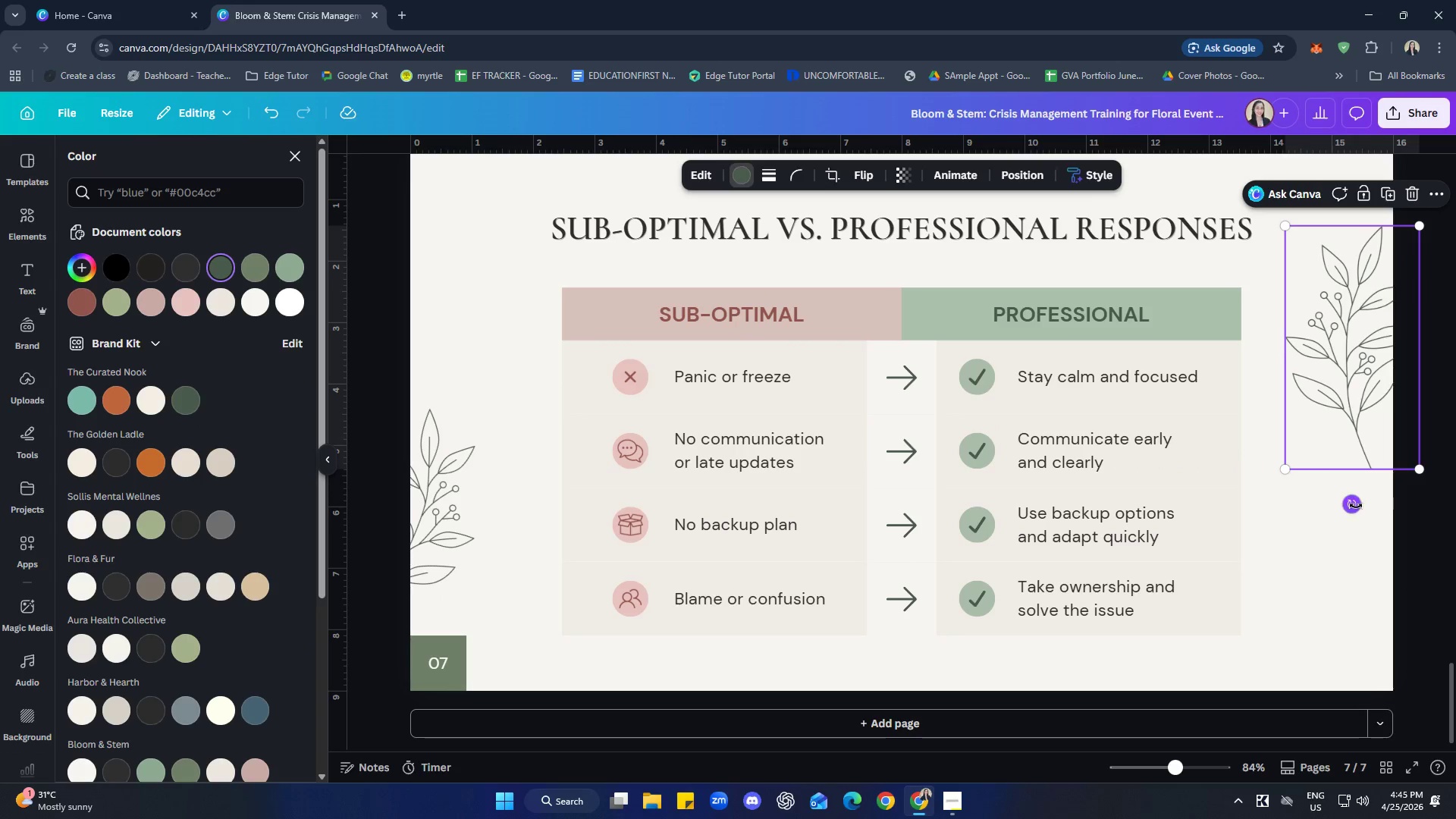 
left_click_drag(start_coordinate=[1356, 506], to_coordinate=[1411, 467])
 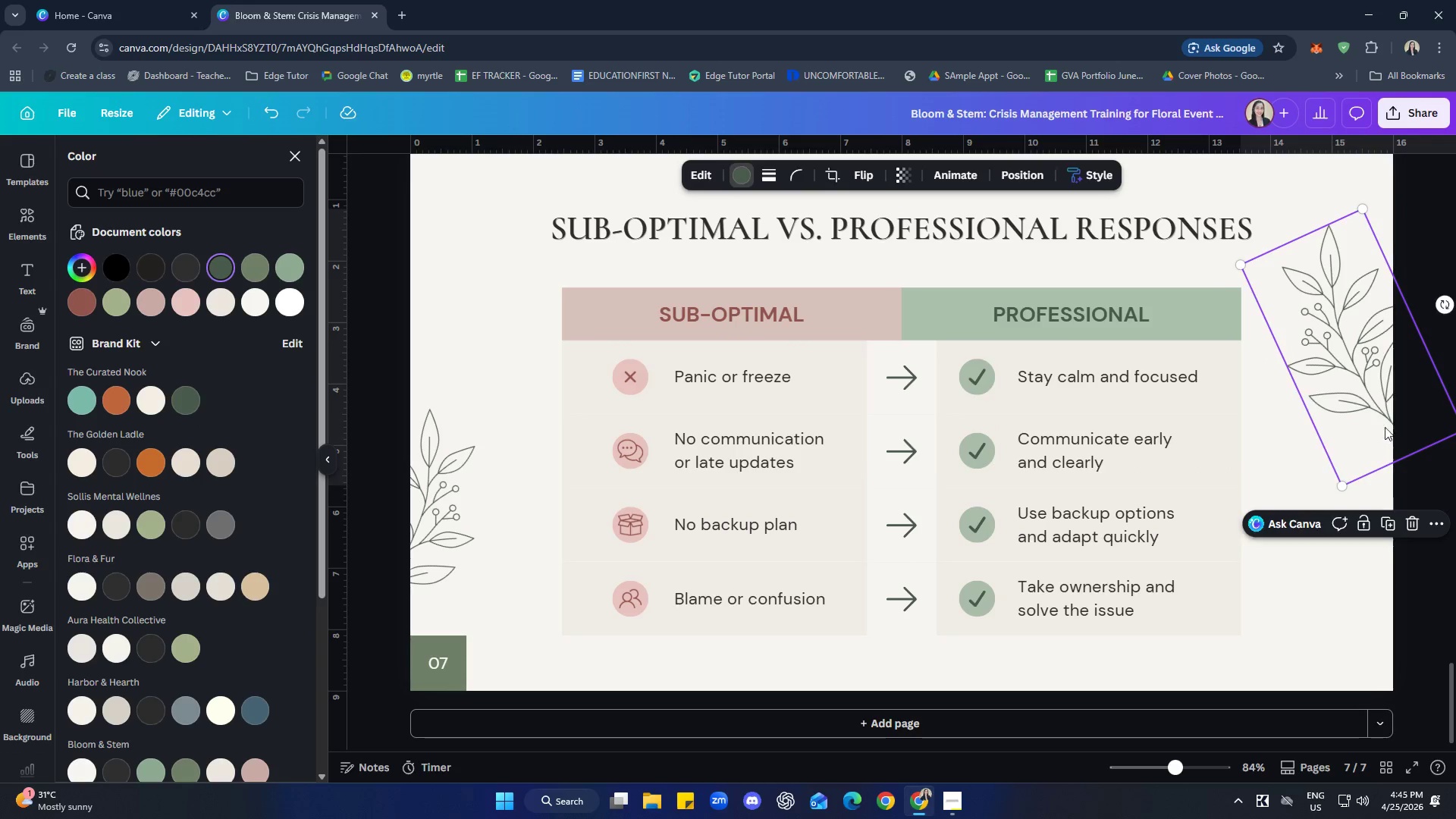 
left_click_drag(start_coordinate=[1383, 431], to_coordinate=[1395, 408])
 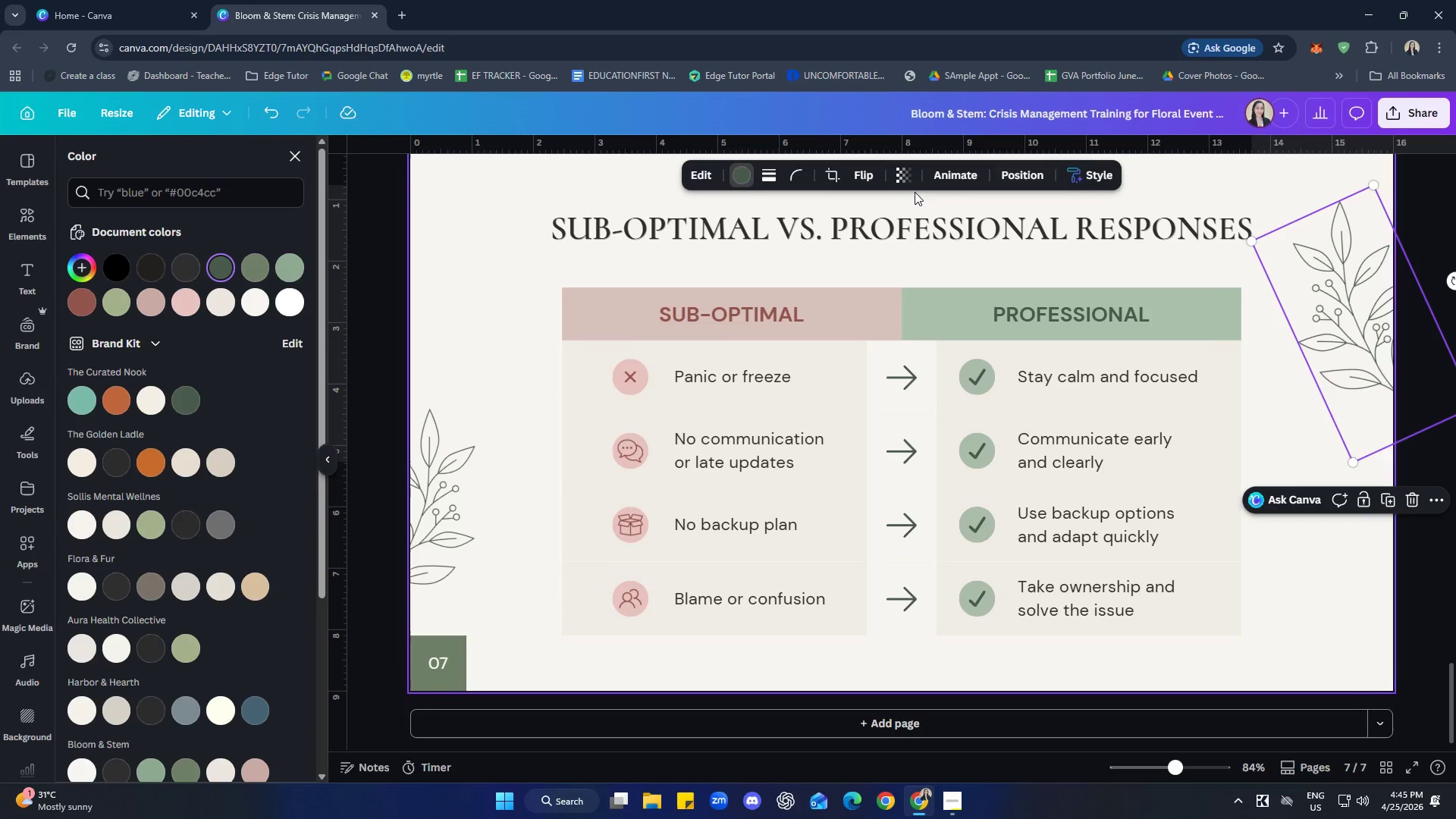 
left_click([898, 175])
 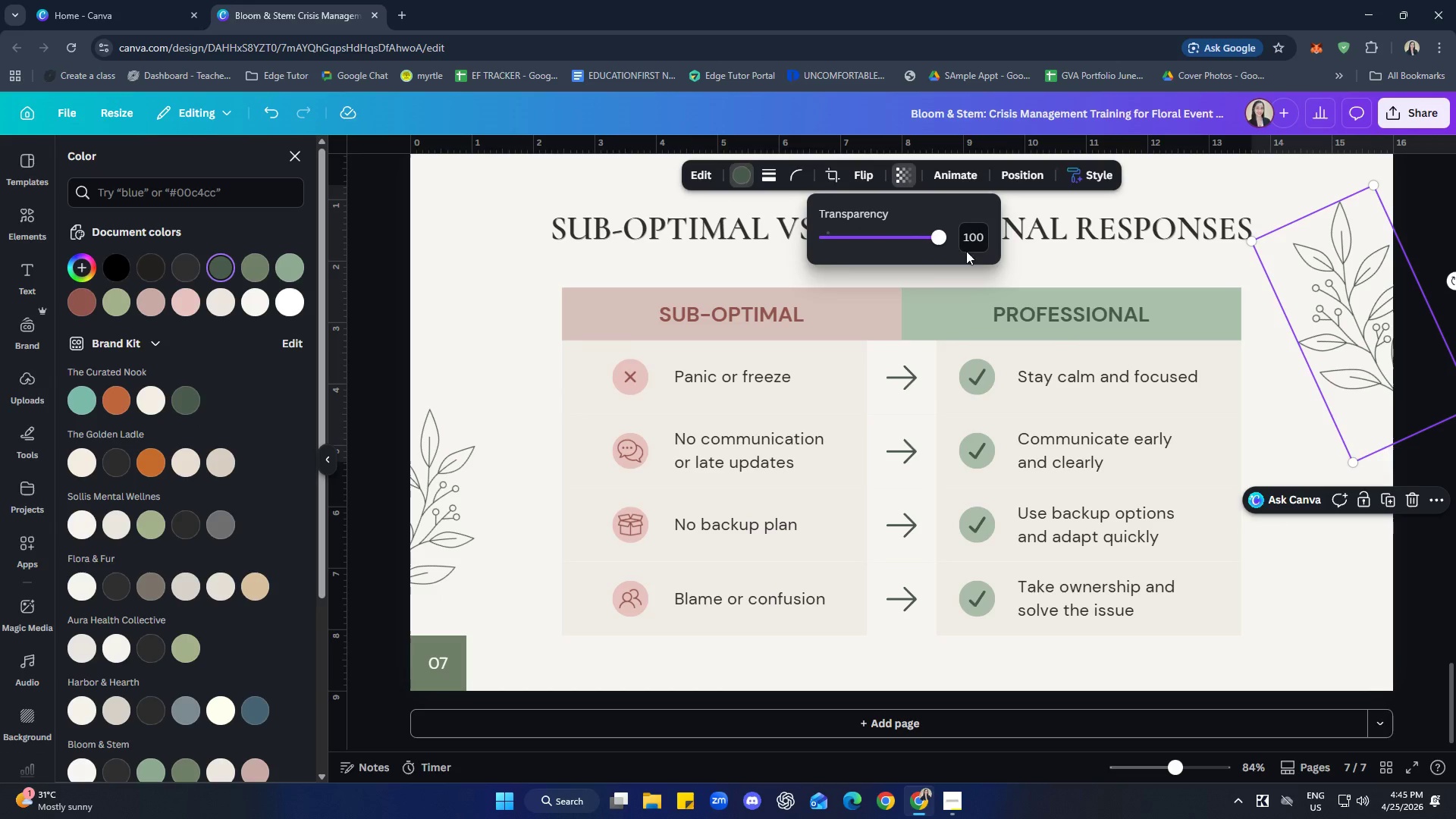 
left_click([974, 235])
 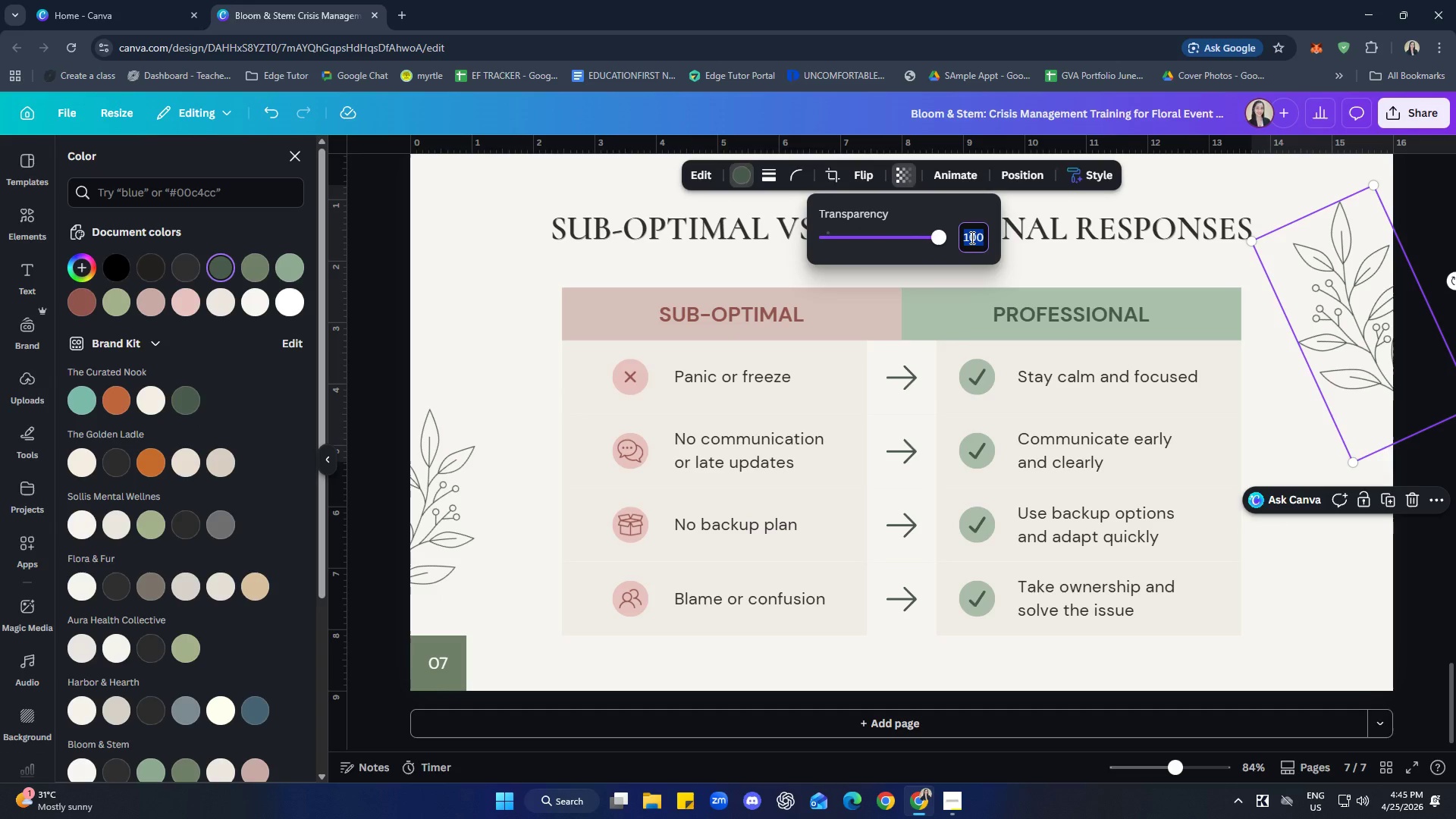 
type(70)
 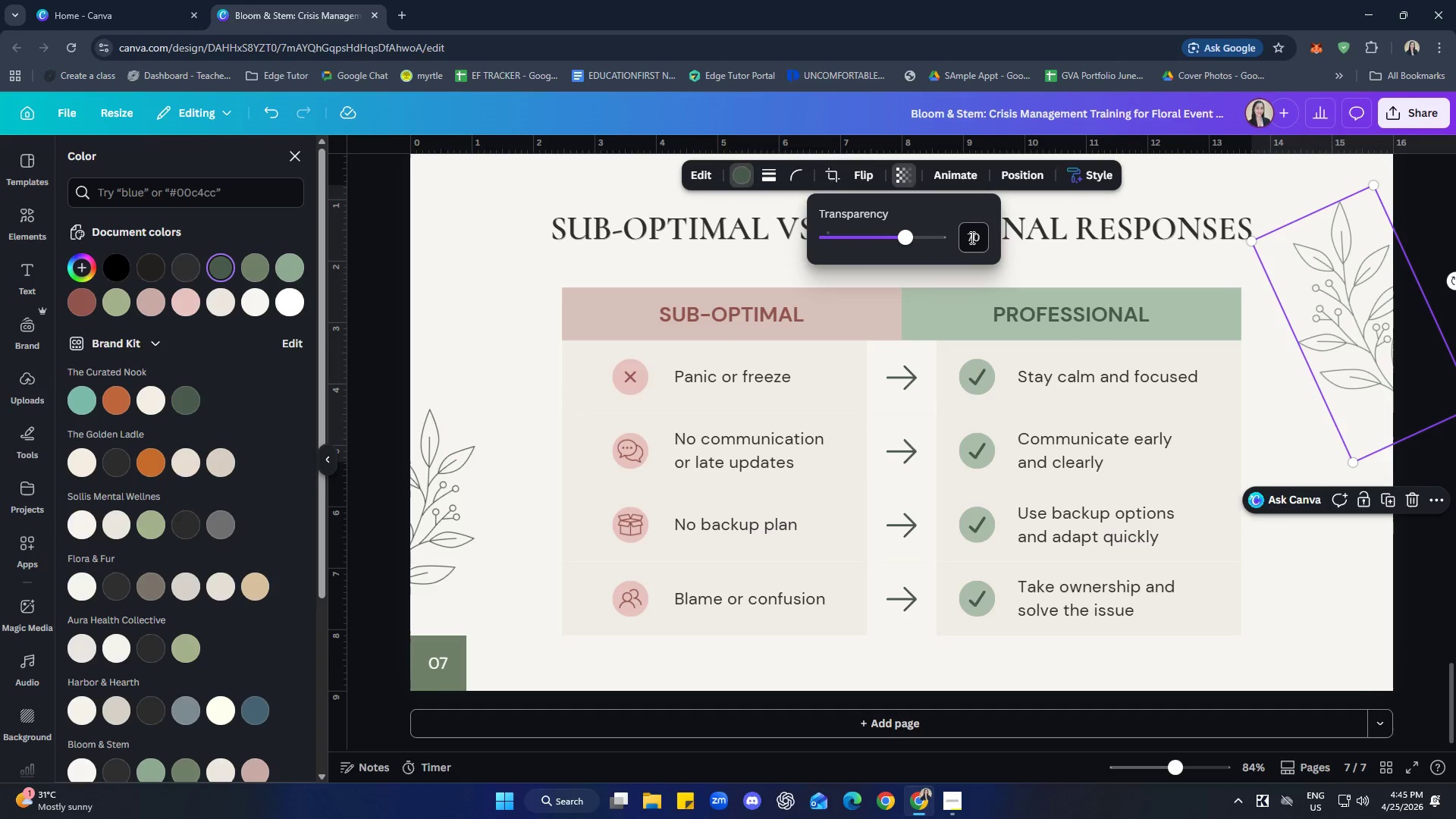 
key(Enter)
 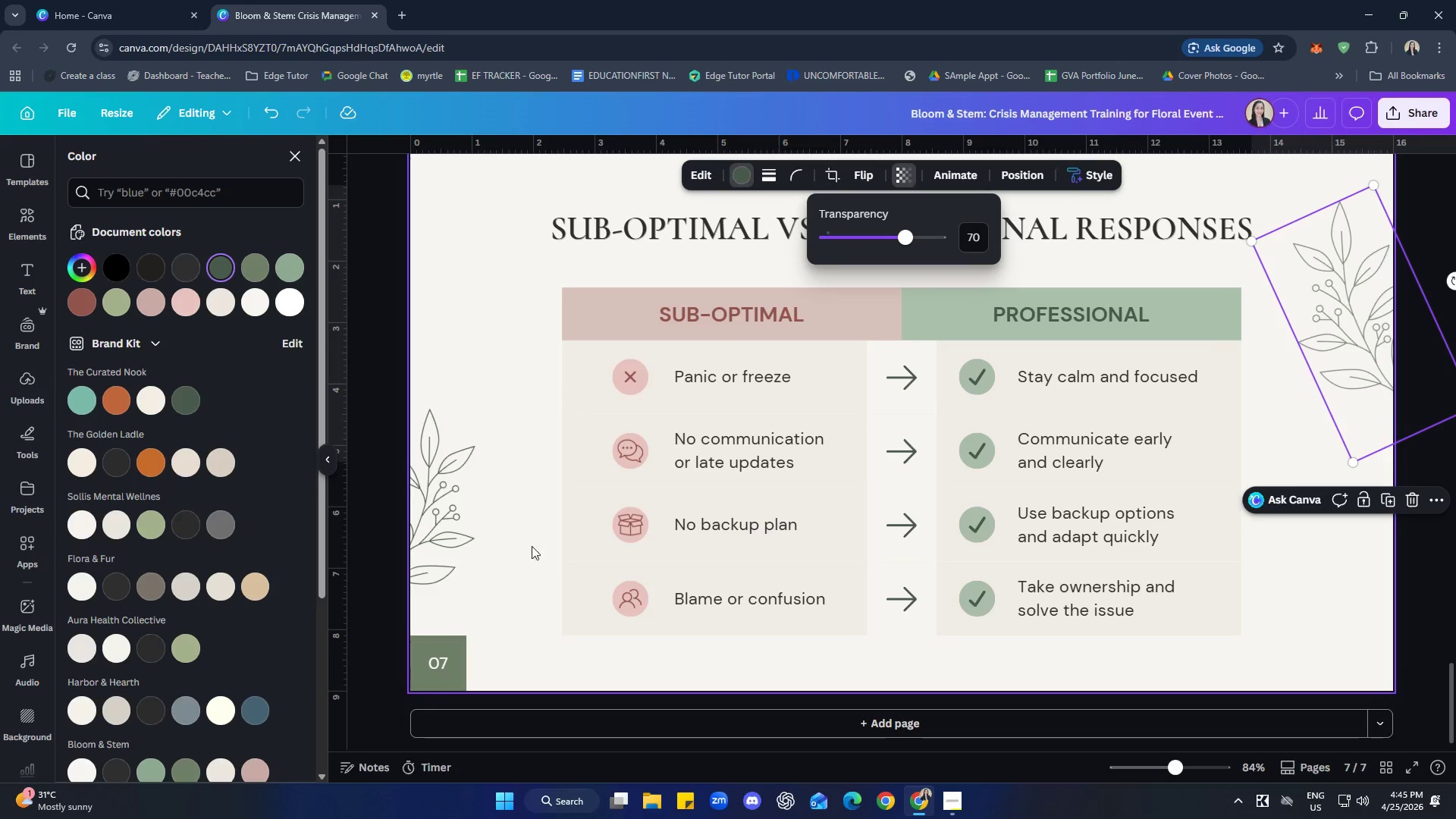 
left_click([469, 532])
 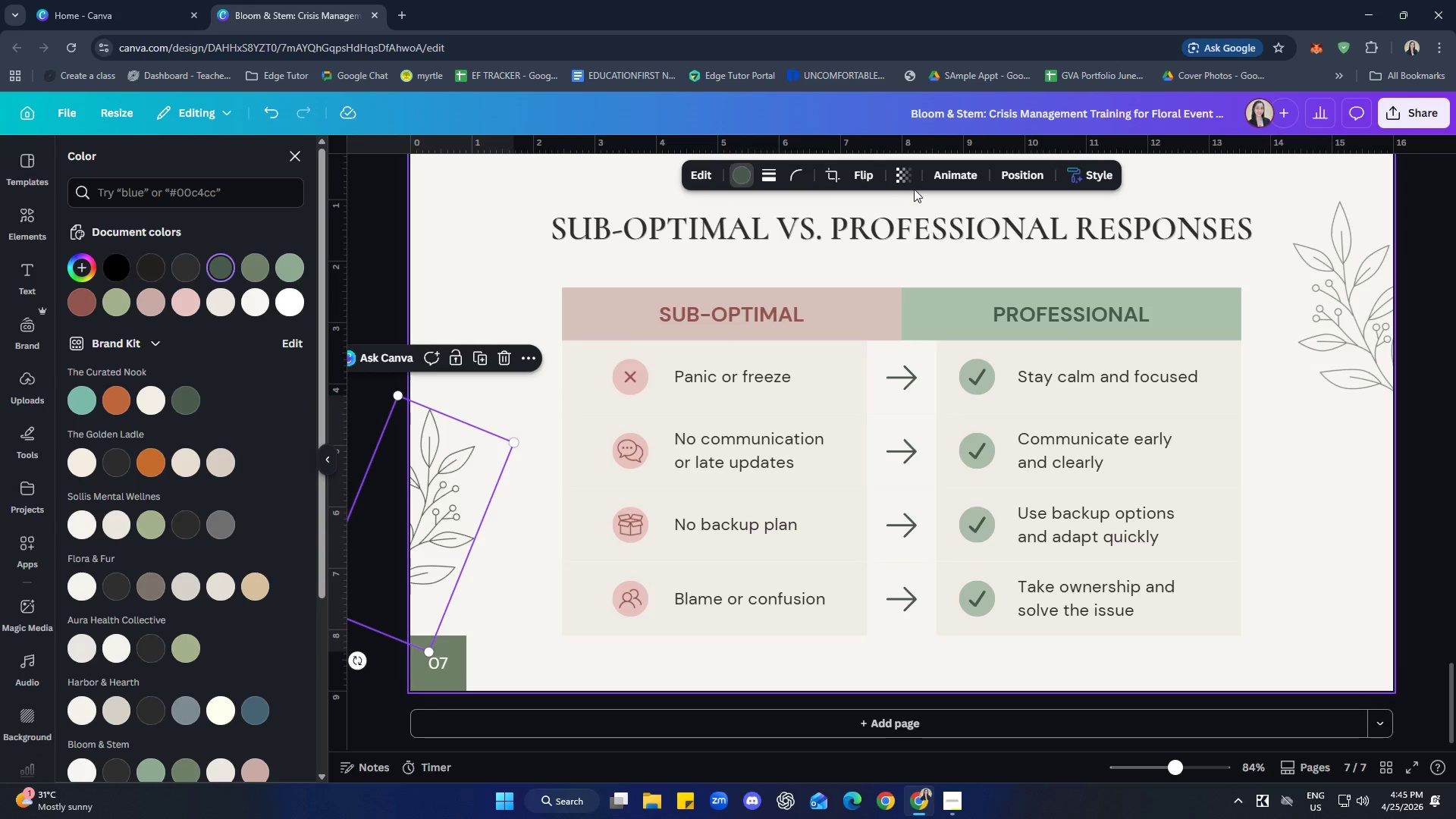 
left_click([904, 180])
 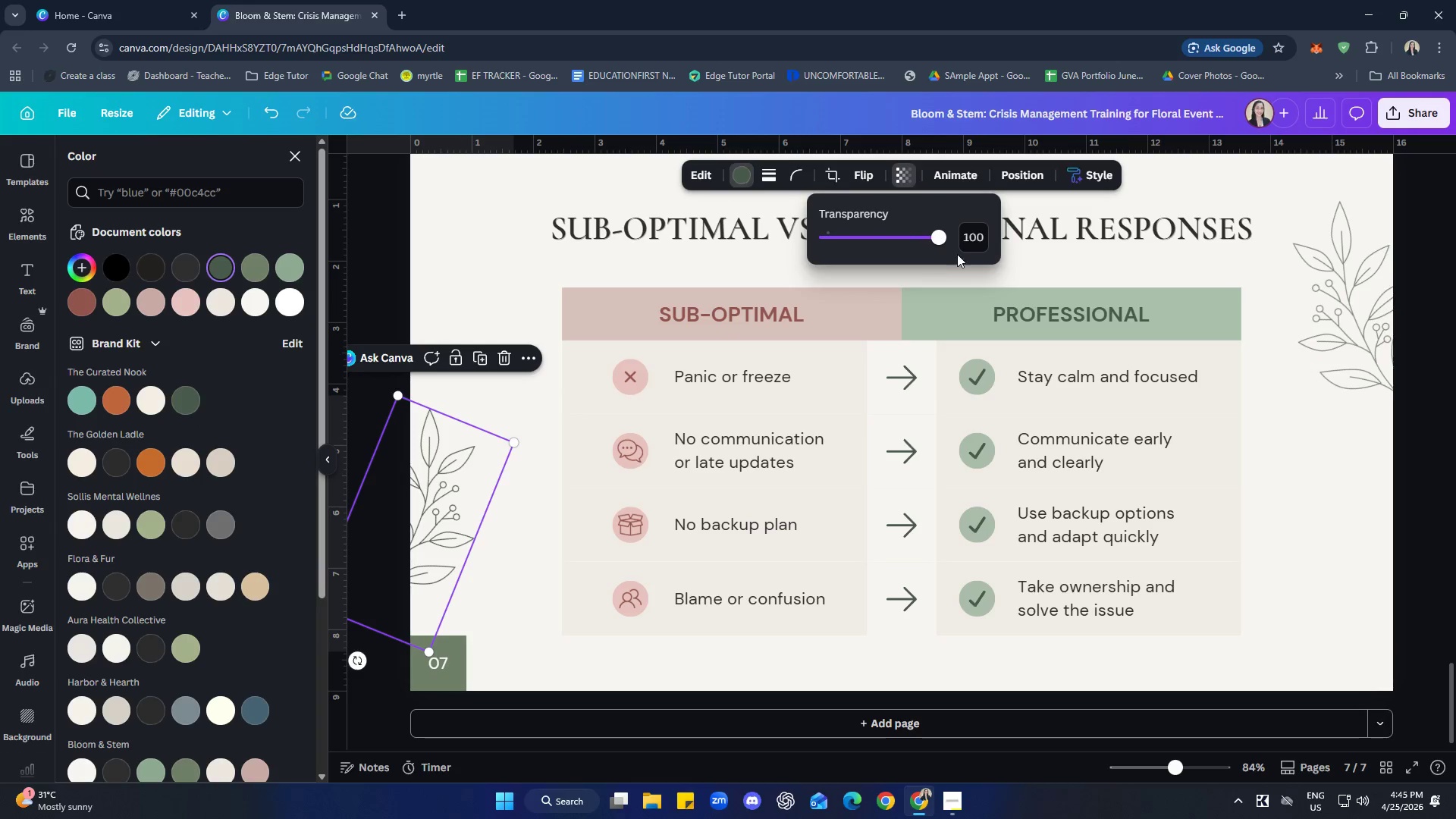 
left_click([974, 240])
 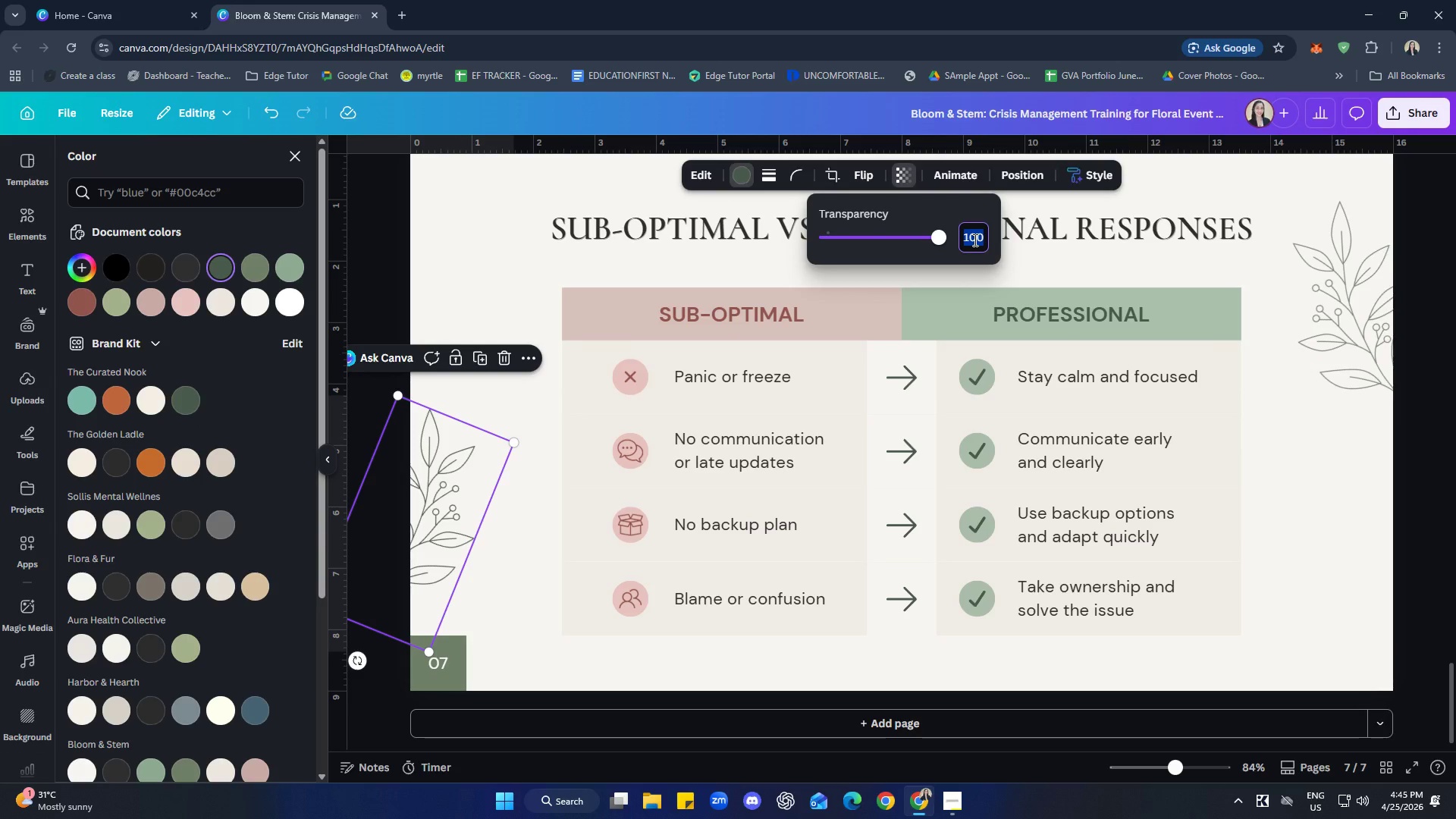 
type(70)
 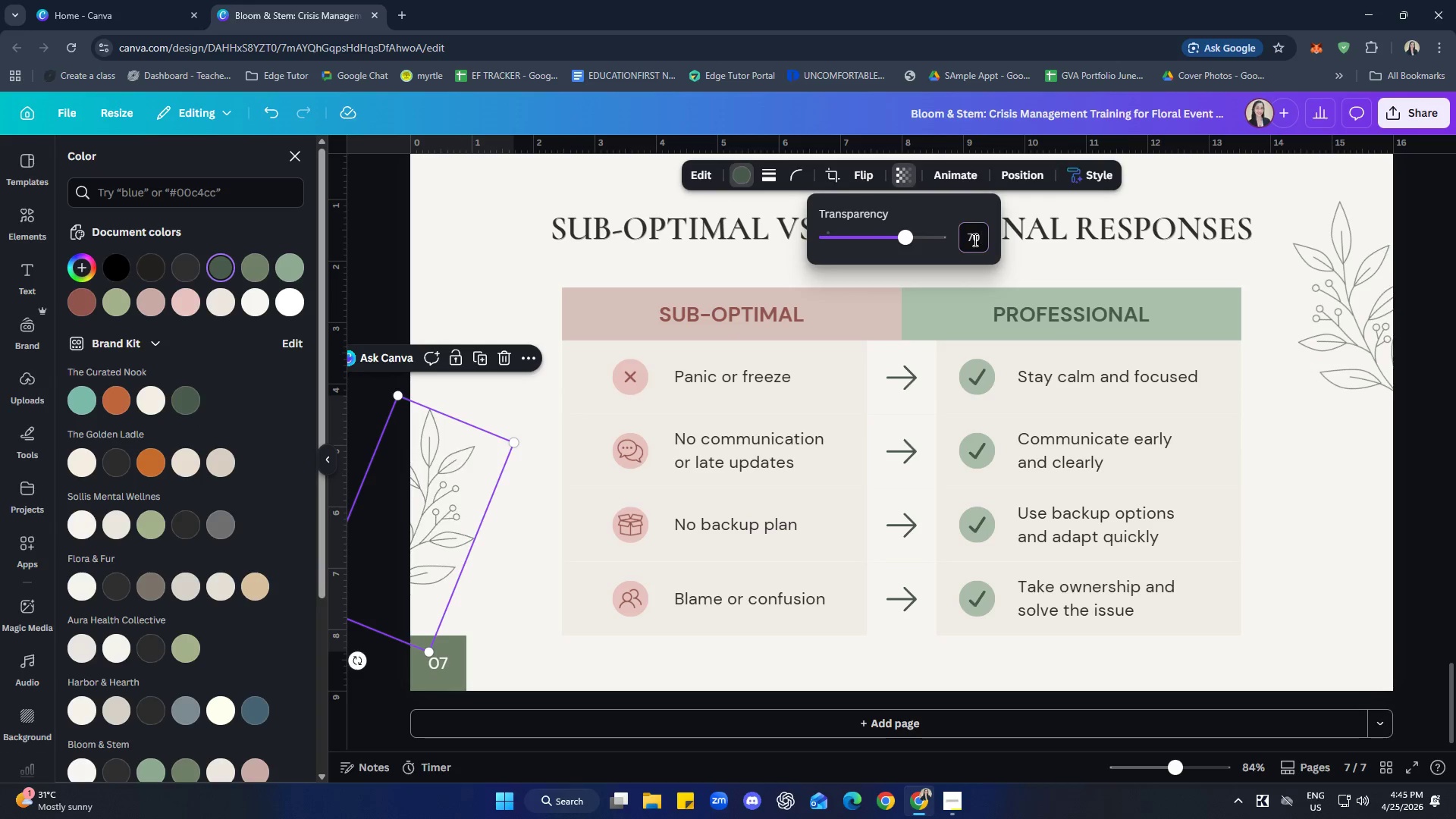 
key(Enter)
 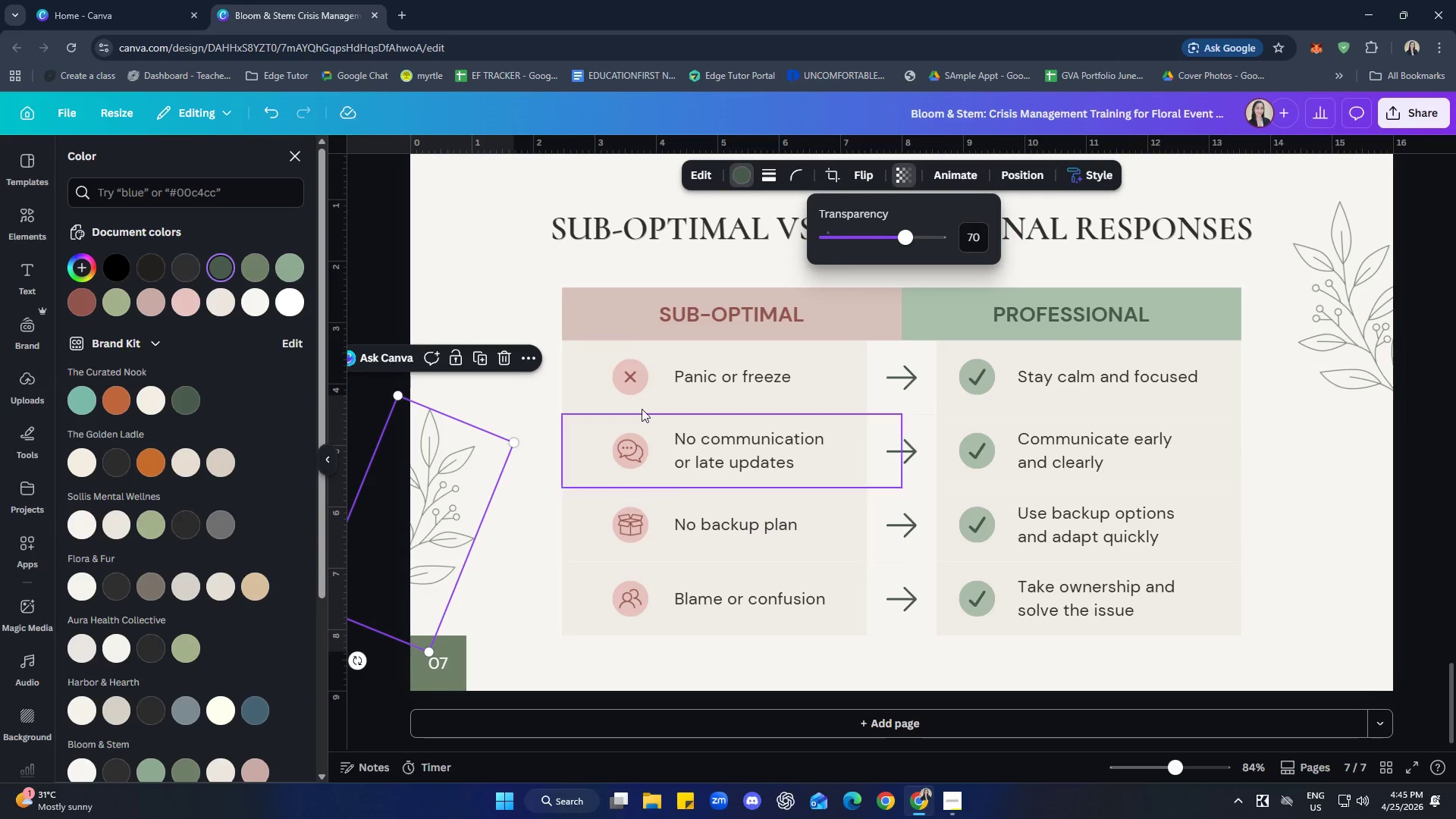 
left_click([511, 273])
 